 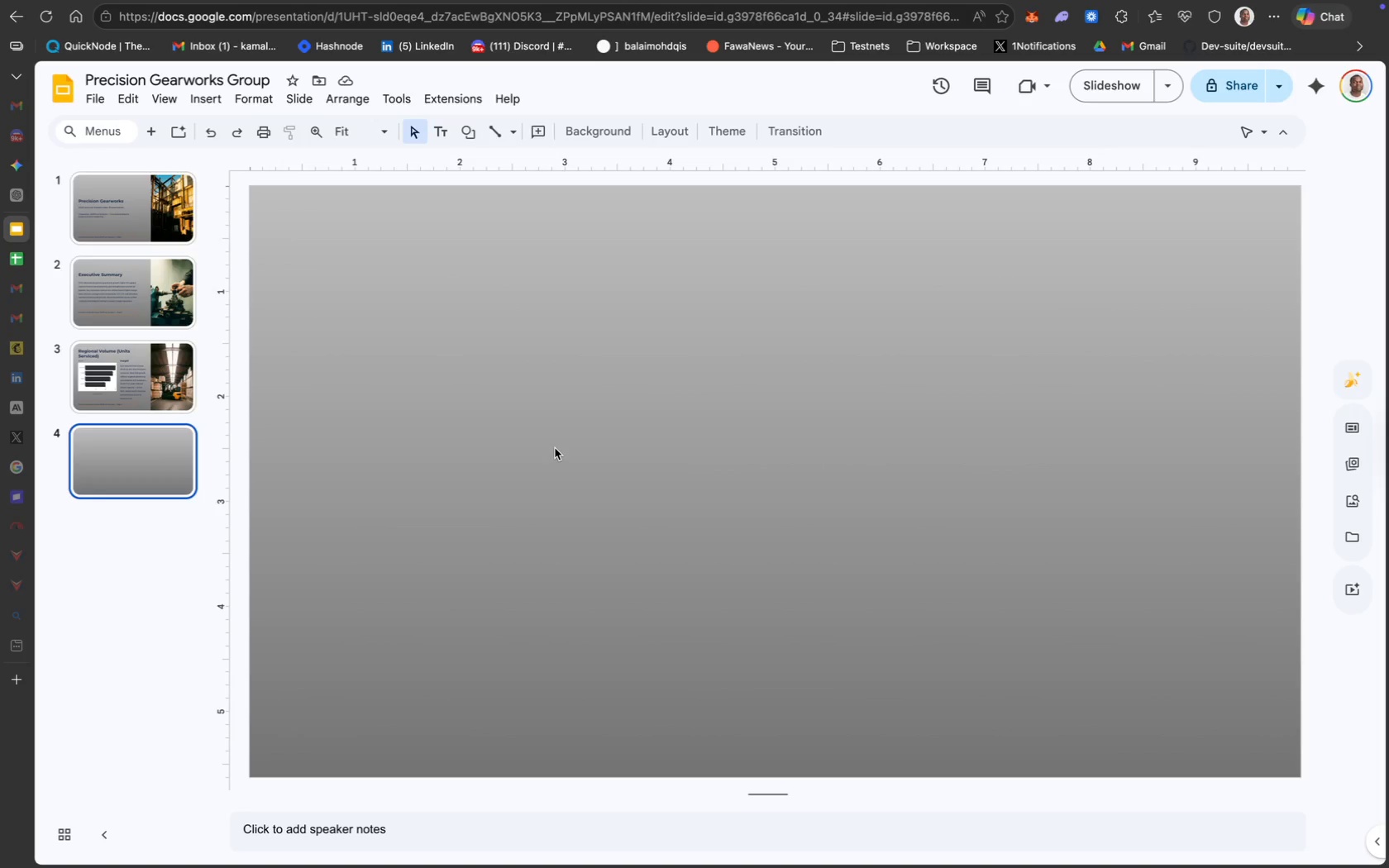 
left_click([542, 222])
 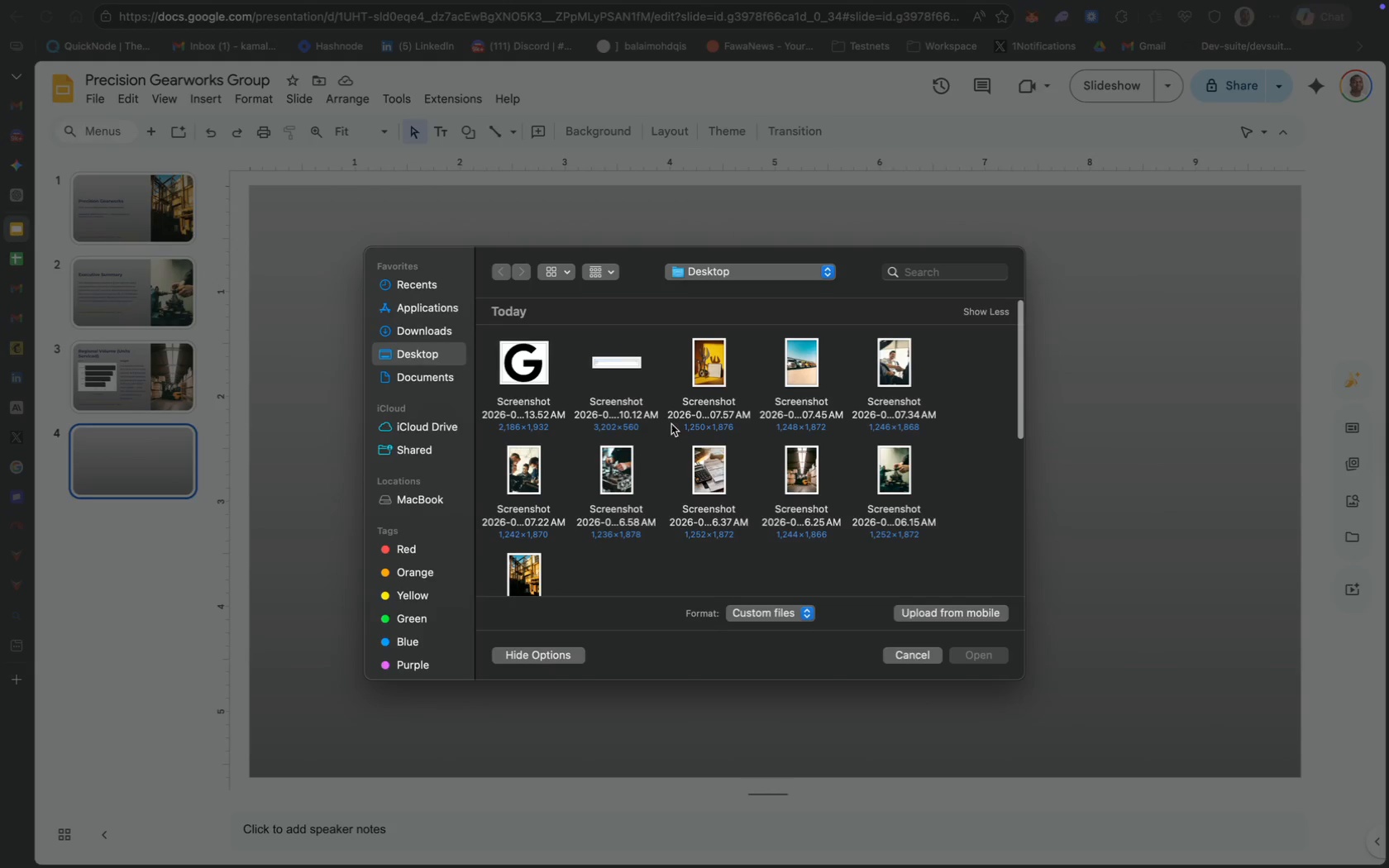 
left_click([718, 471])
 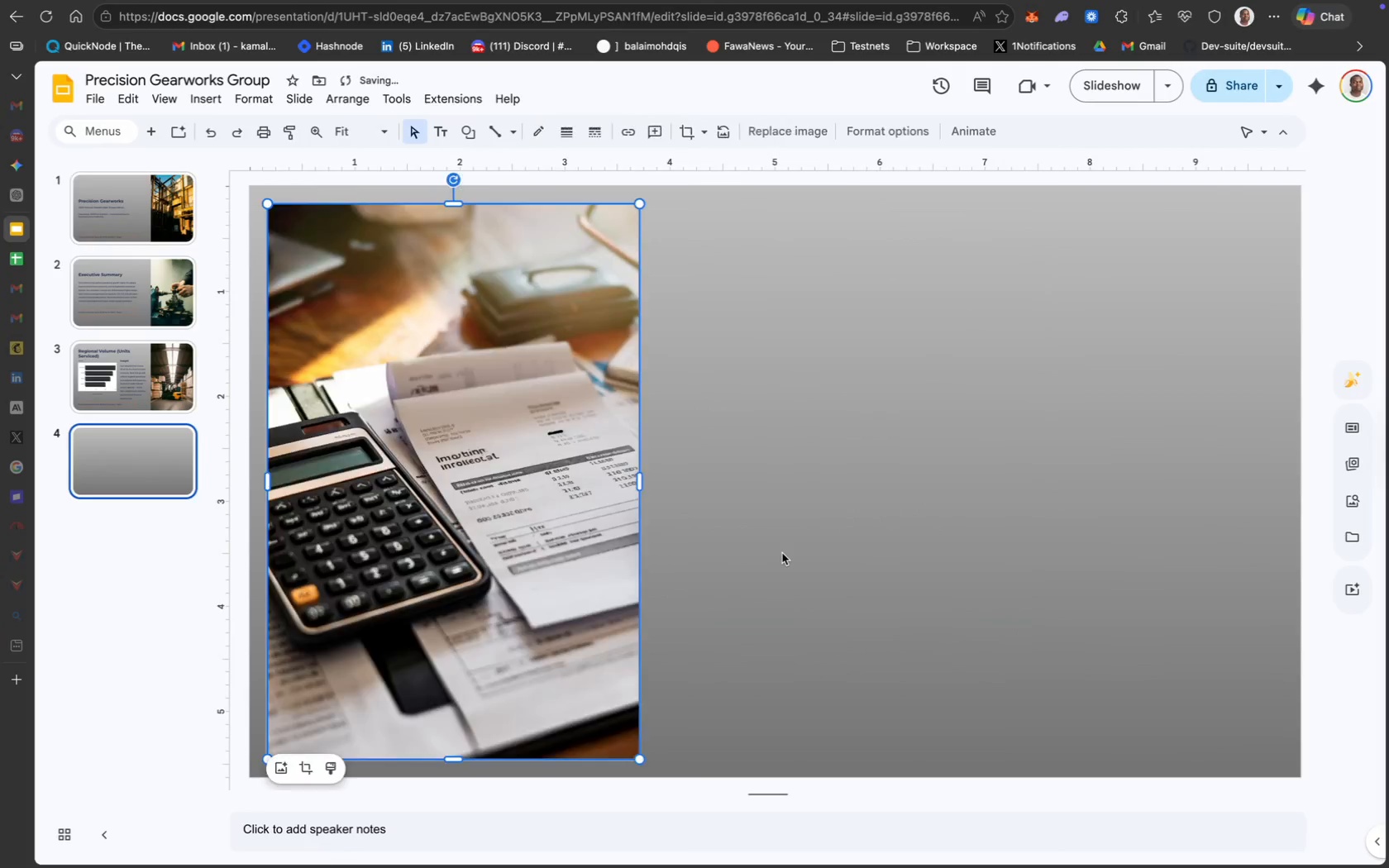 
left_click_drag(start_coordinate=[532, 511], to_coordinate=[513, 493])
 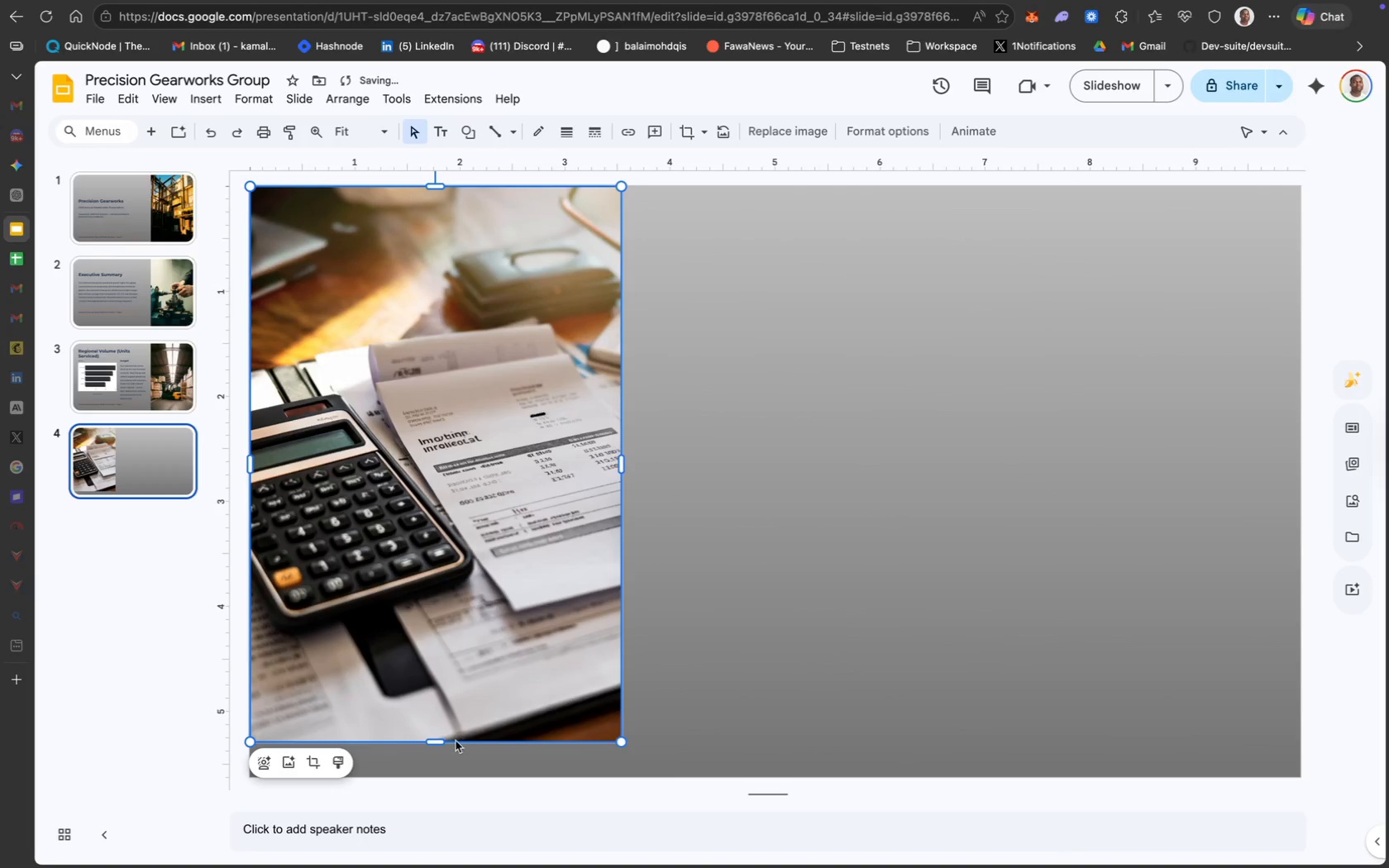 
left_click_drag(start_coordinate=[443, 743], to_coordinate=[445, 775])
 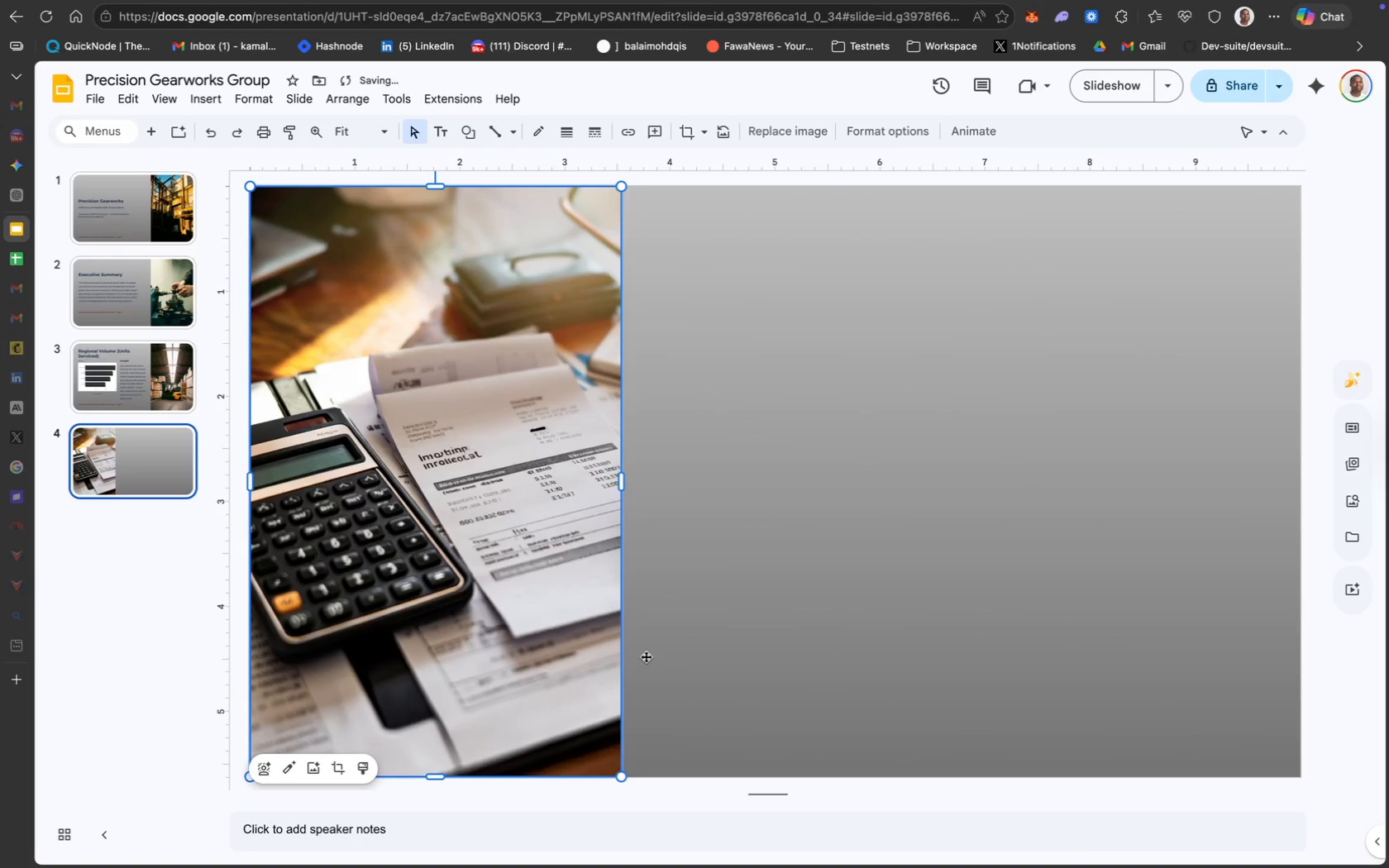 
left_click([736, 603])
 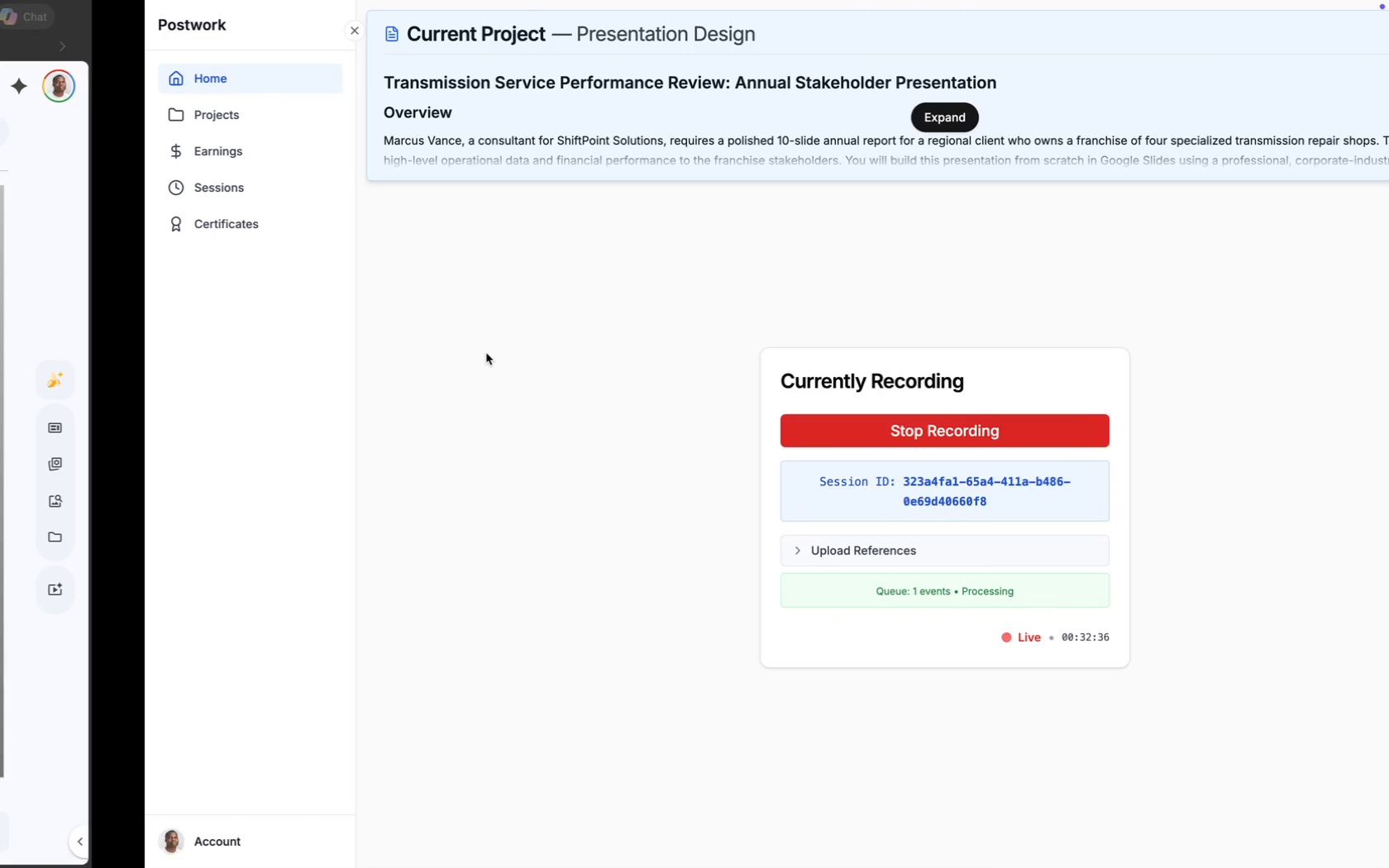 
wait(14.91)
 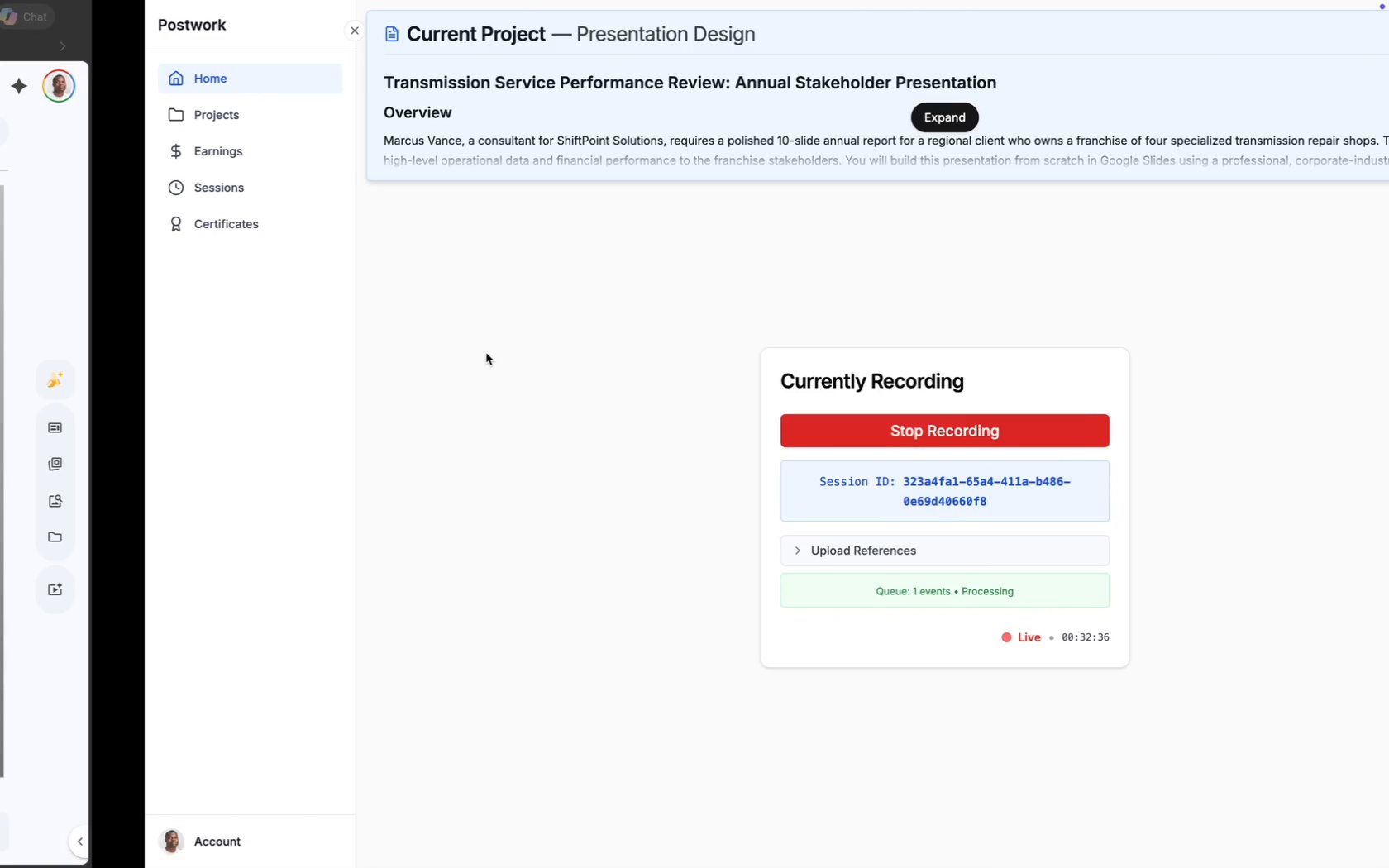 
left_click([716, 288])
 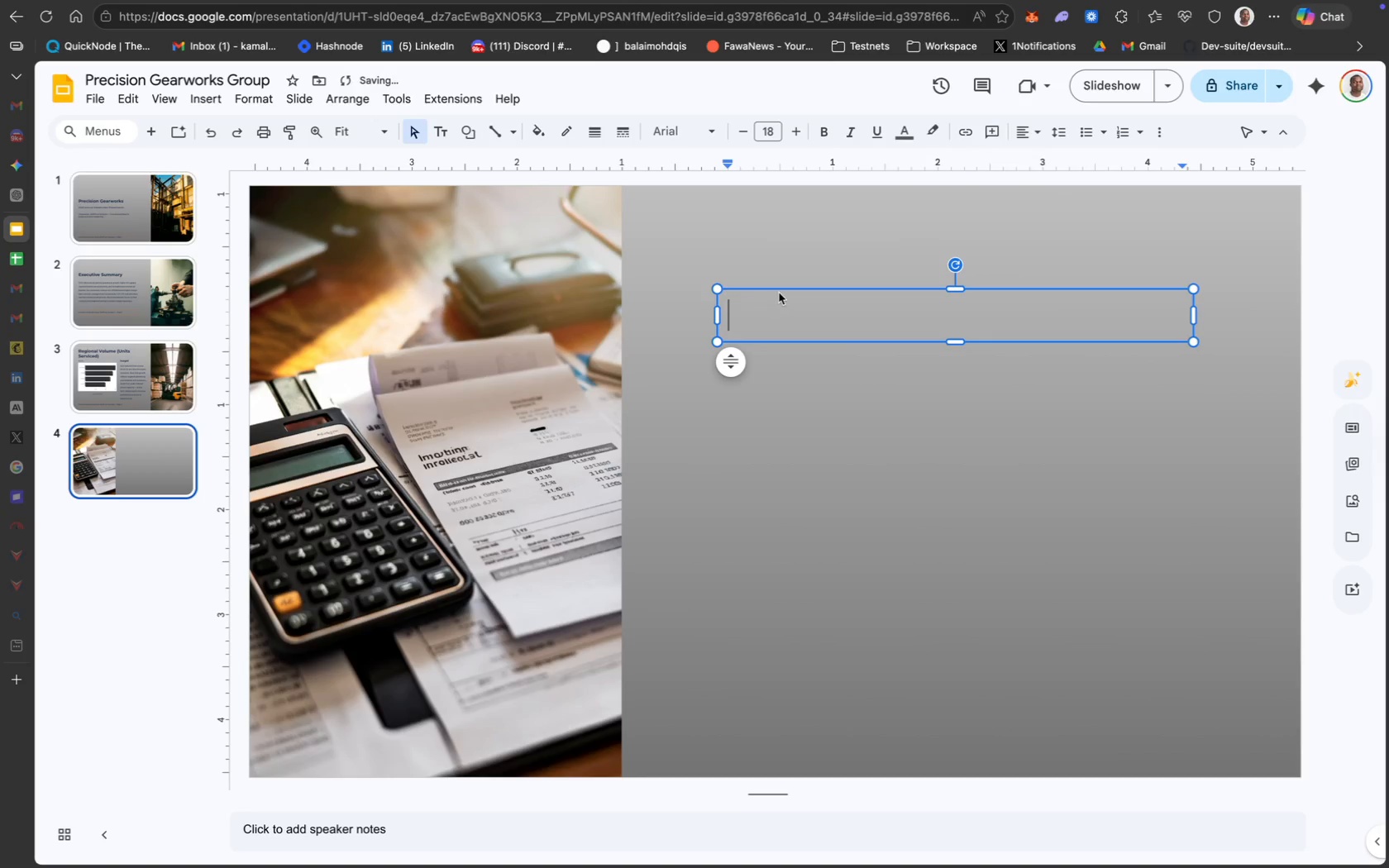 
left_click_drag(start_coordinate=[787, 288], to_coordinate=[739, 322])
 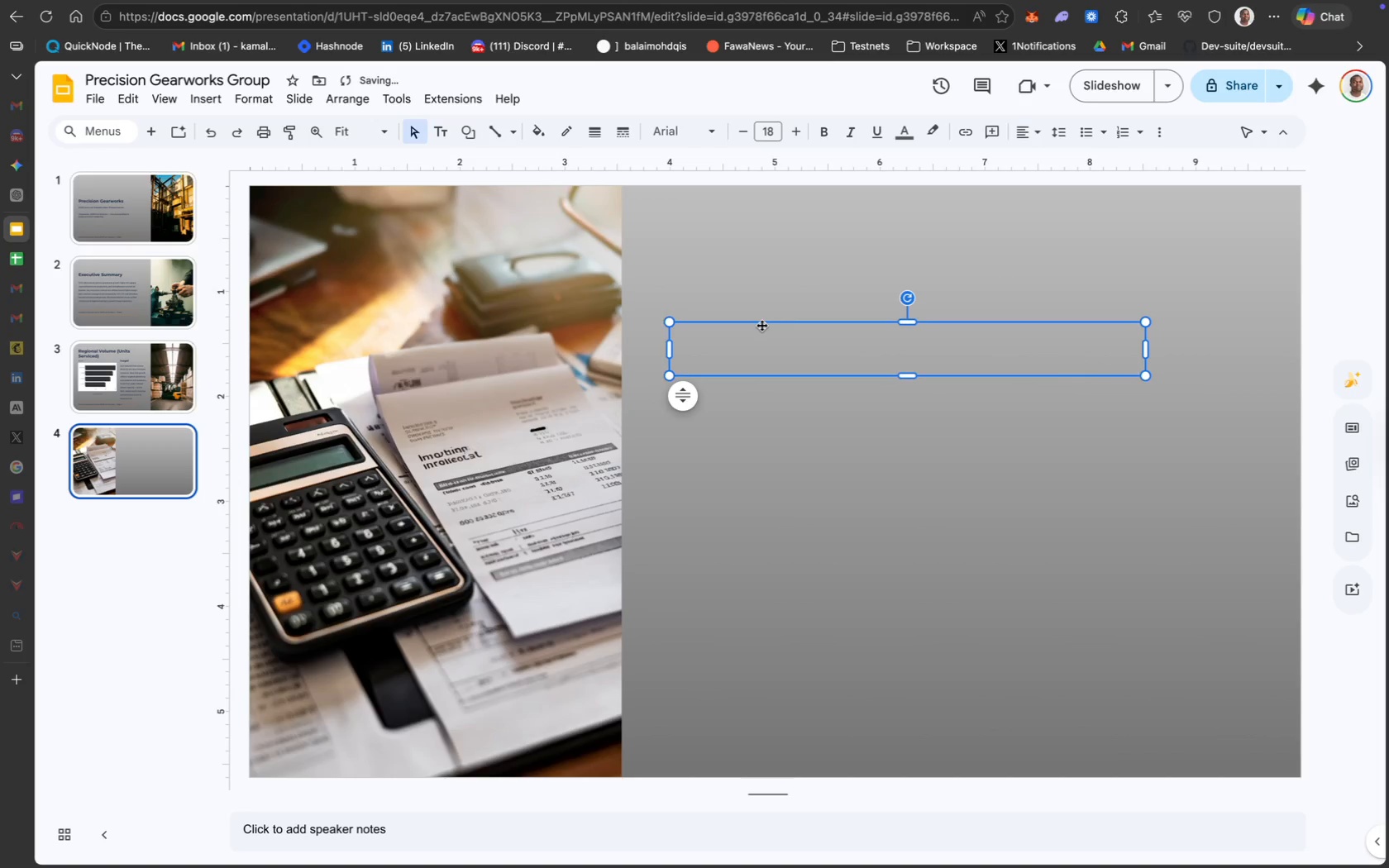 
left_click_drag(start_coordinate=[761, 325], to_coordinate=[762, 308])
 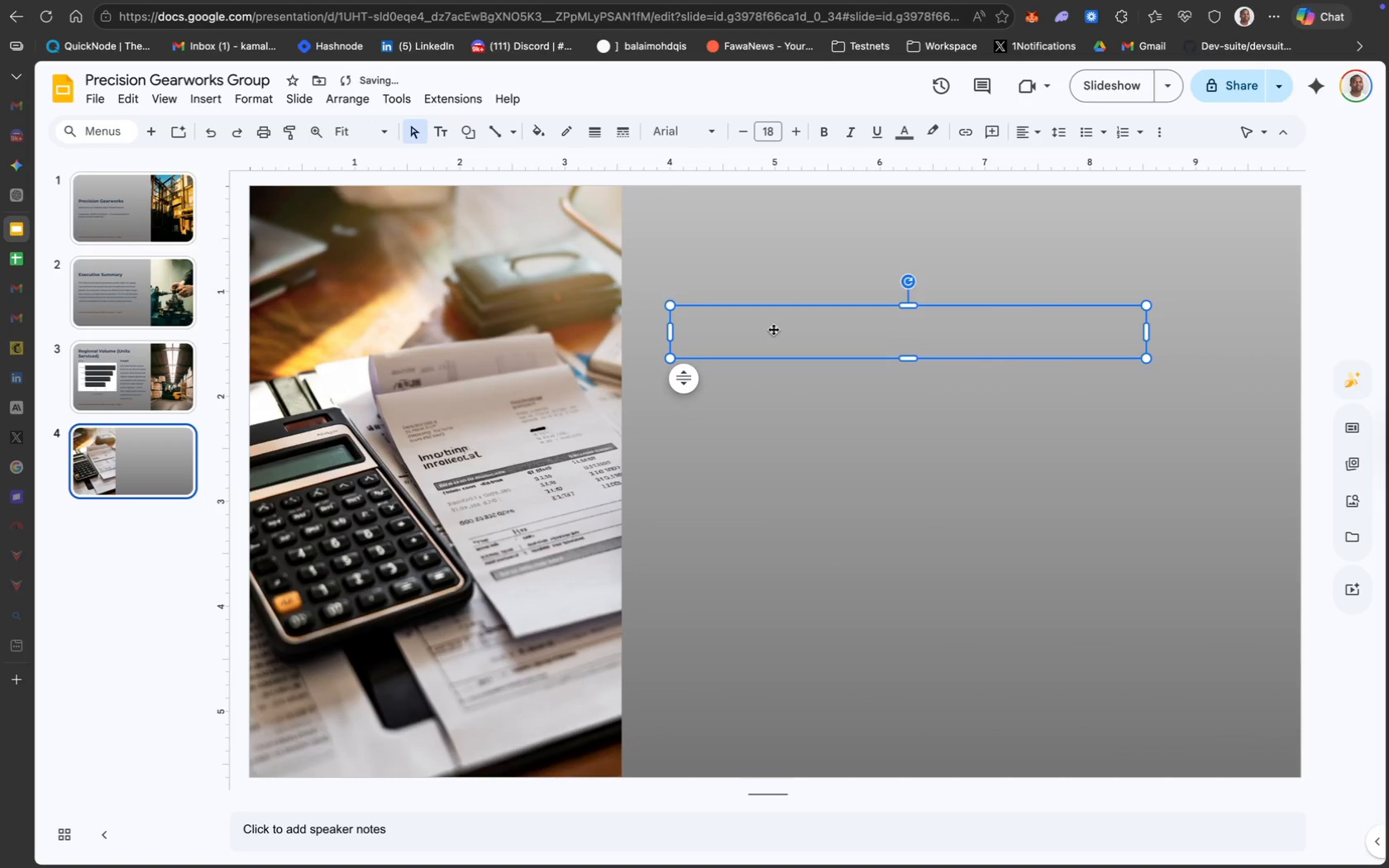 
double_click([772, 329])
 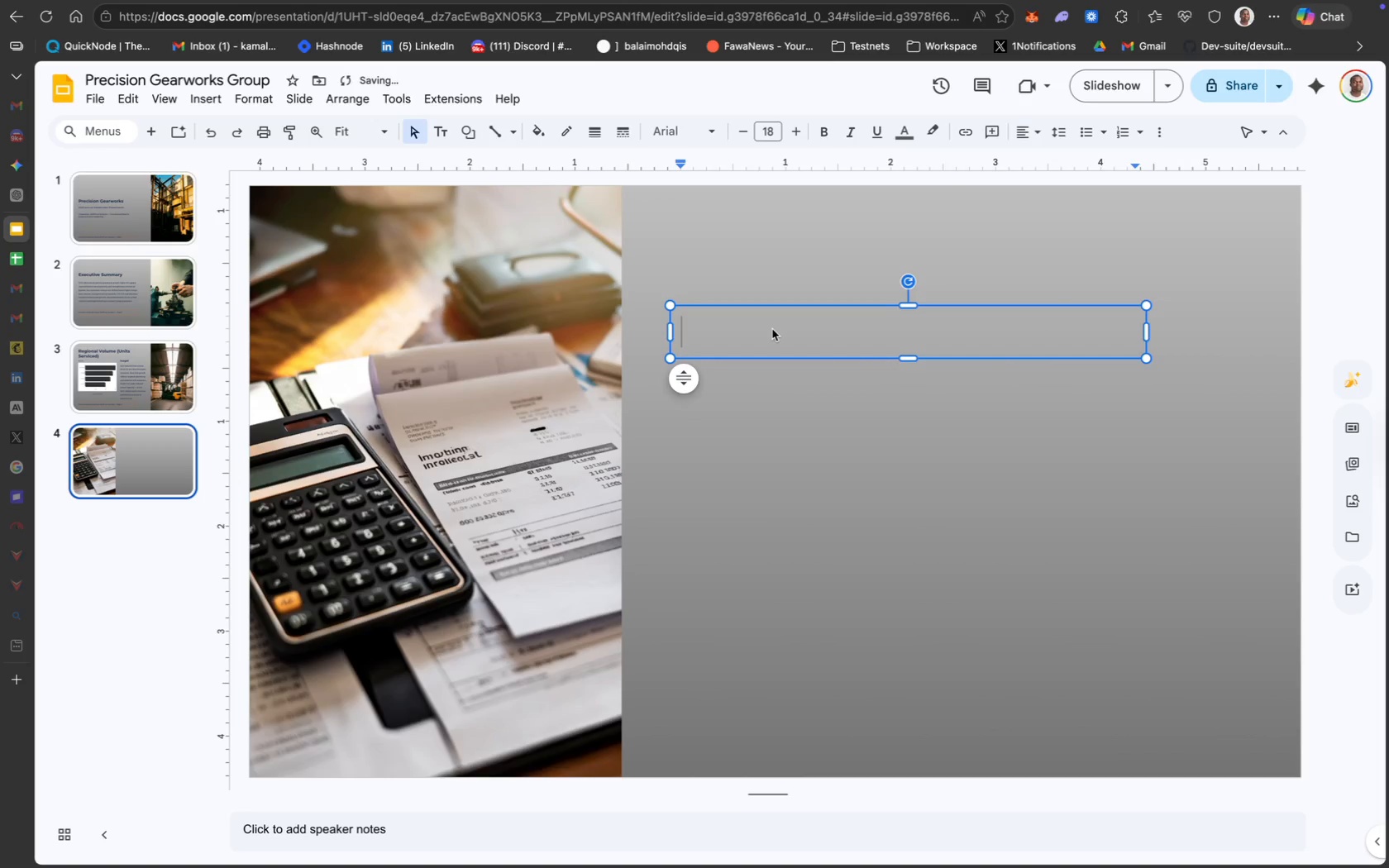 
type(Average Ticket)
 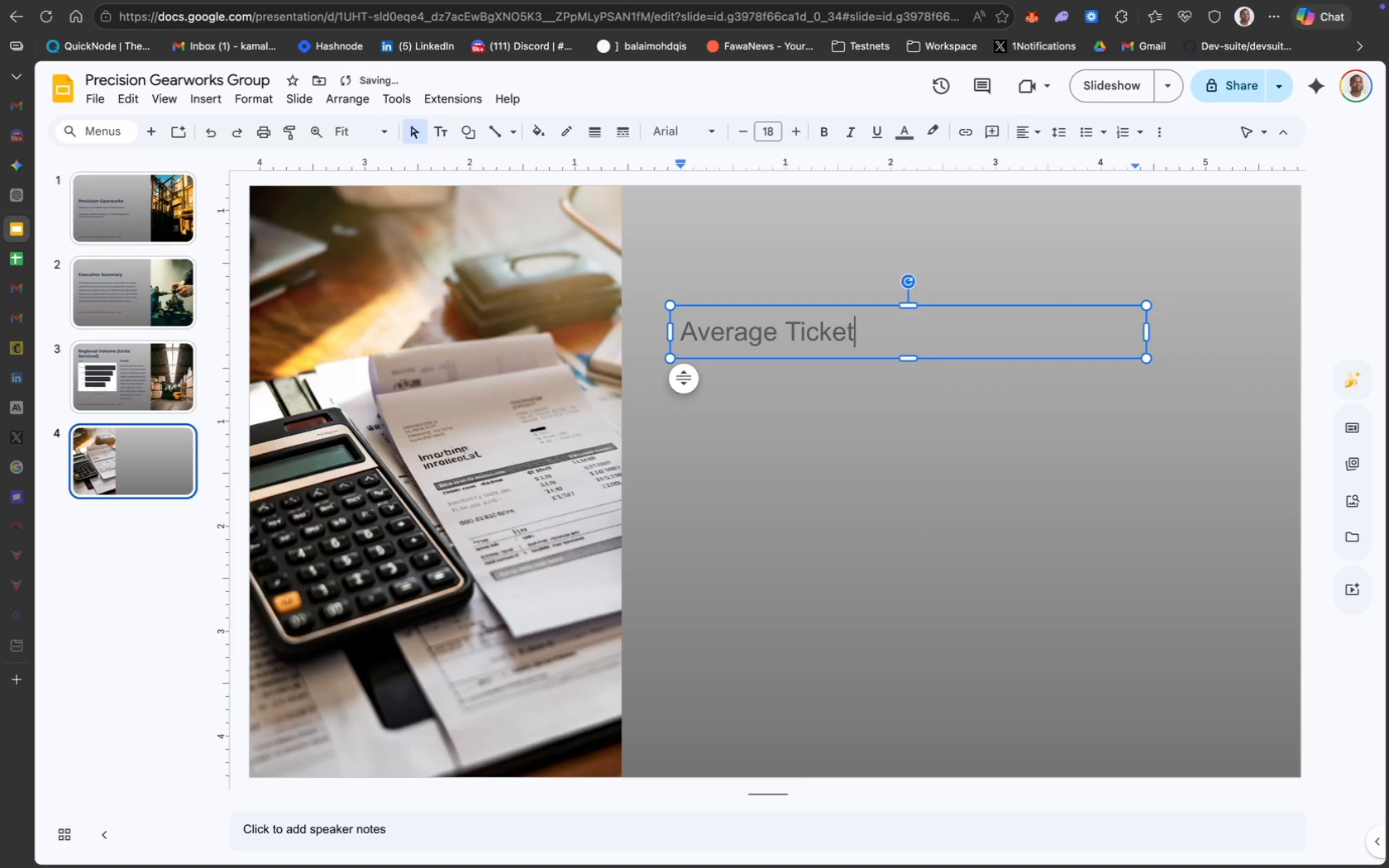 
key(Meta+A)
 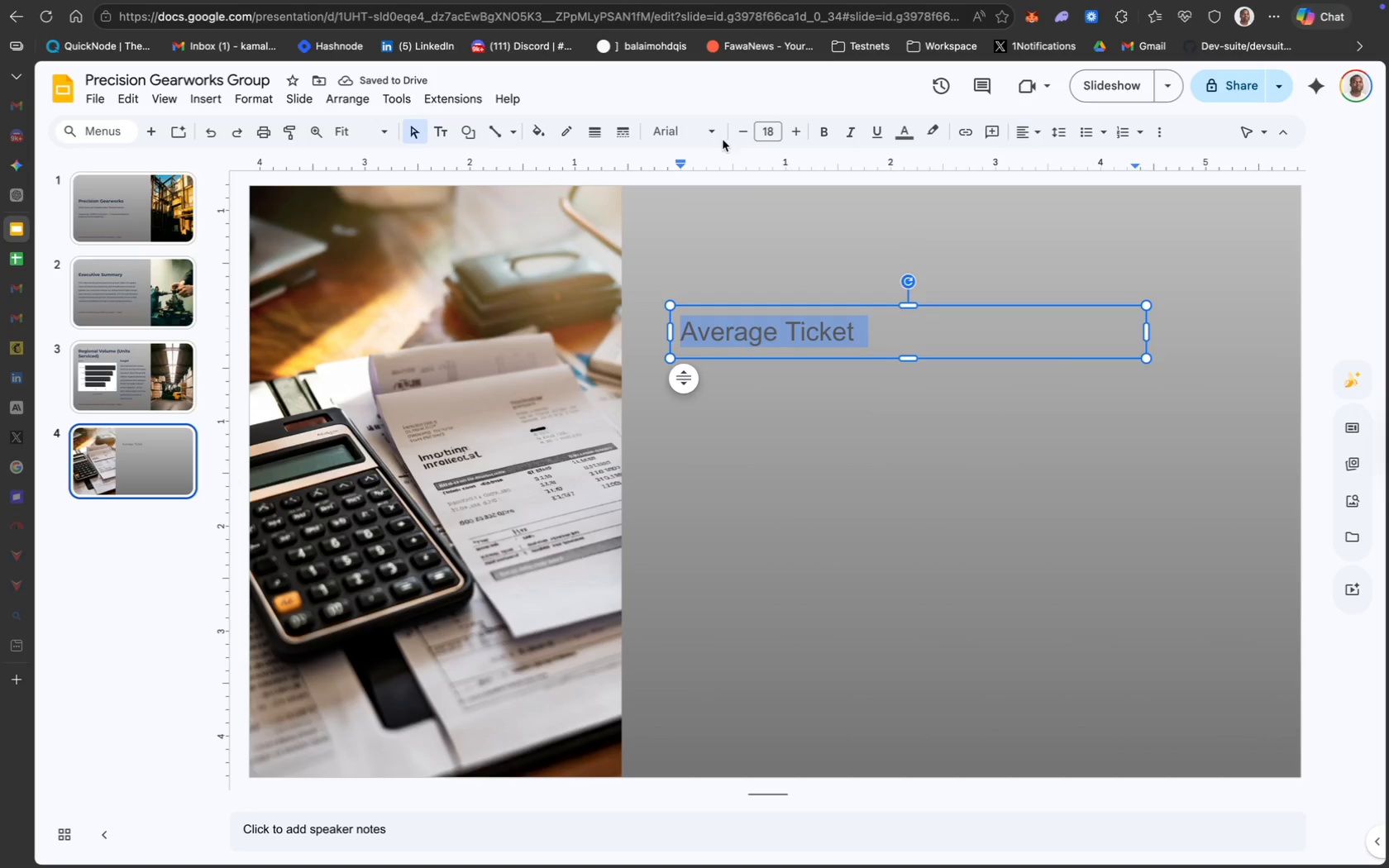 
mouse_move([771, 298])
 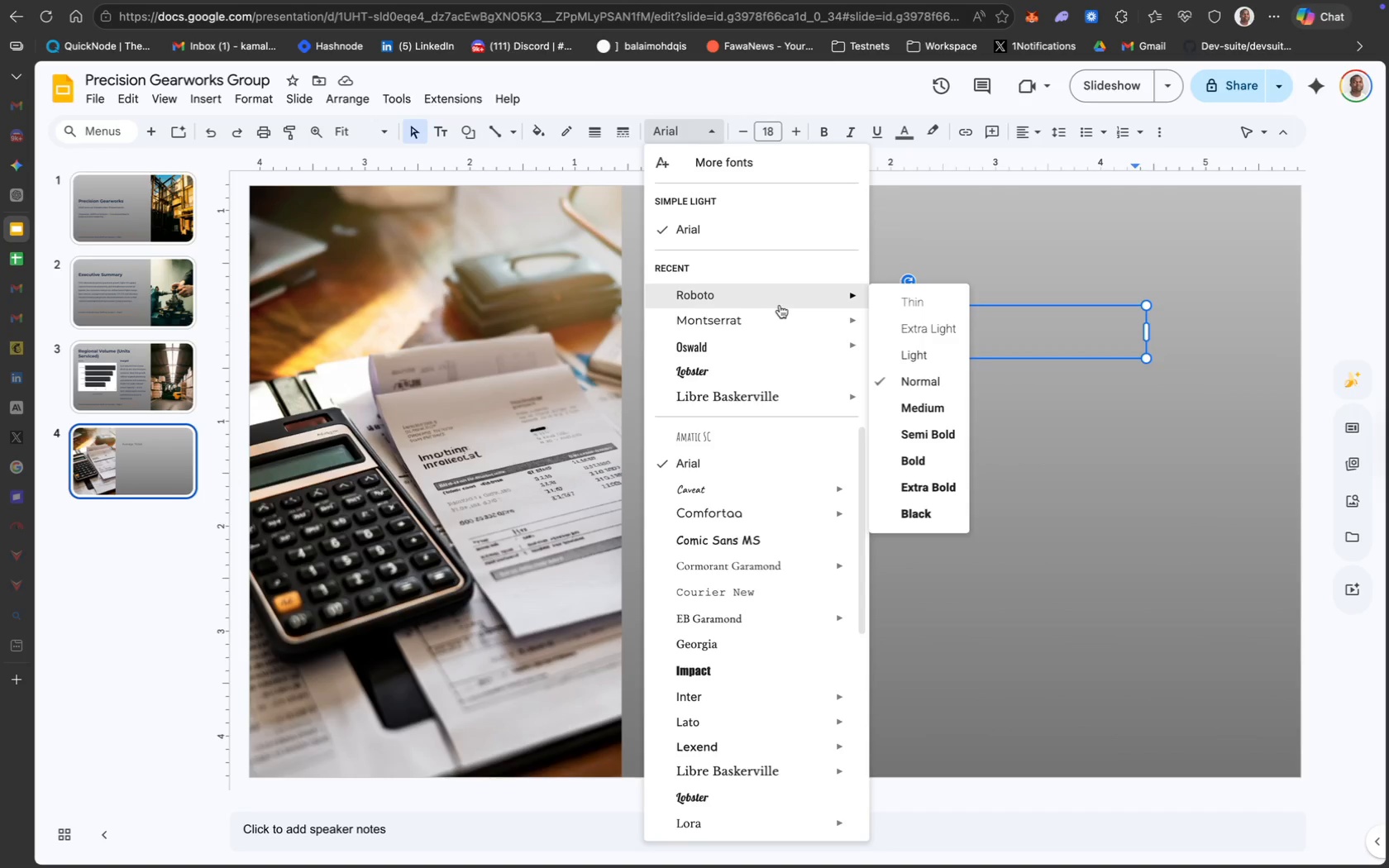 
mouse_move([788, 308])
 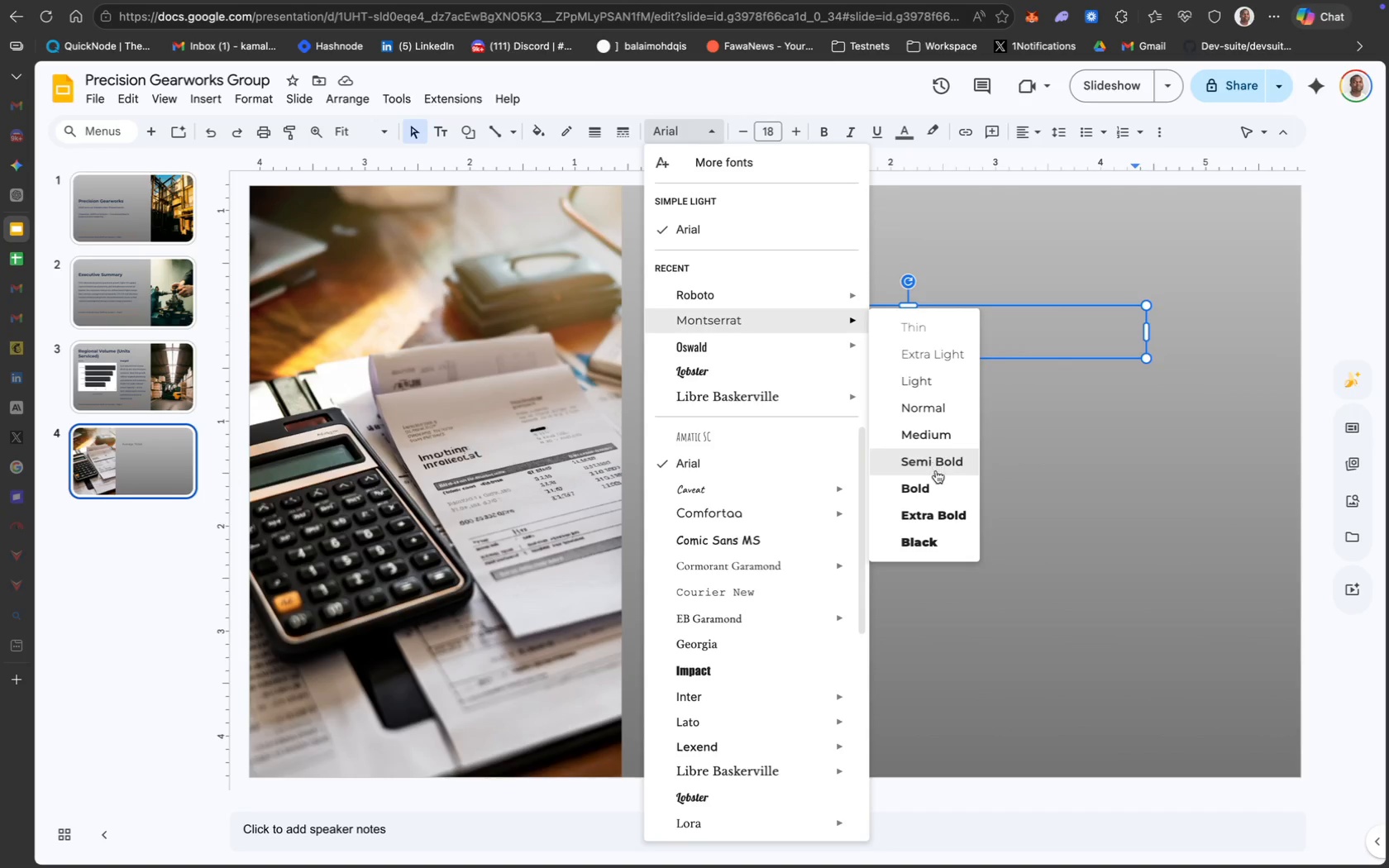 
left_click([938, 484])
 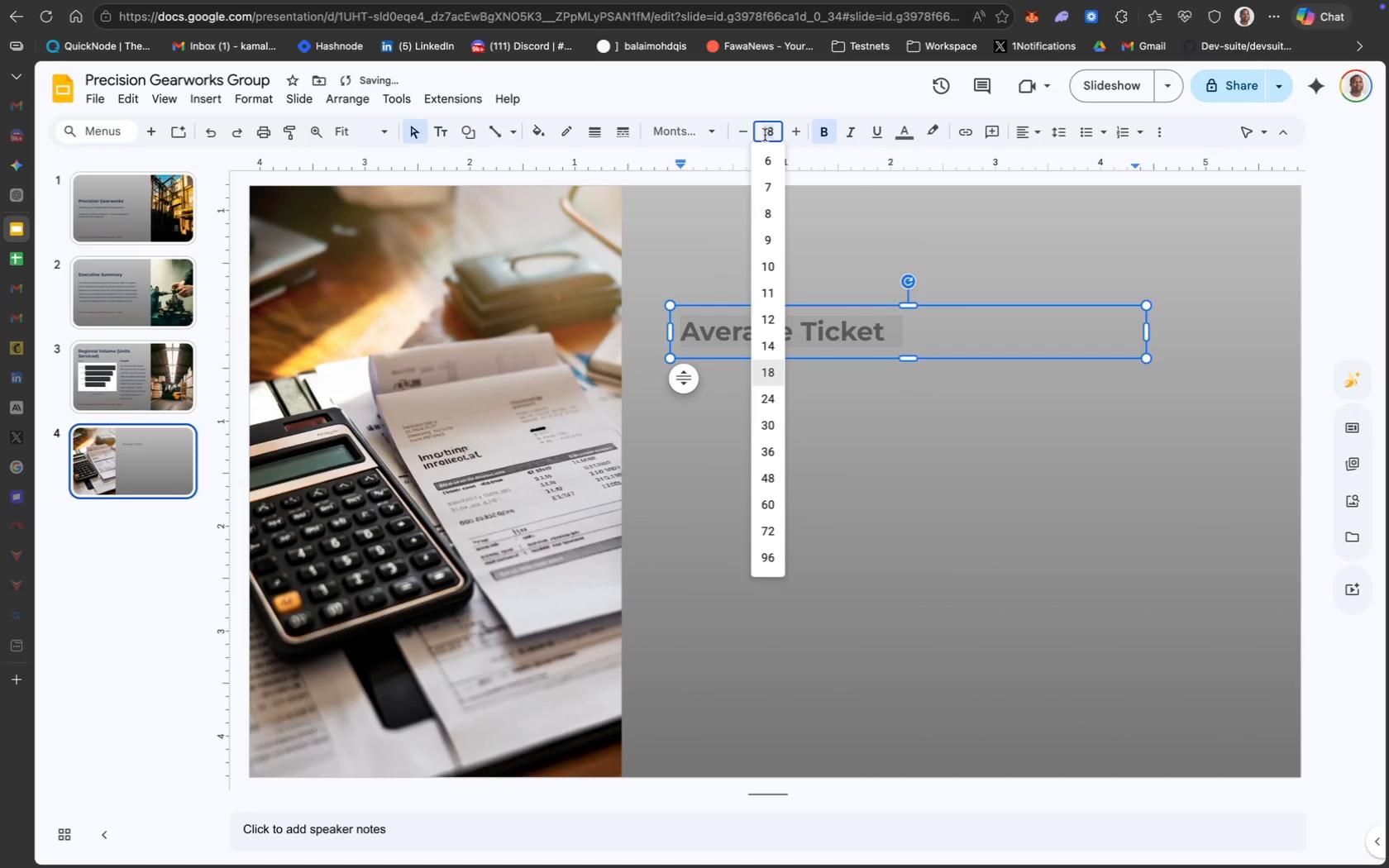 
type(25)
 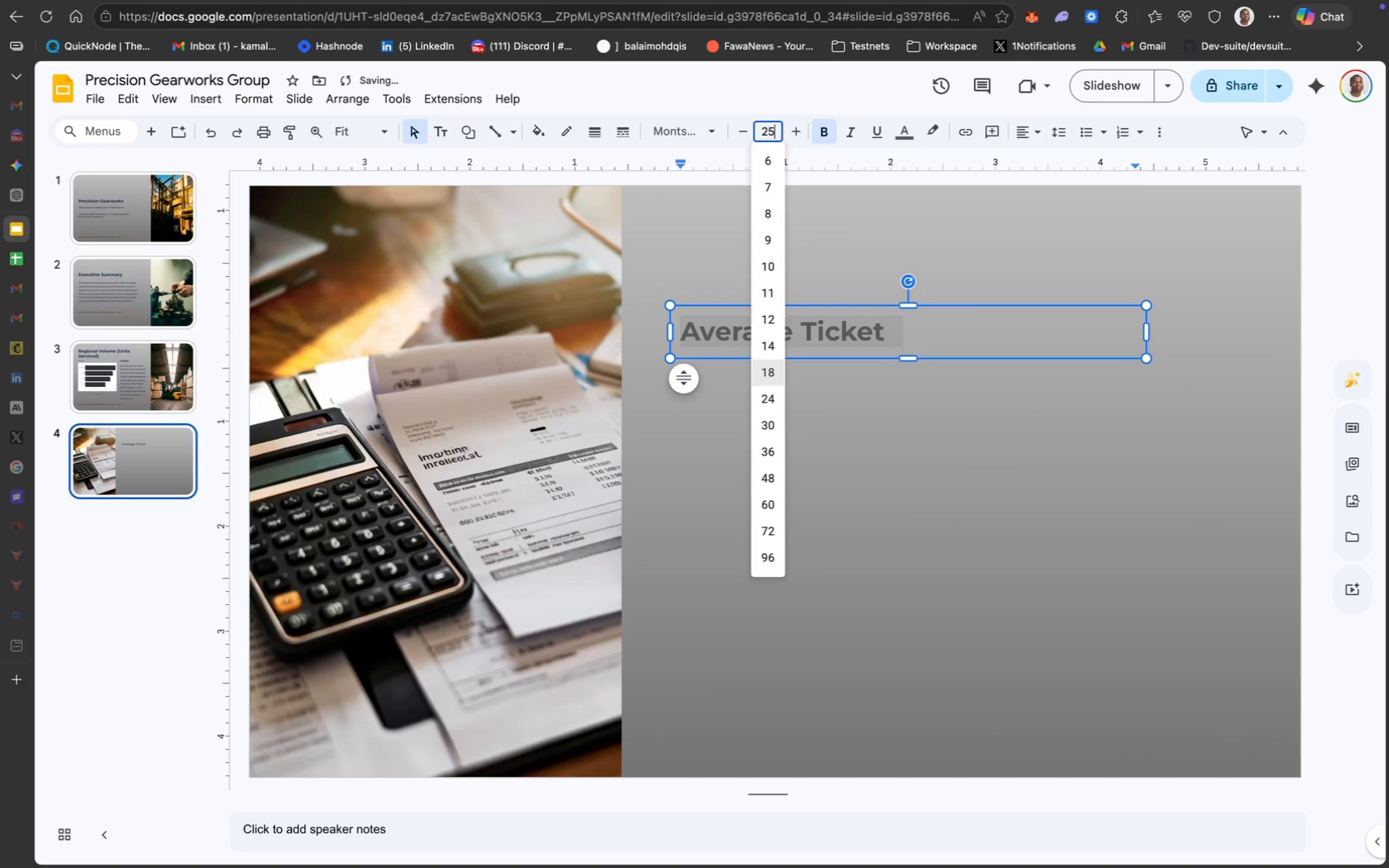 
key(Enter)
 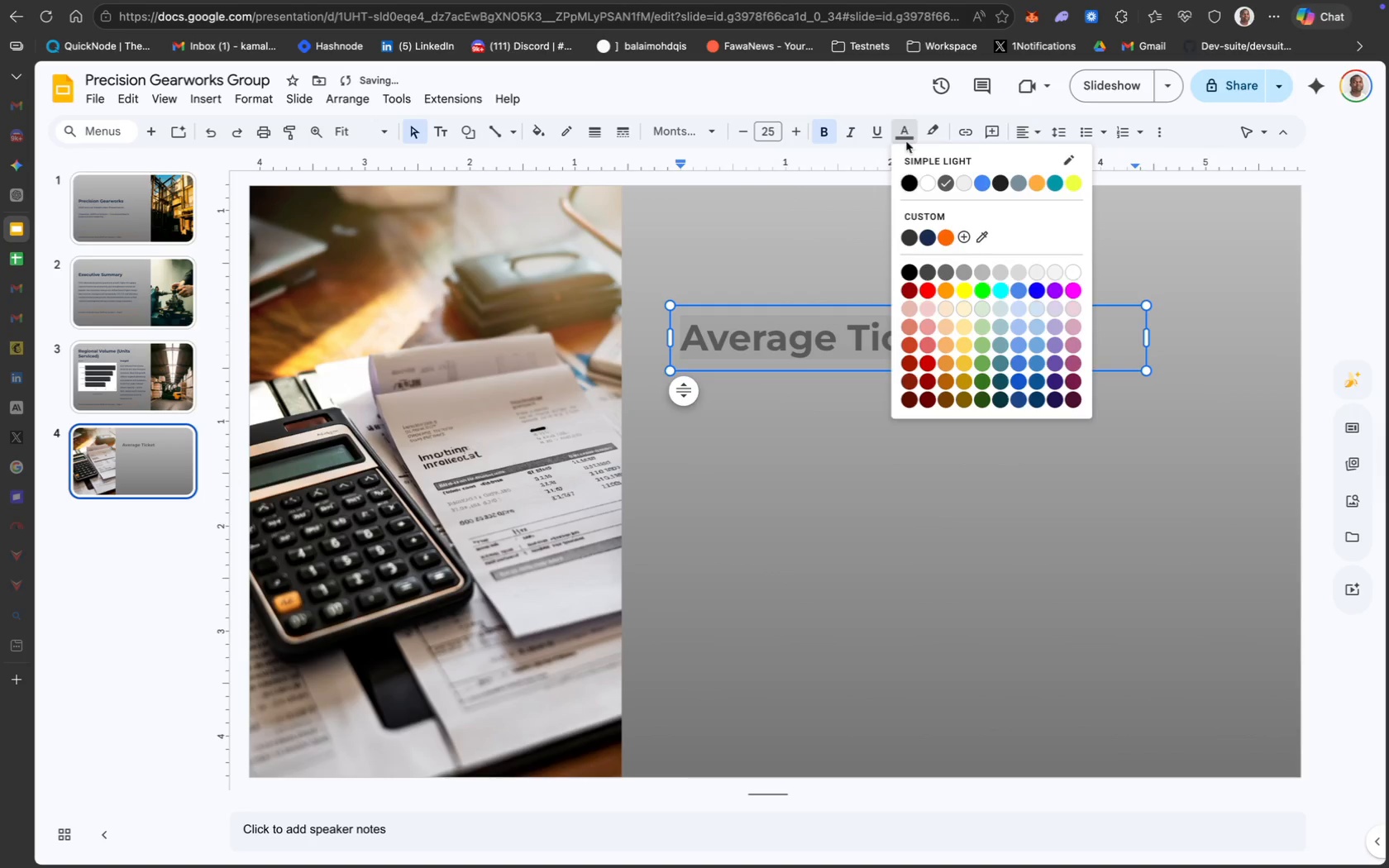 
left_click([924, 239])
 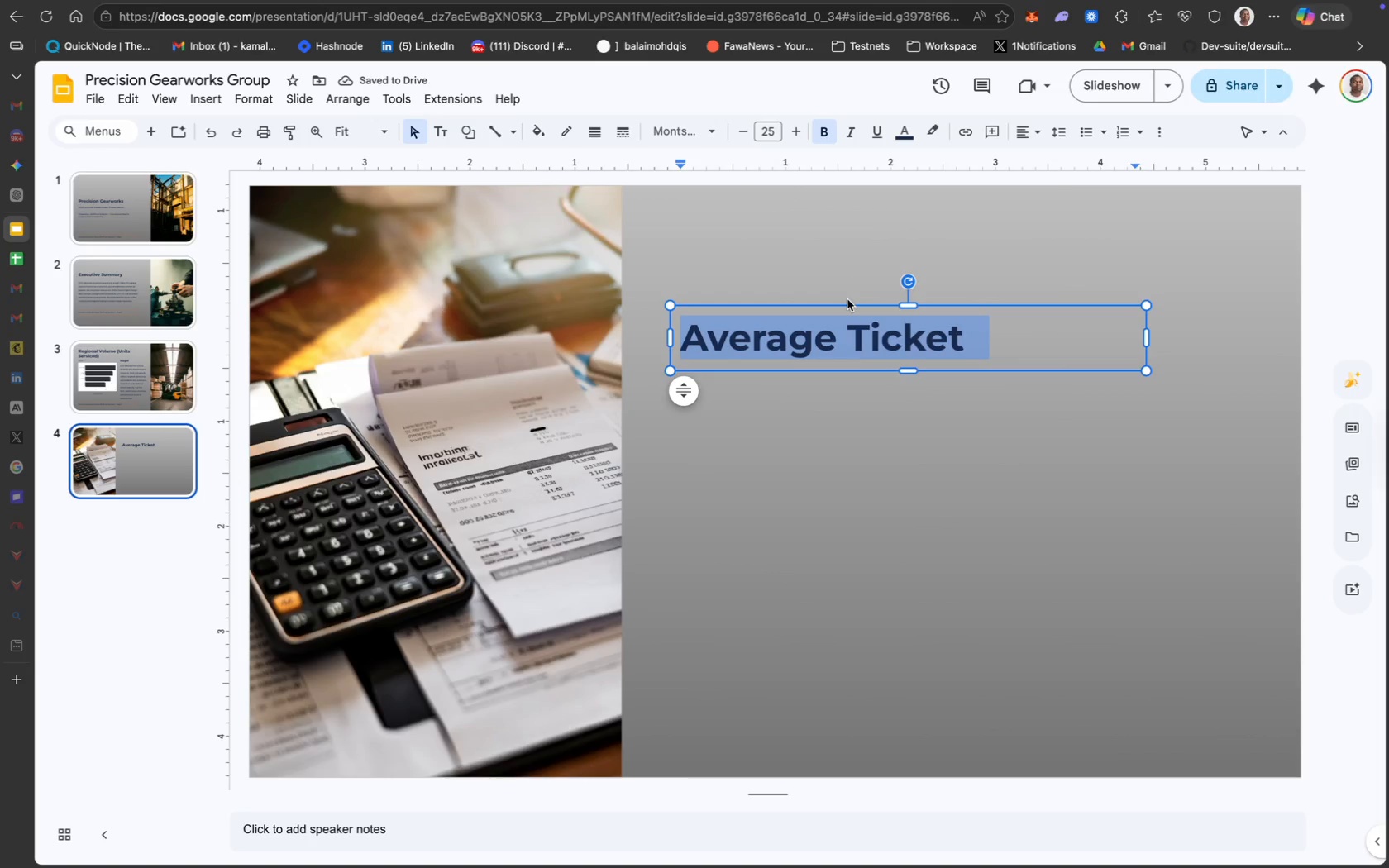 
left_click([887, 406])
 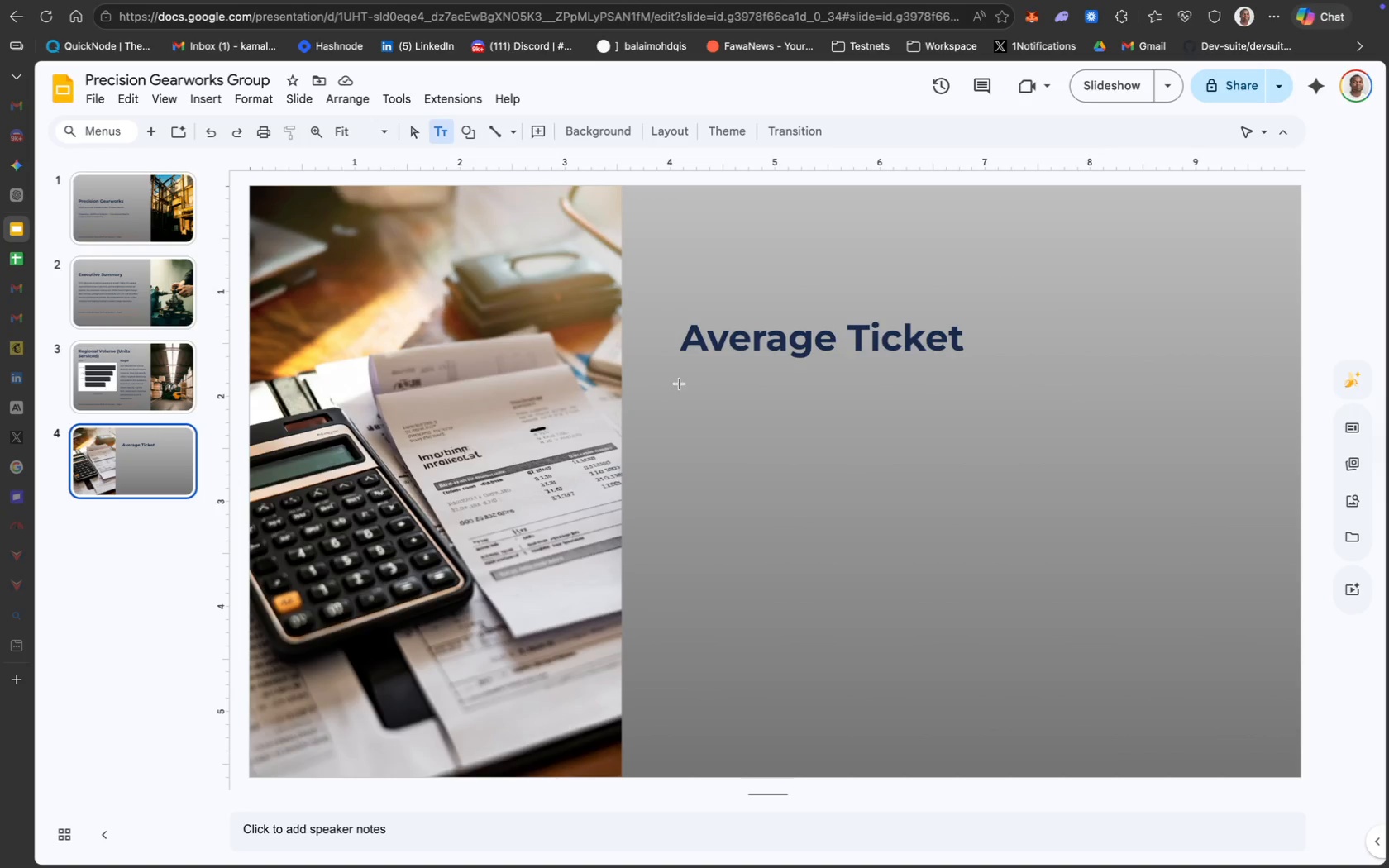 
wait(6.64)
 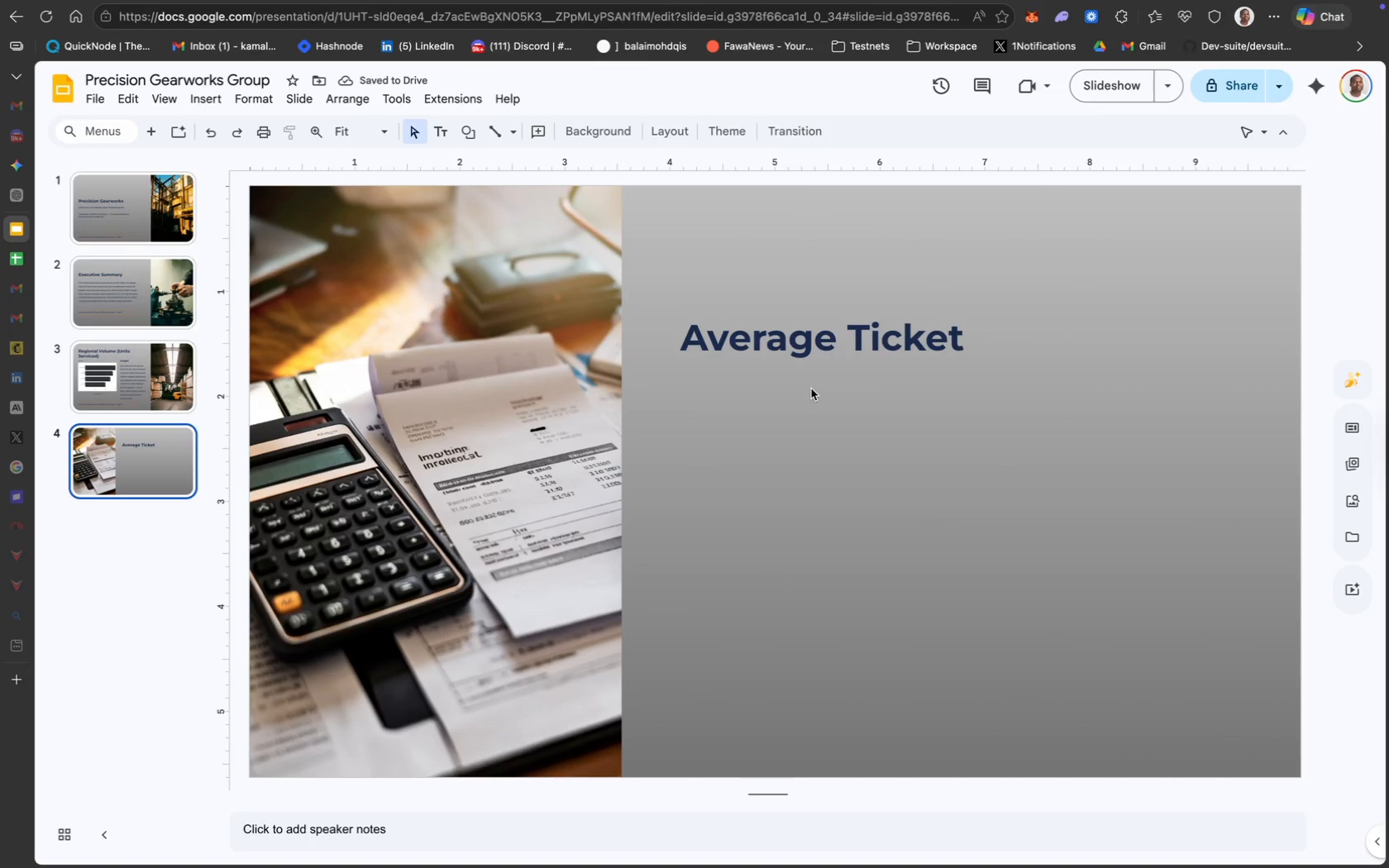 
left_click_drag(start_coordinate=[828, 398], to_coordinate=[816, 388])
 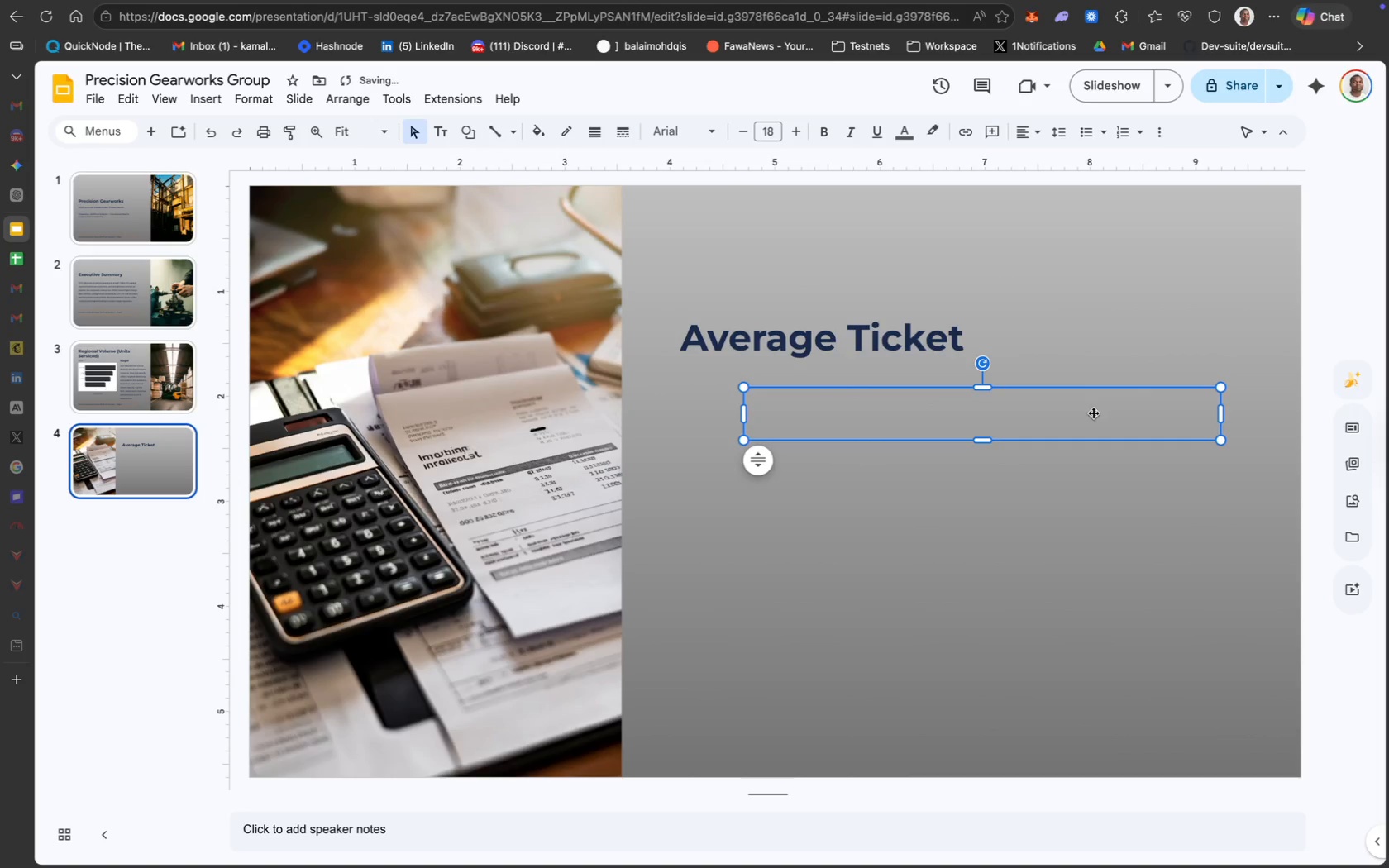 
double_click([1064, 414])
 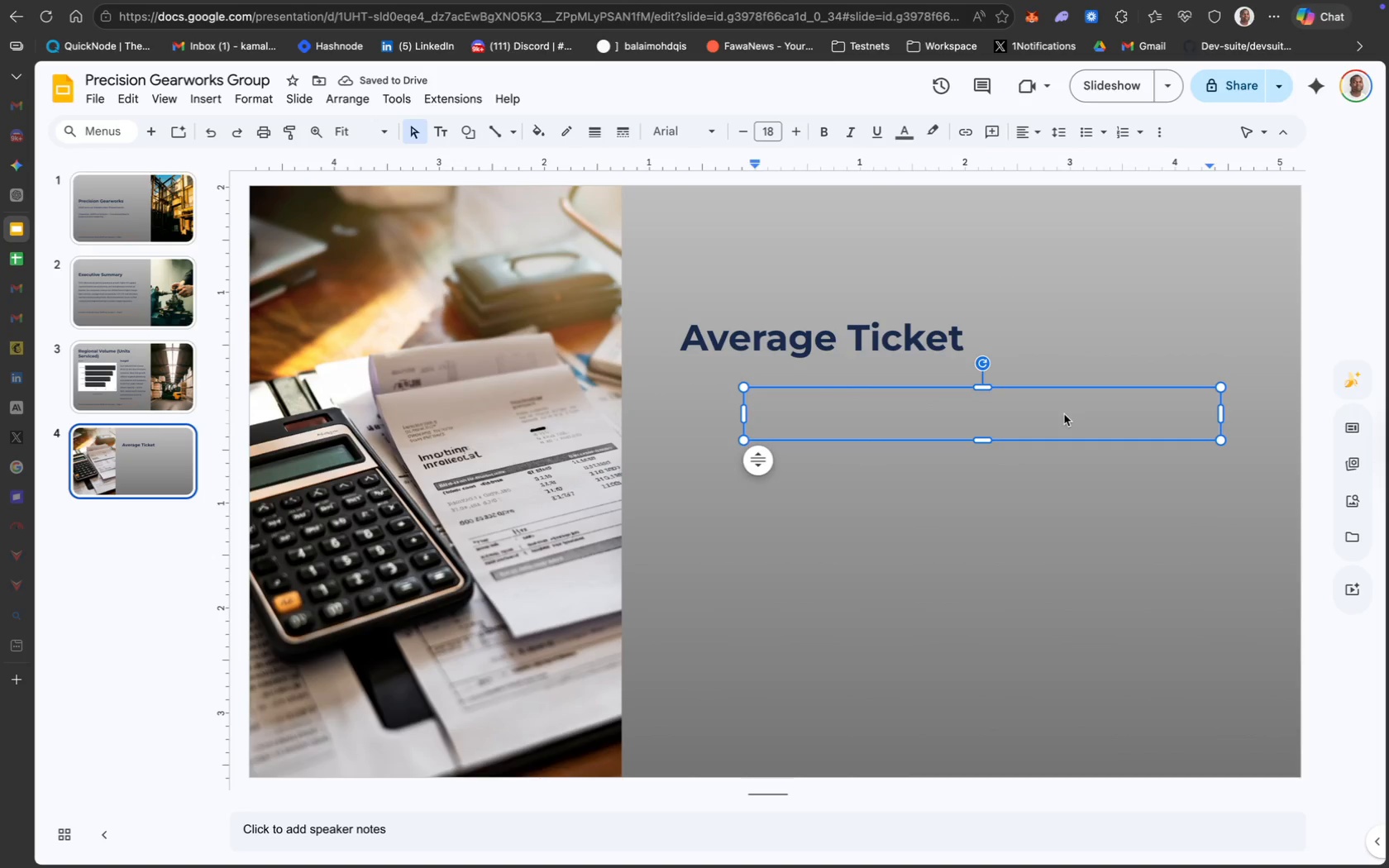 
type($,840)
key(Backspace)
key(Backspace)
key(Backspace)
key(Backspace)
type(1,840)
 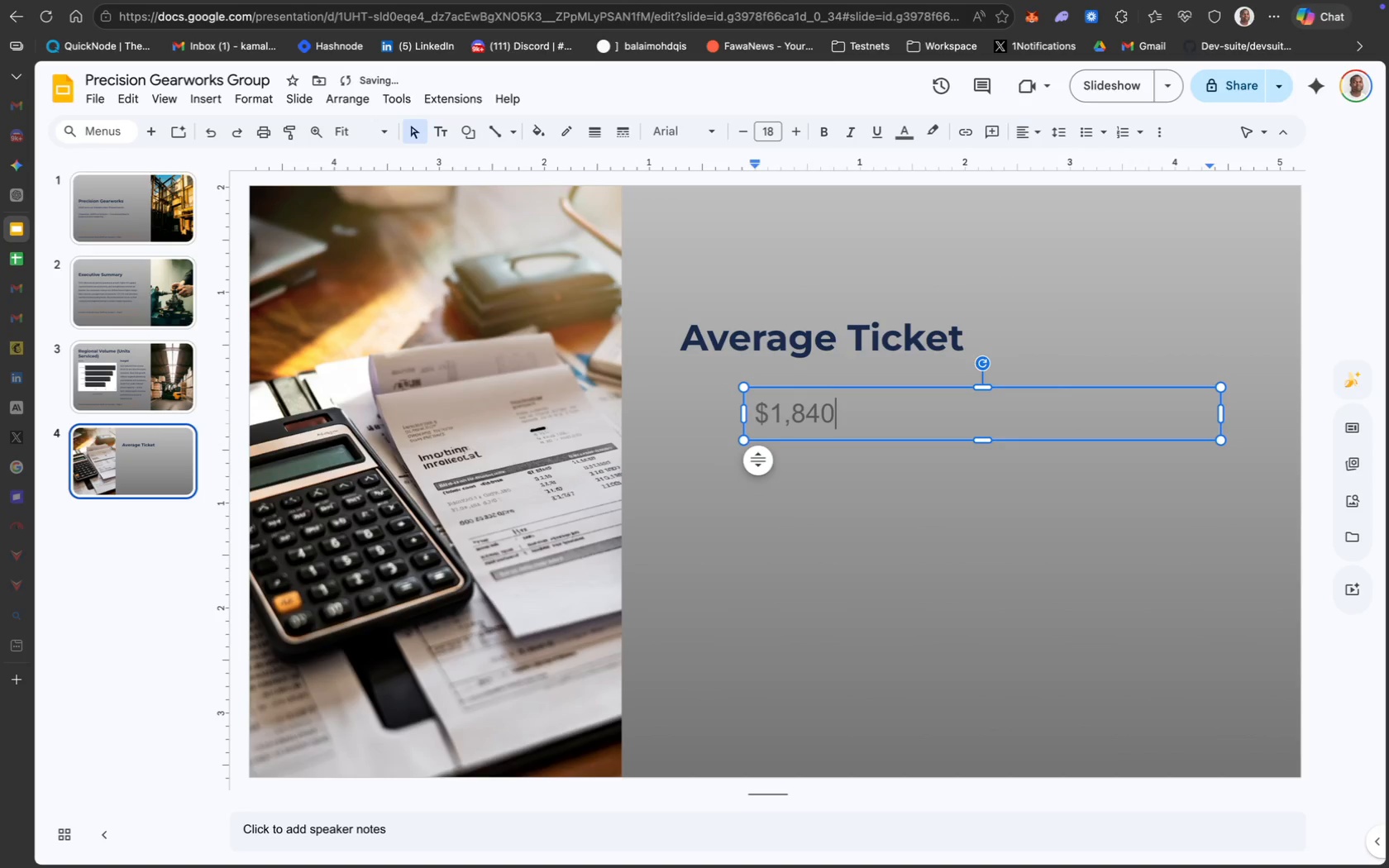 
key(Meta+A)
 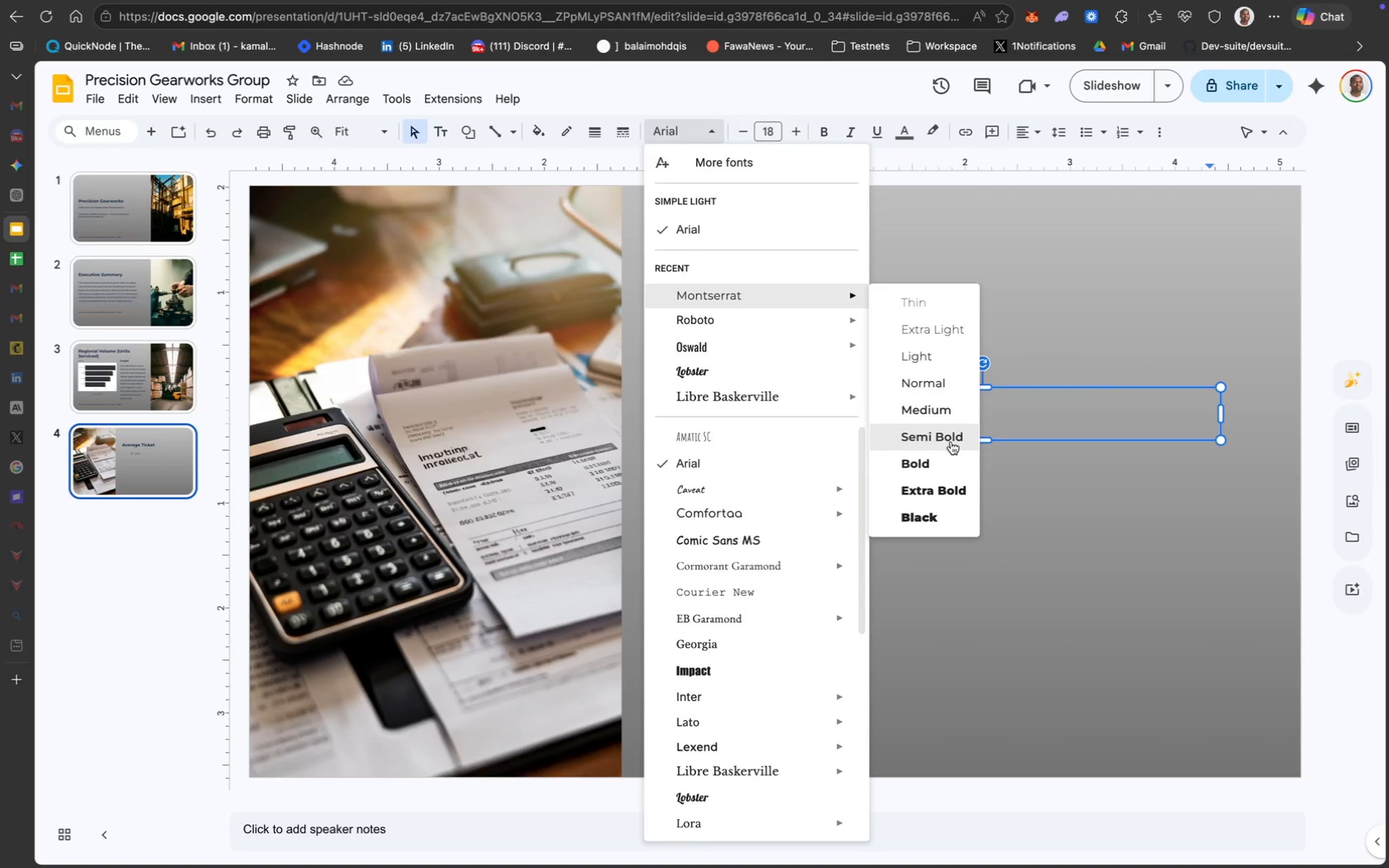 
wait(13.95)
 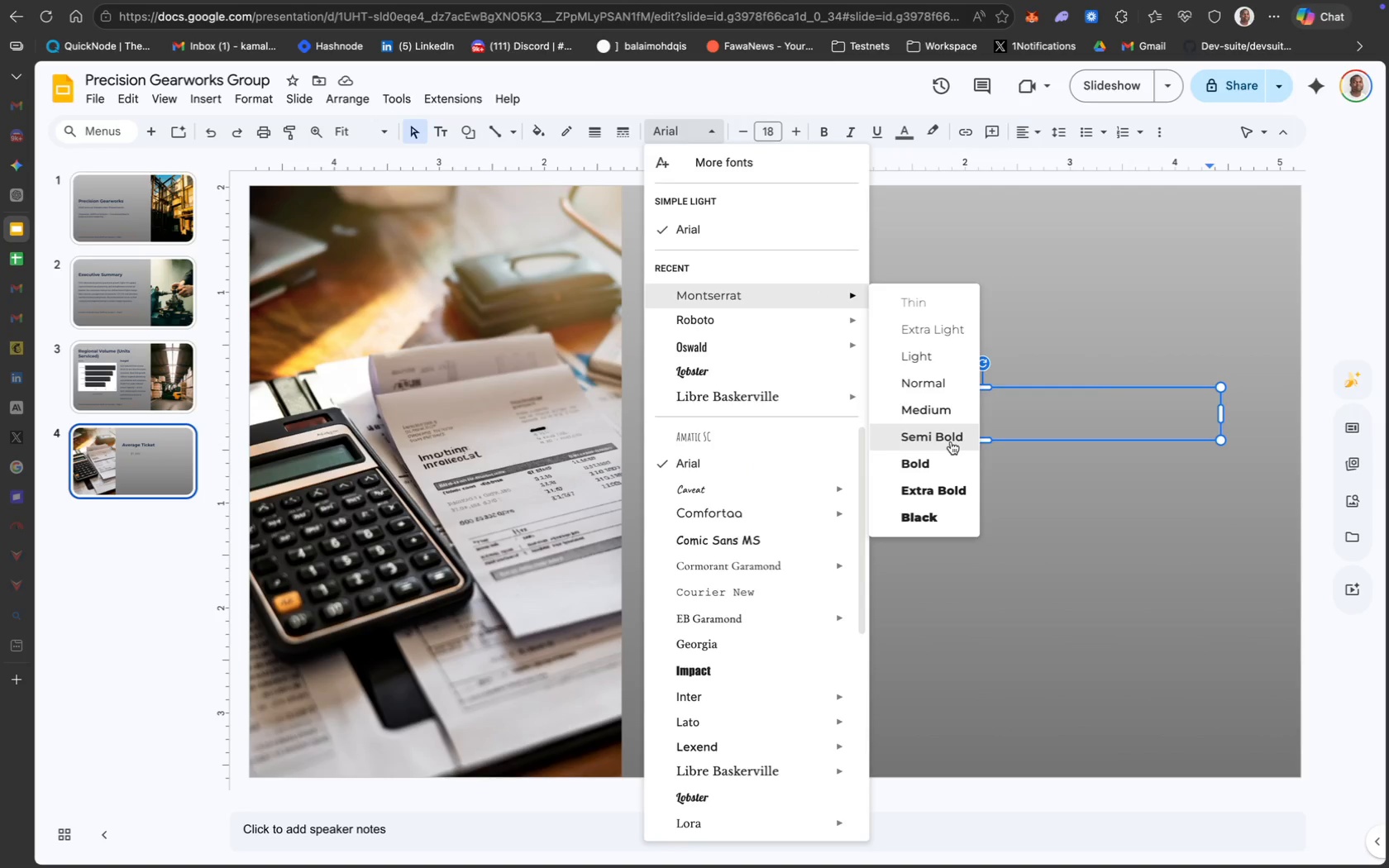 
left_click([944, 240])
 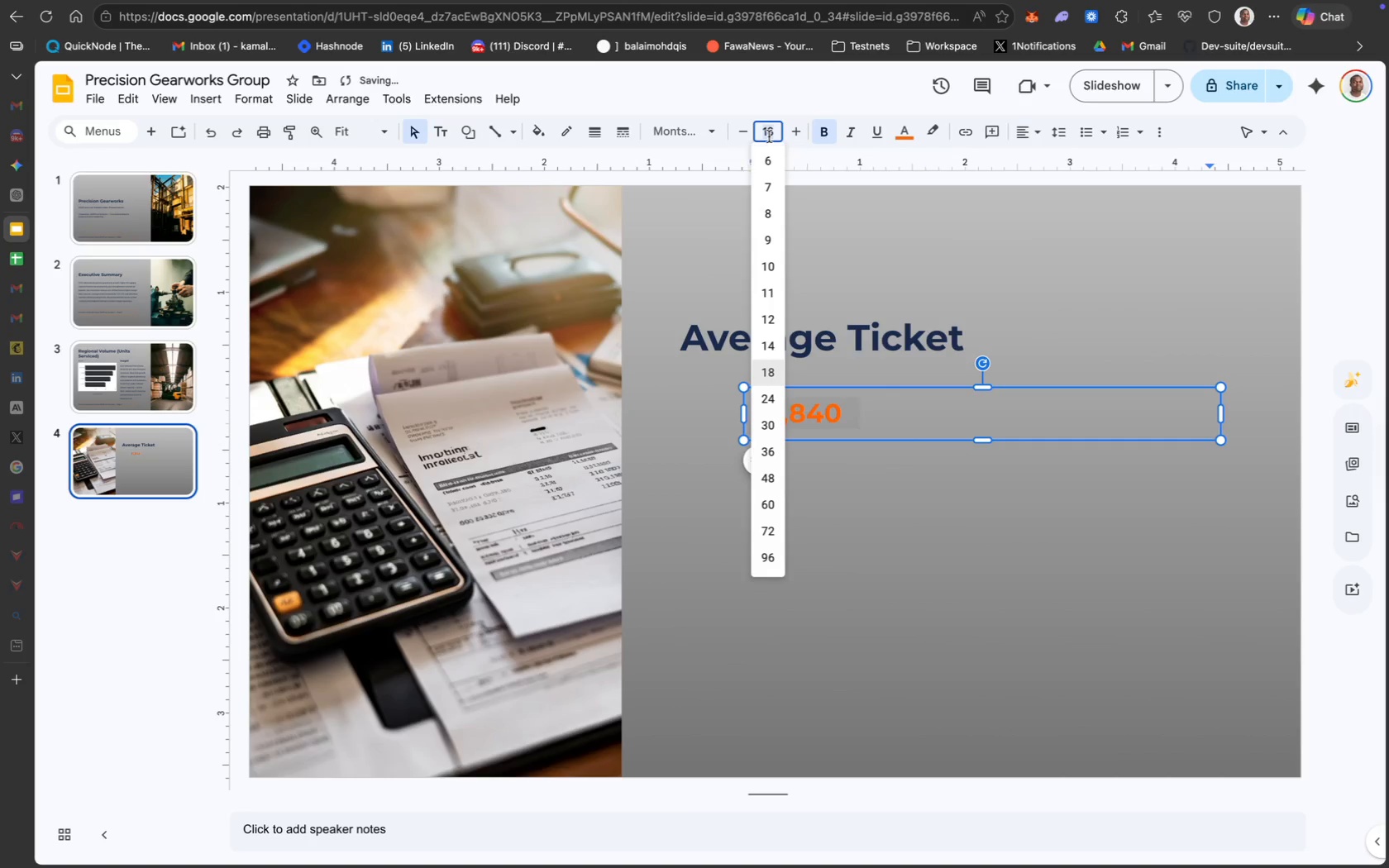 
type(25)
 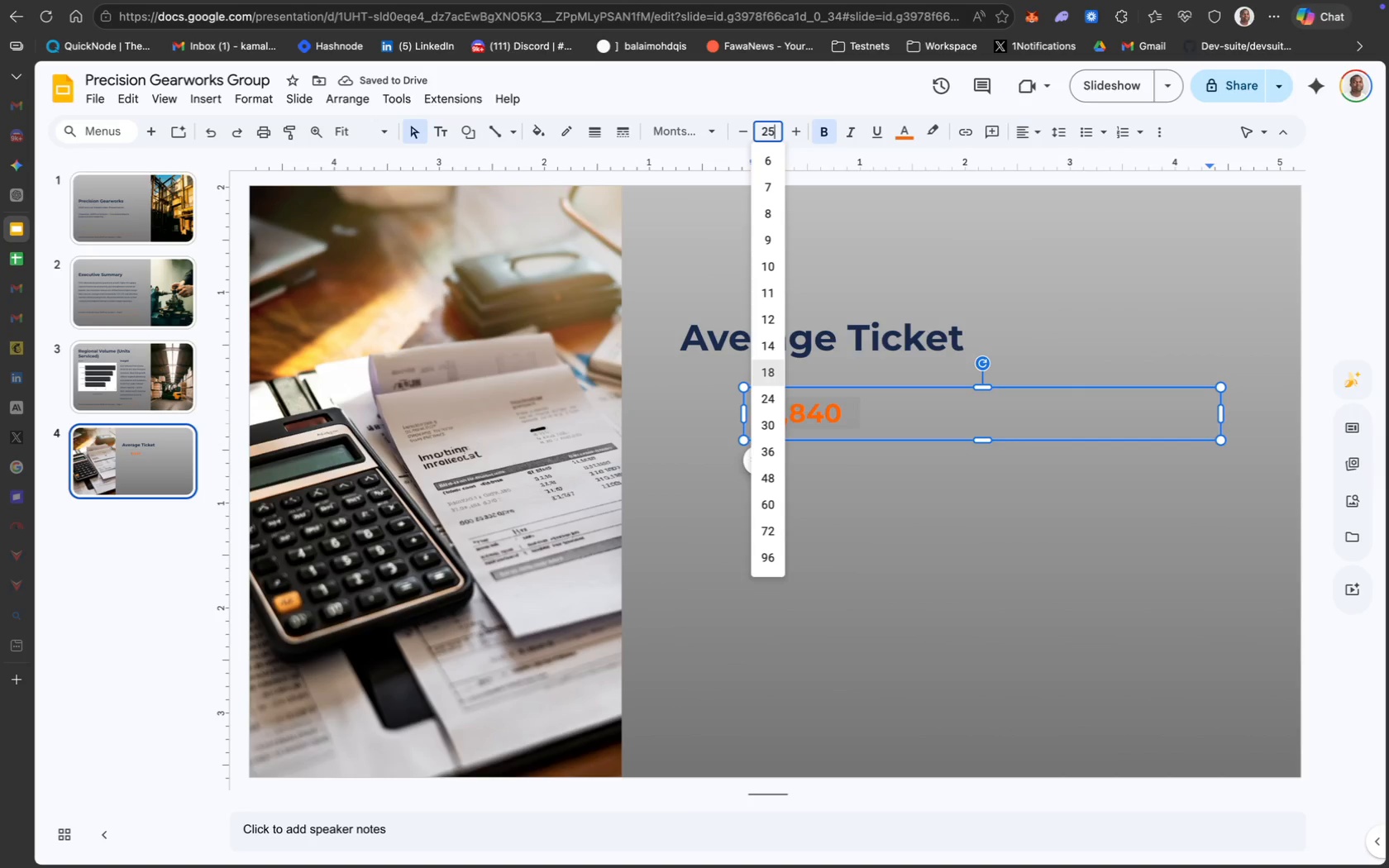 
key(Enter)
 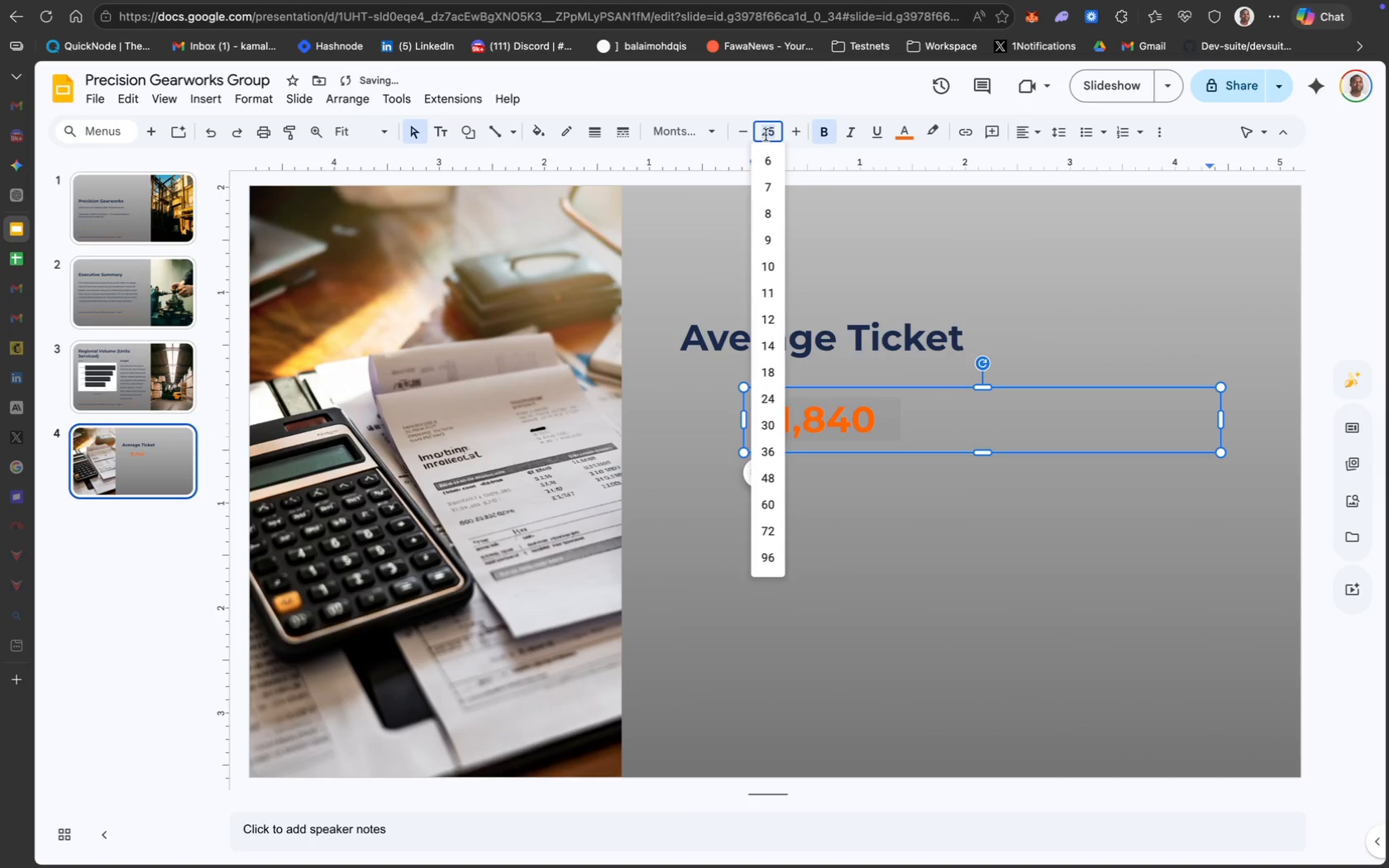 
type(40)
 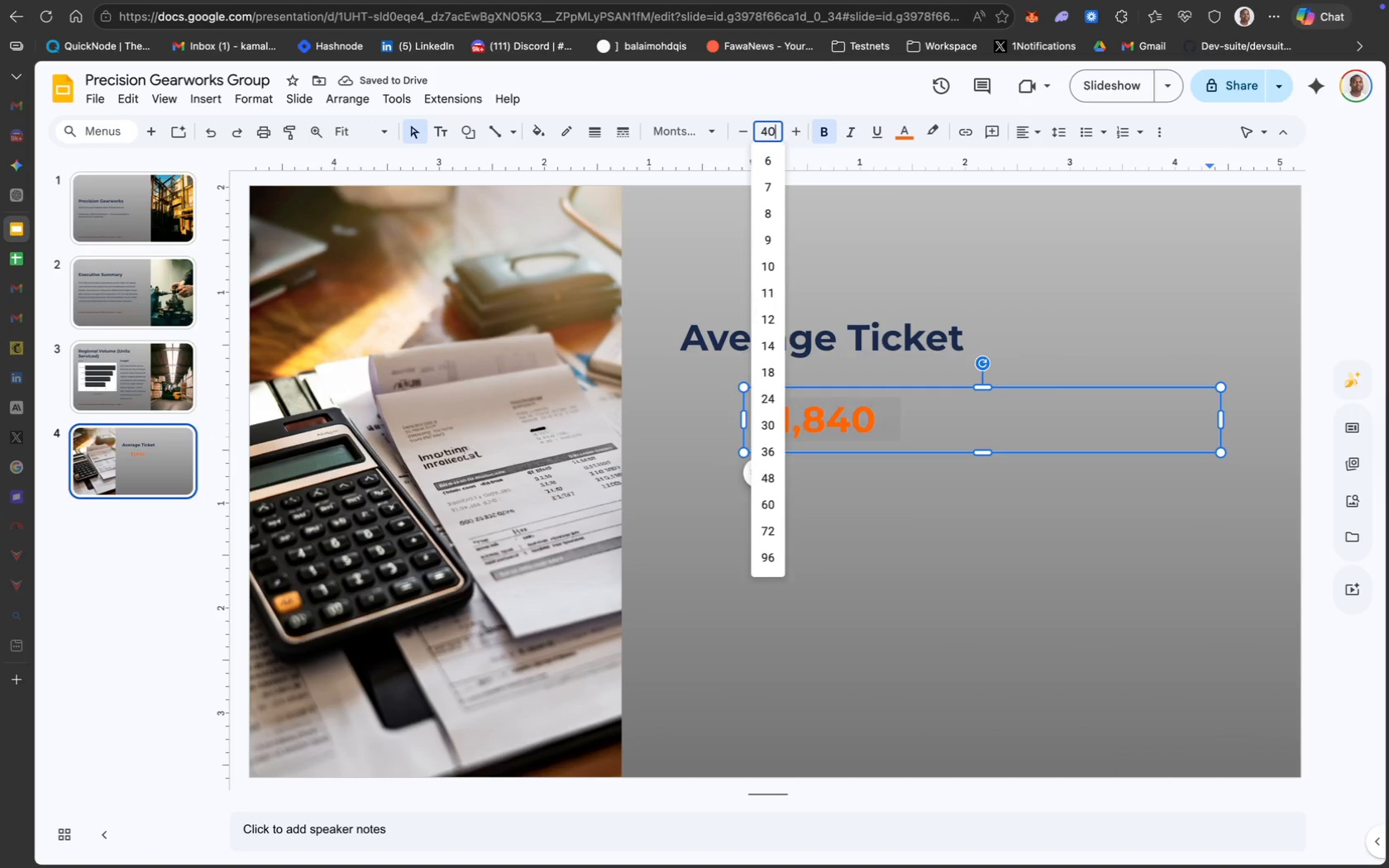 
key(Enter)
 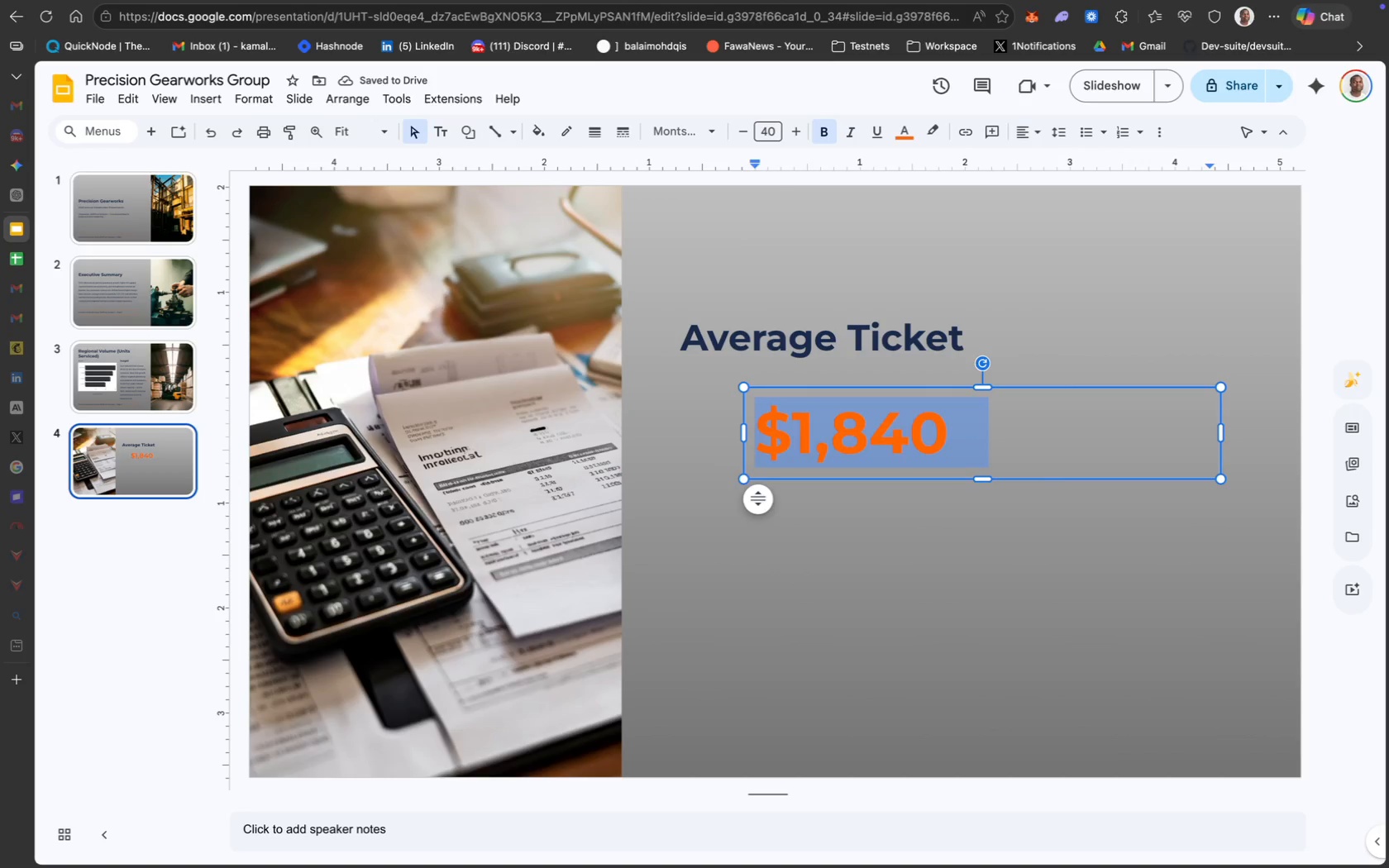 
wait(5.69)
 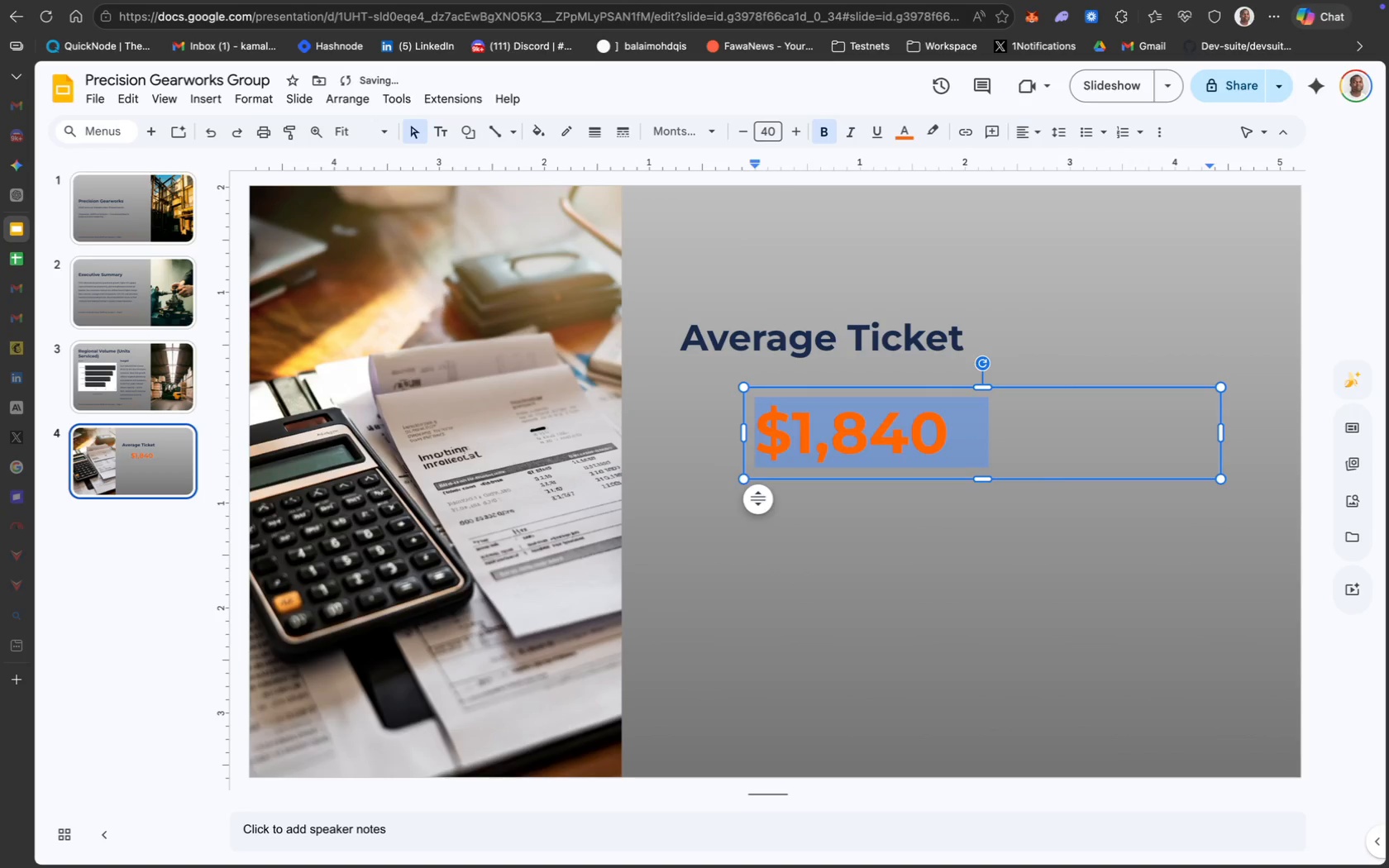 
left_click([773, 131])
 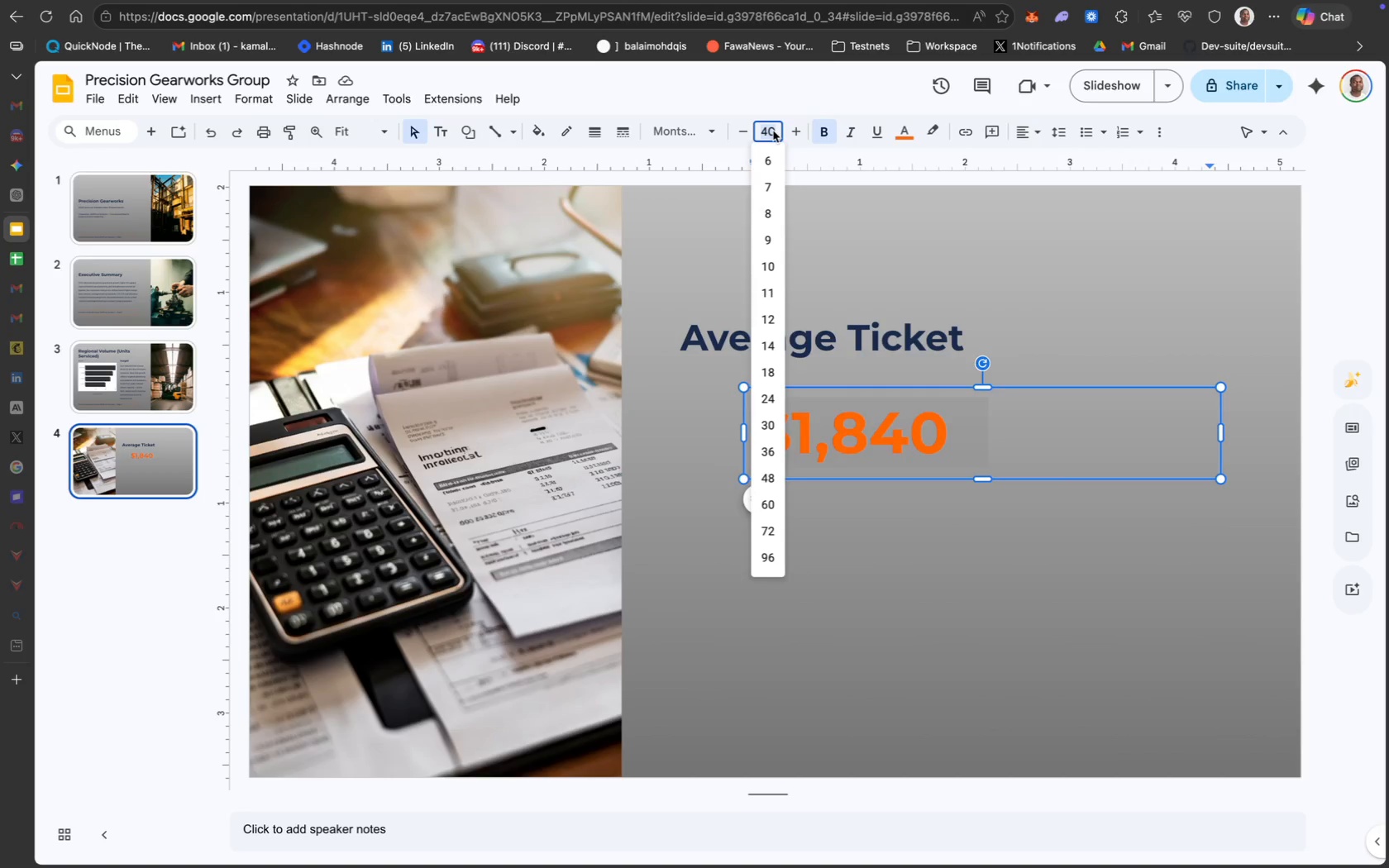 
type(43)
key(Backspace)
key(Backspace)
type(50)
 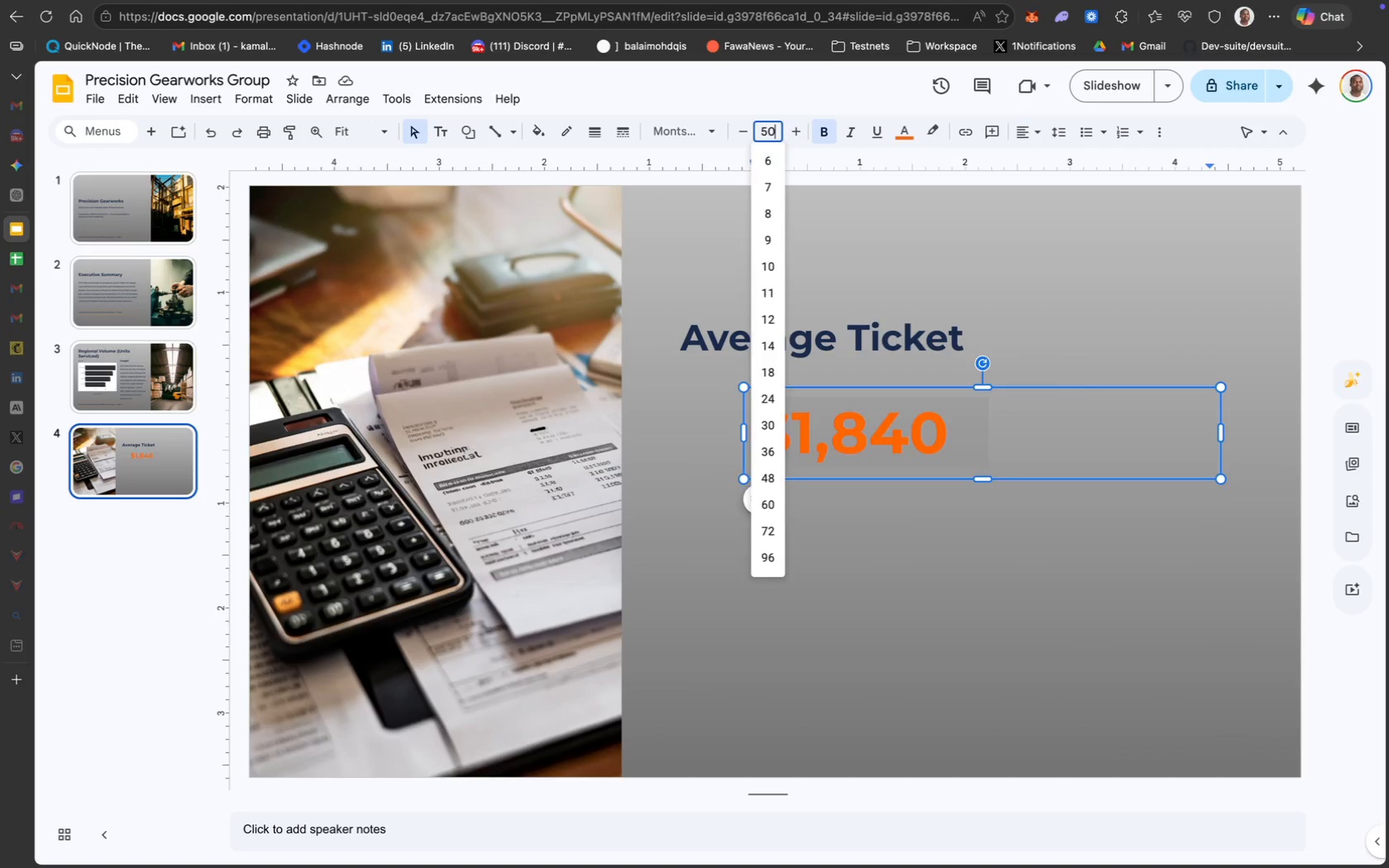 
key(Enter)
 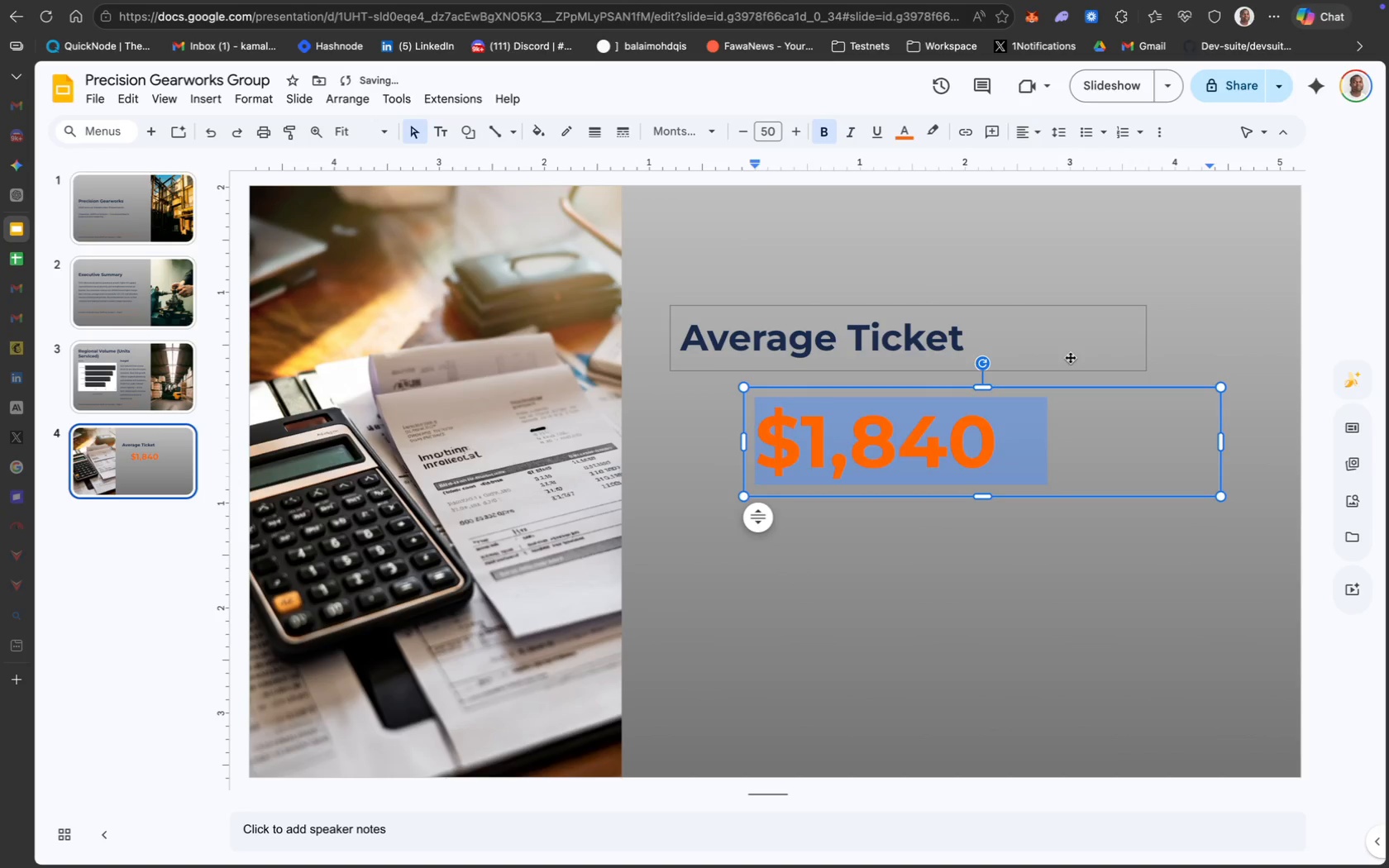 
left_click([1109, 484])
 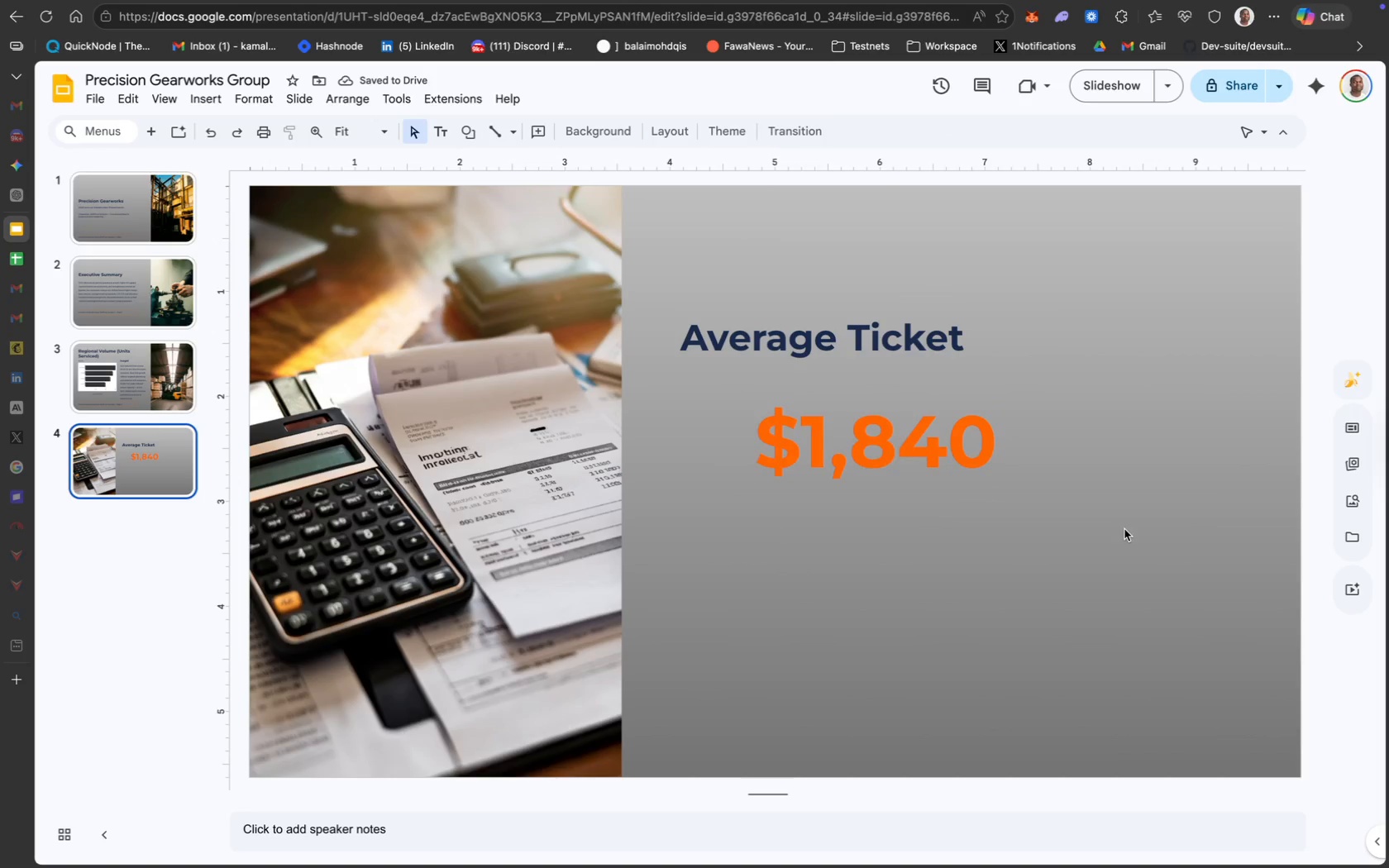 
left_click([942, 446])
 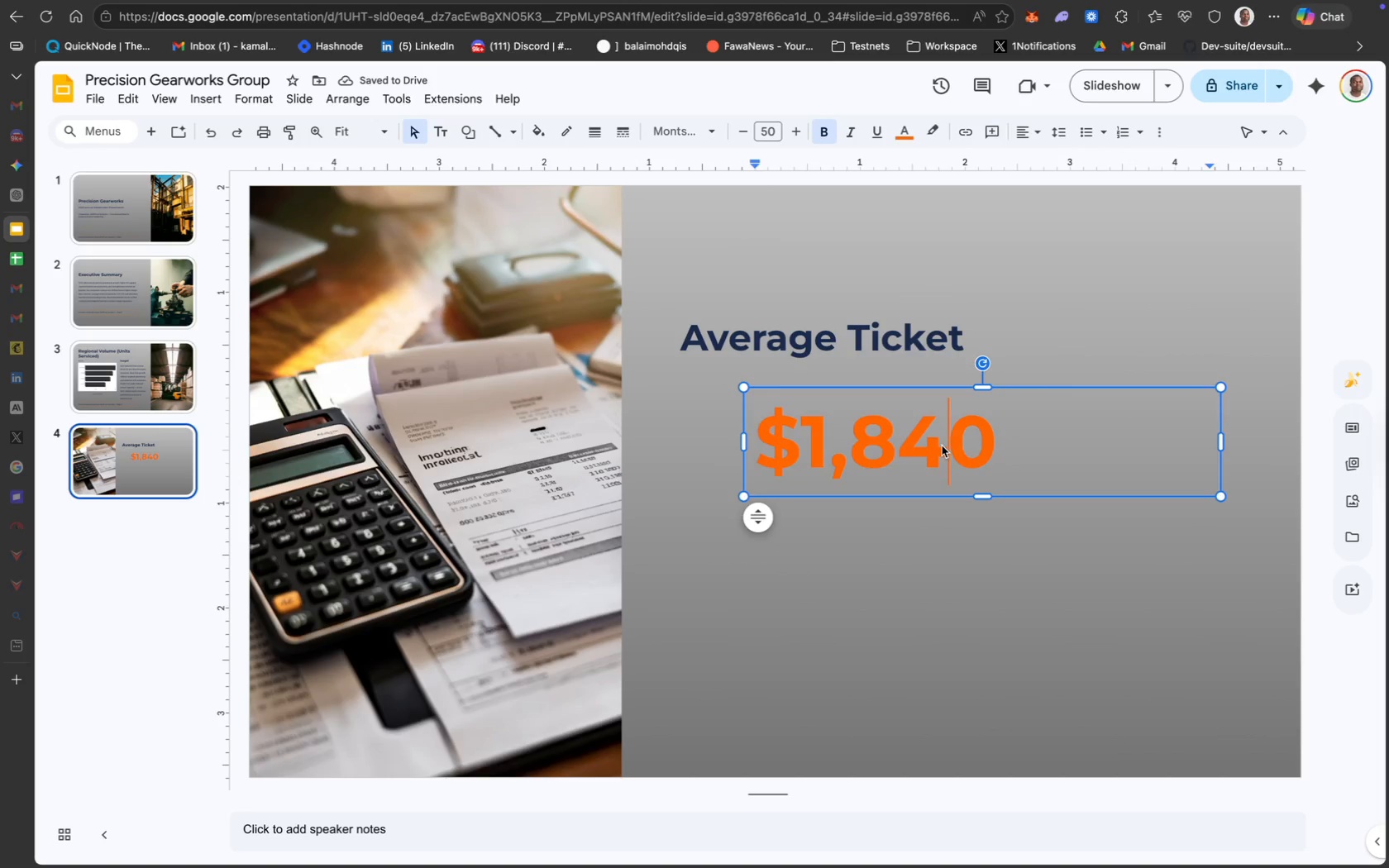 
key(Meta+A)
 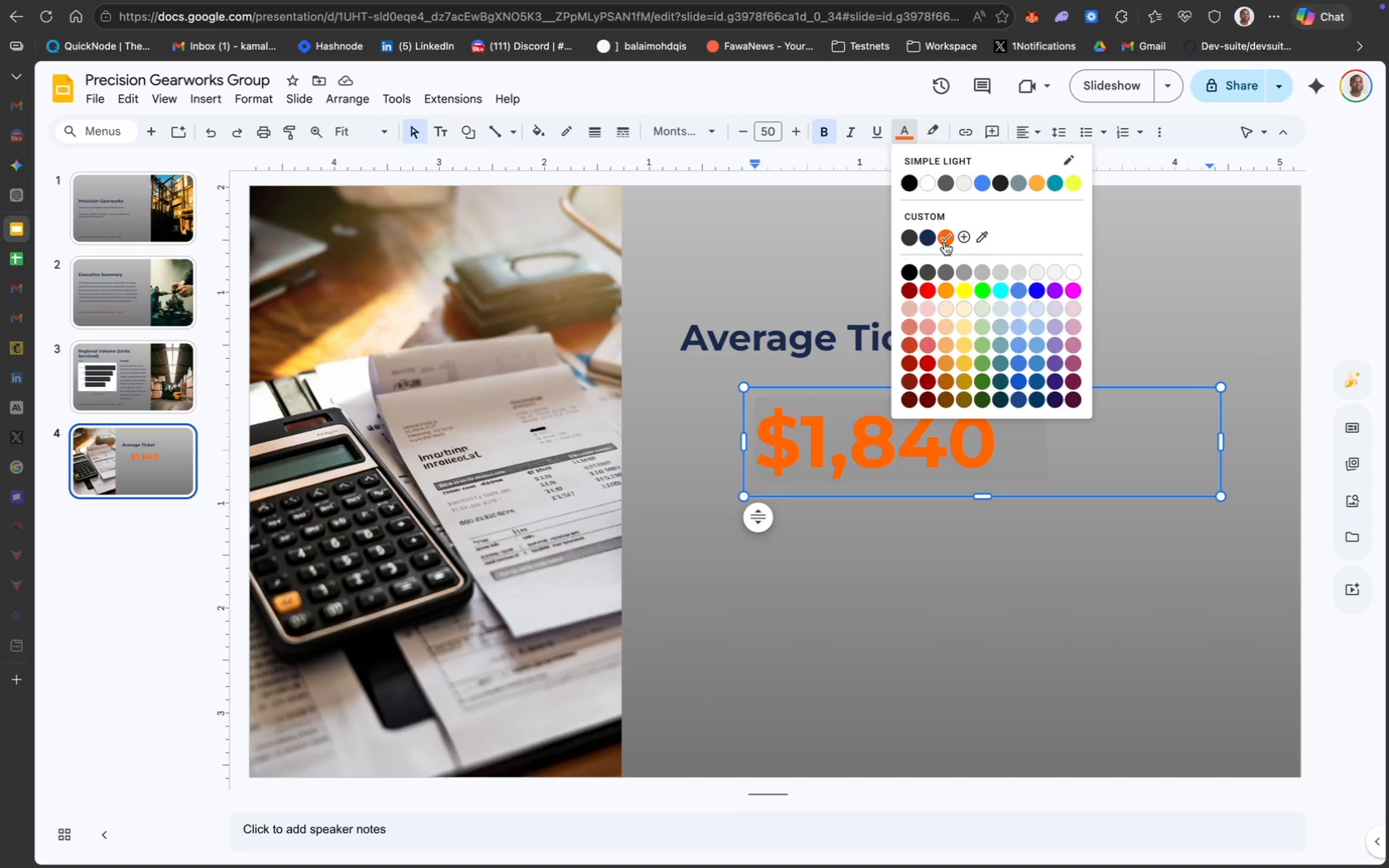 
left_click([906, 236])
 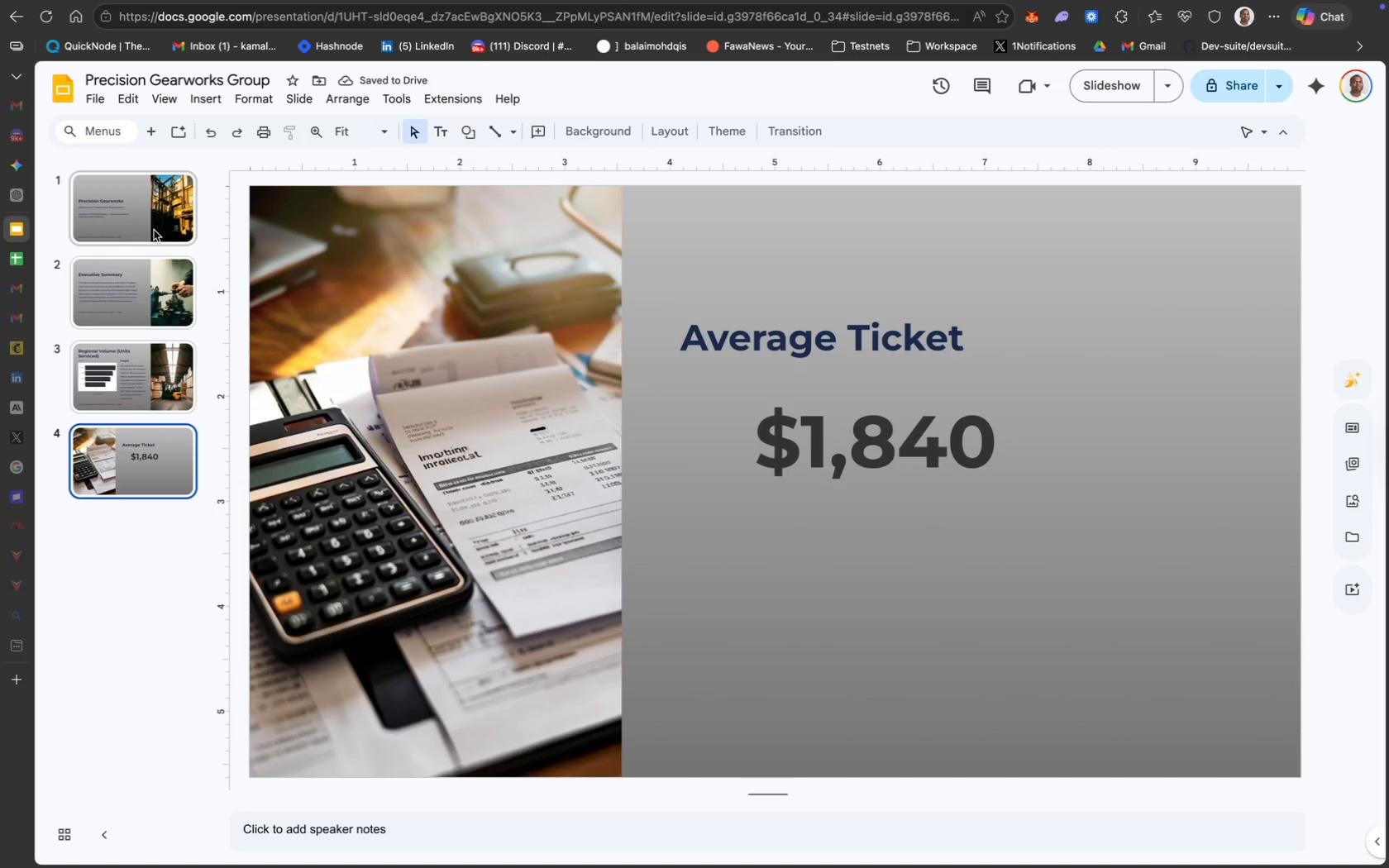 
wait(6.13)
 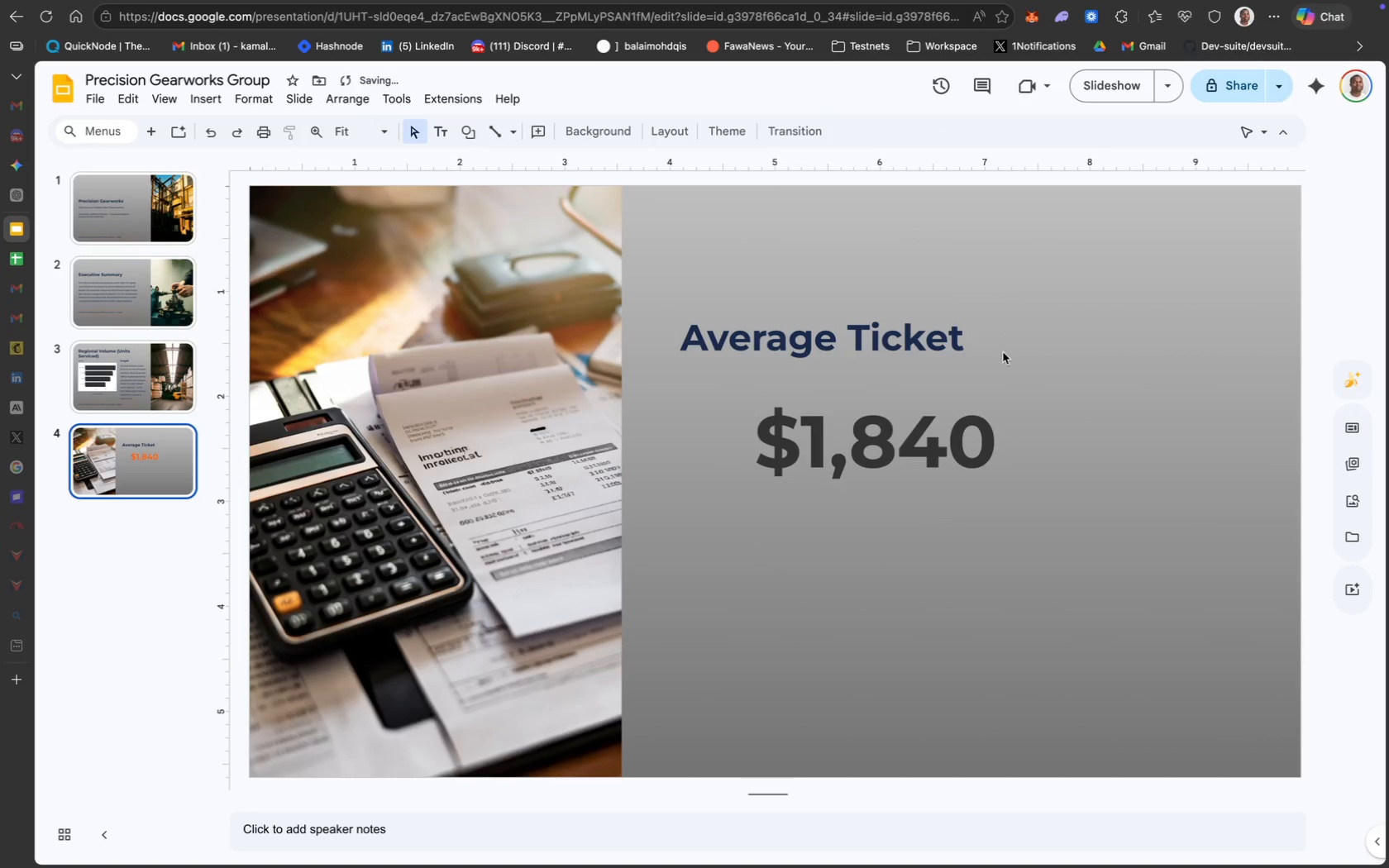 
left_click([155, 227])
 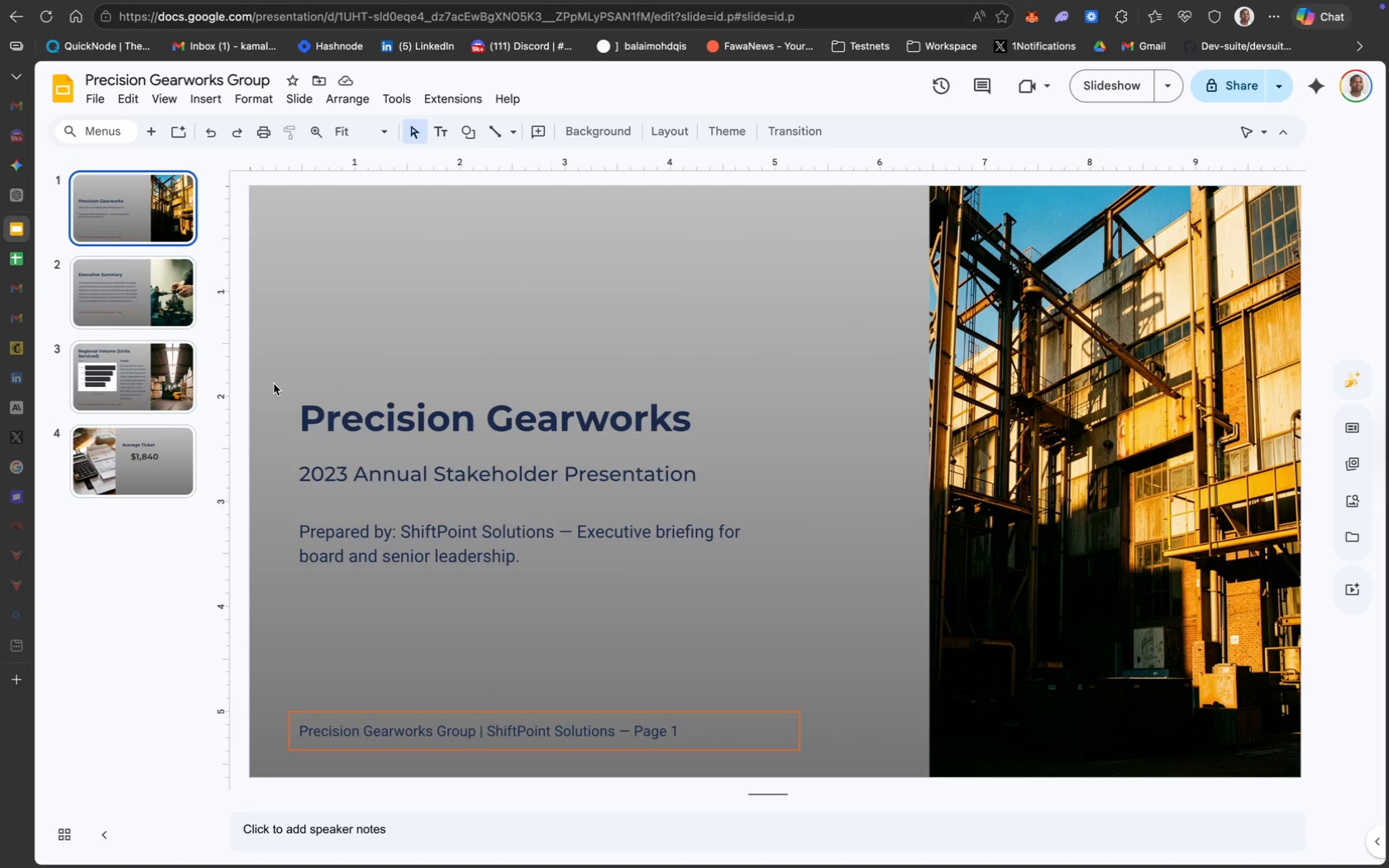 
wait(8.18)
 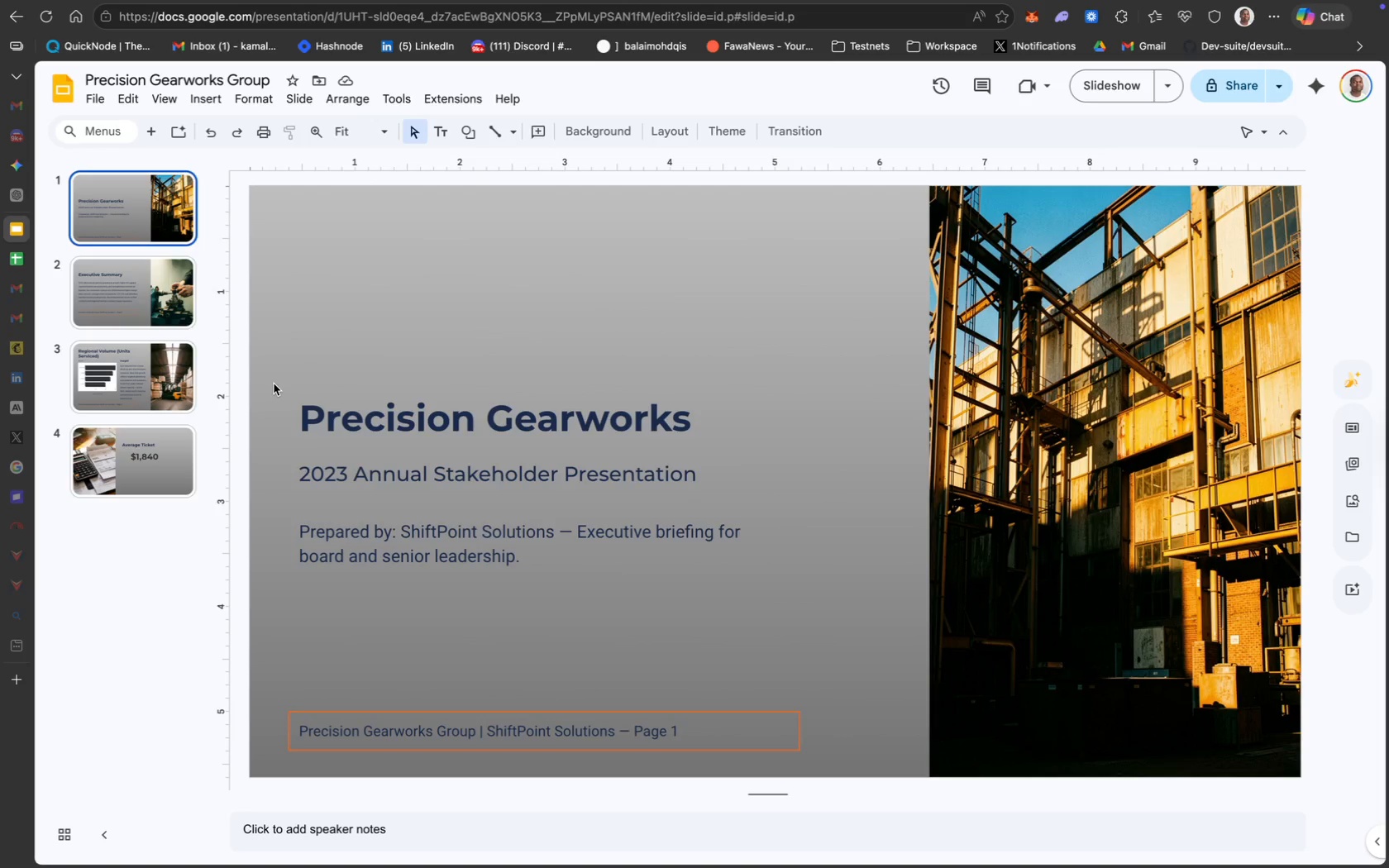 
left_click([142, 203])
 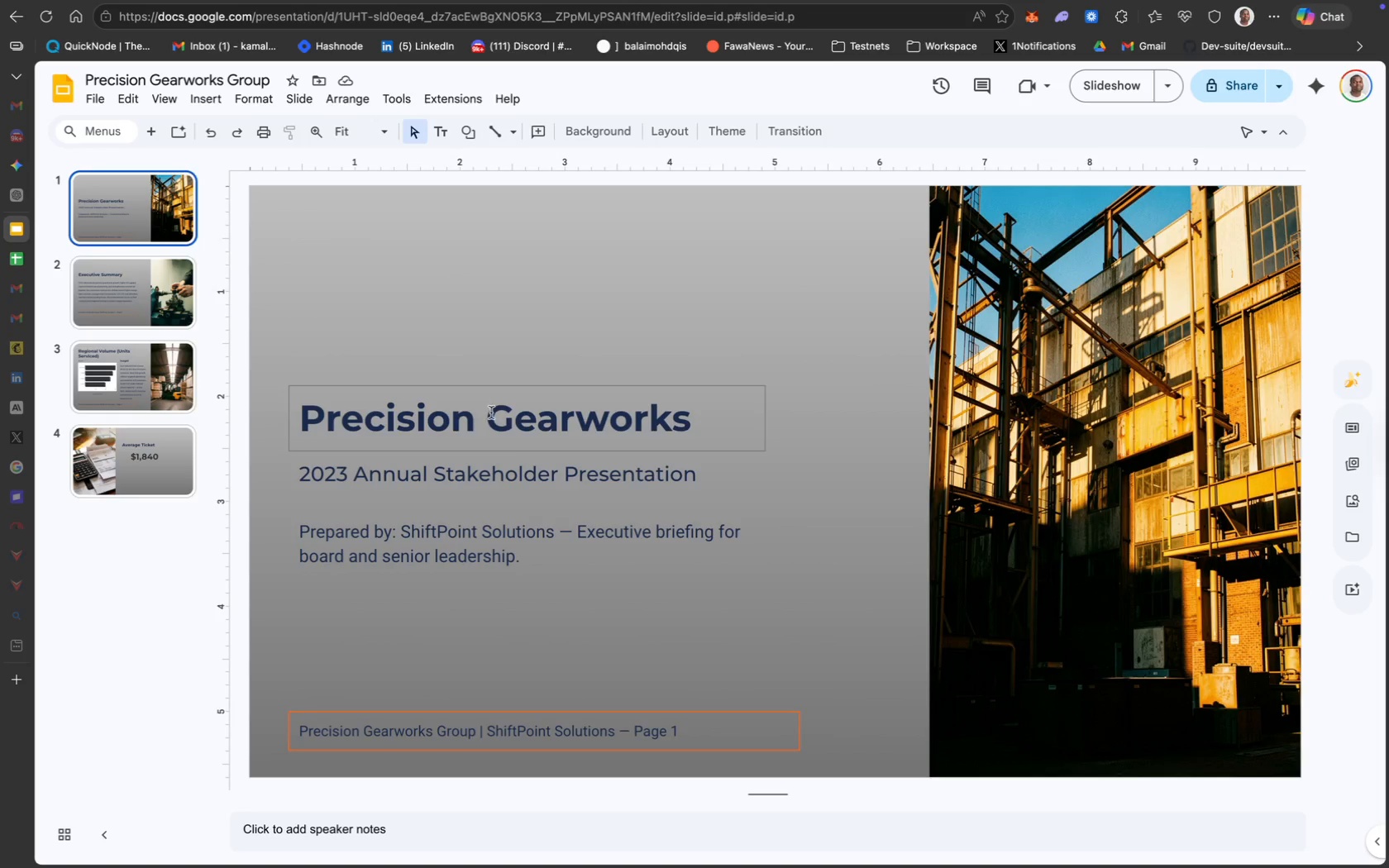 
key(Meta+A)
 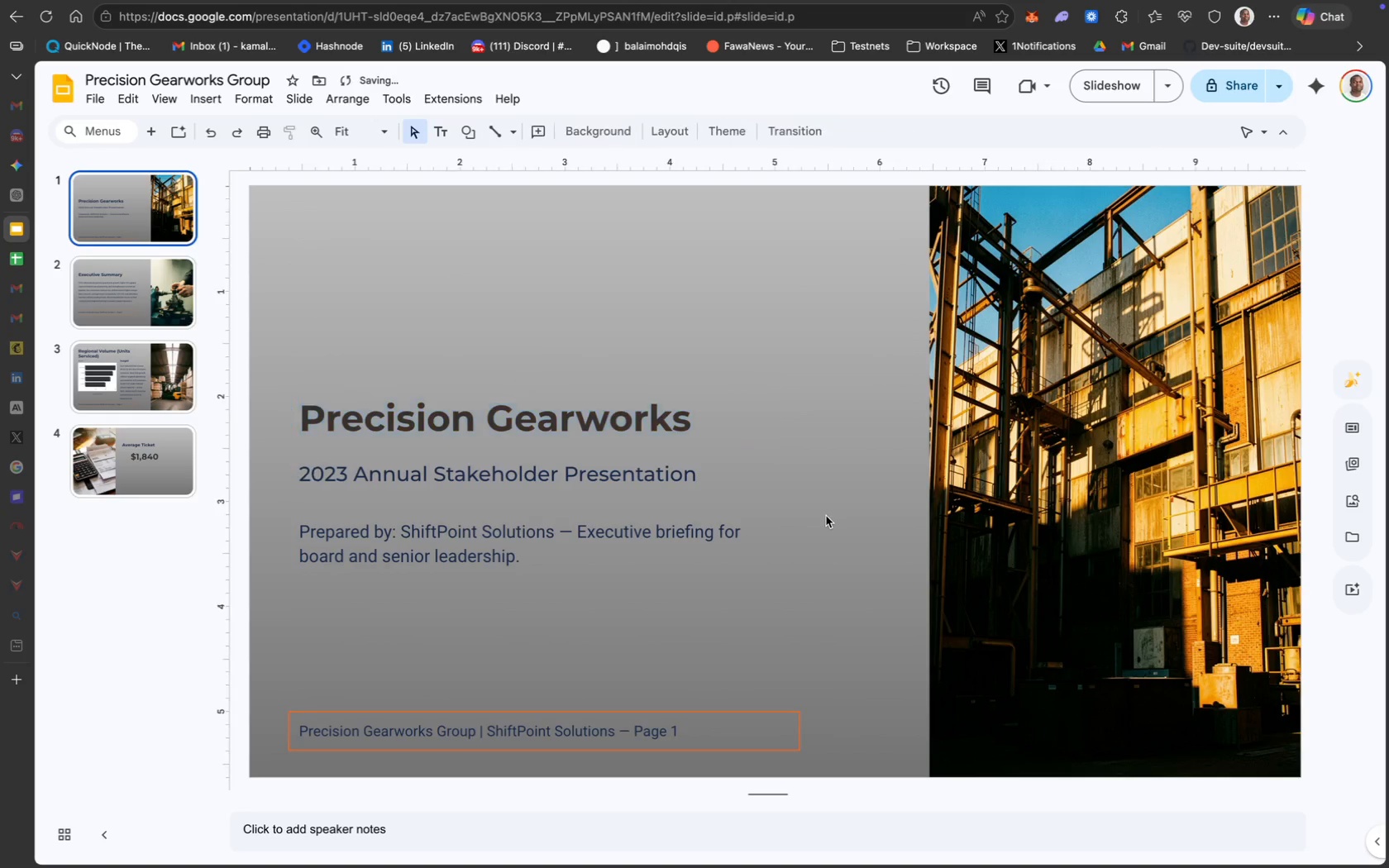 
wait(9.18)
 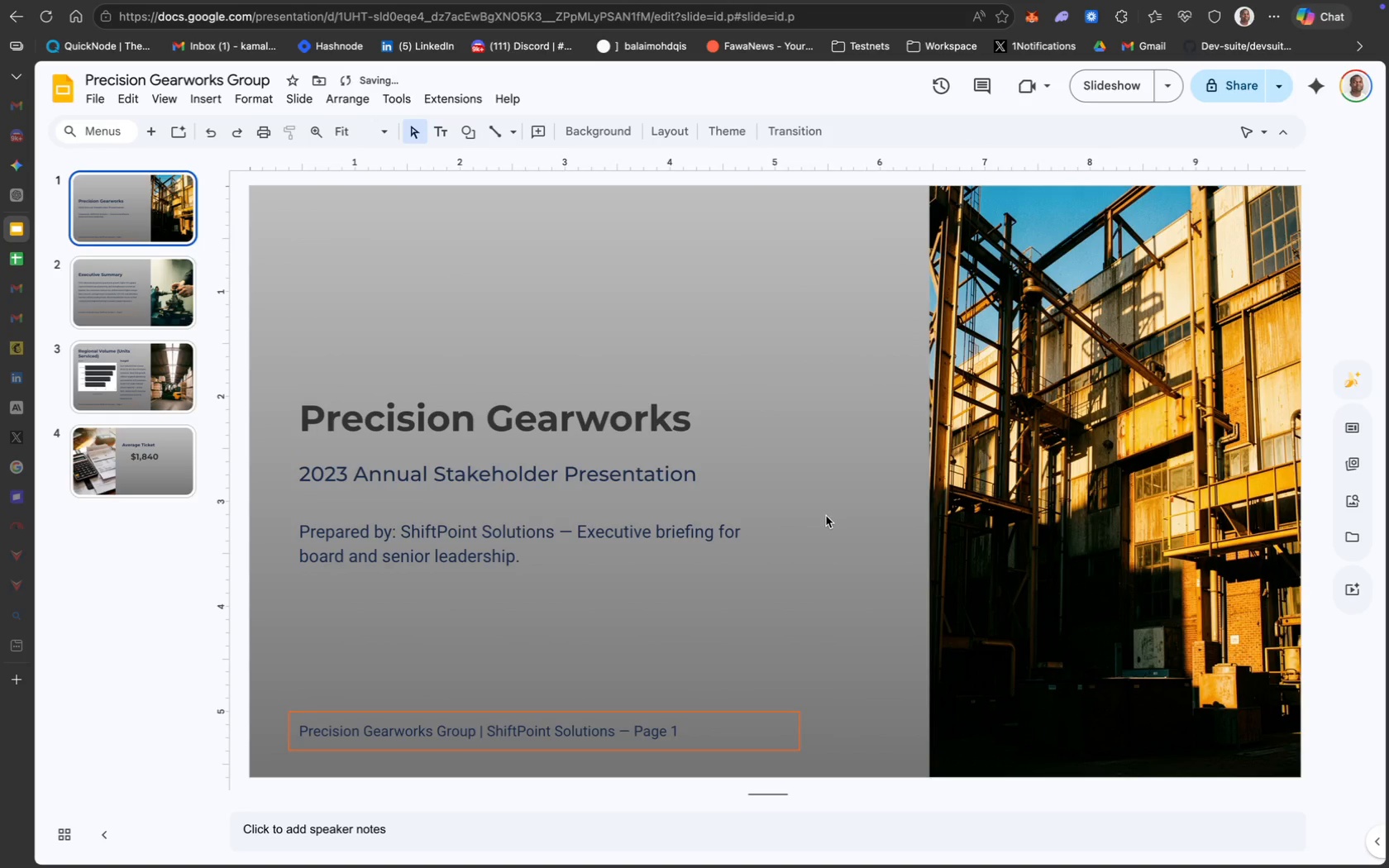 
key(Meta+A)
 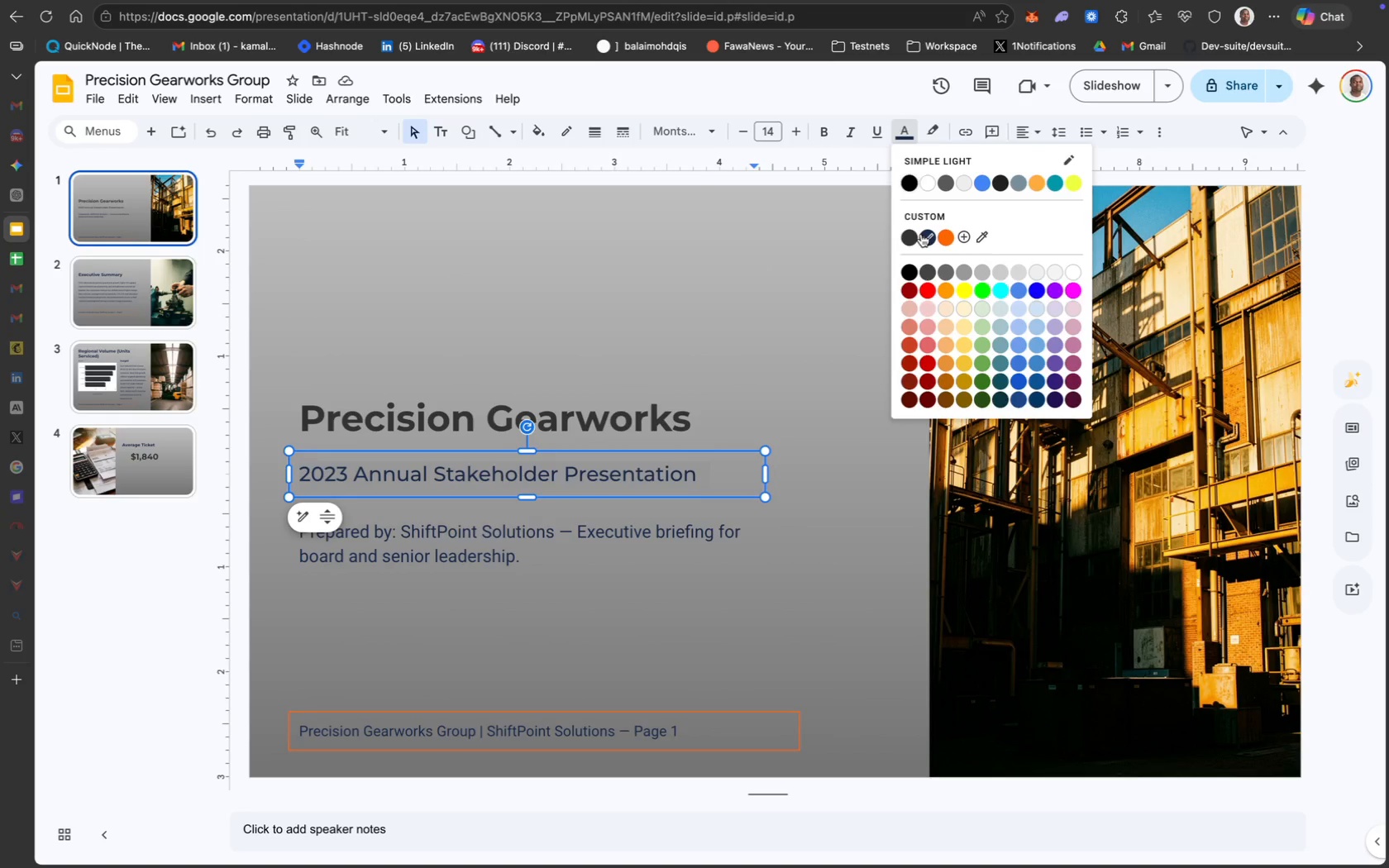 
double_click([760, 279])
 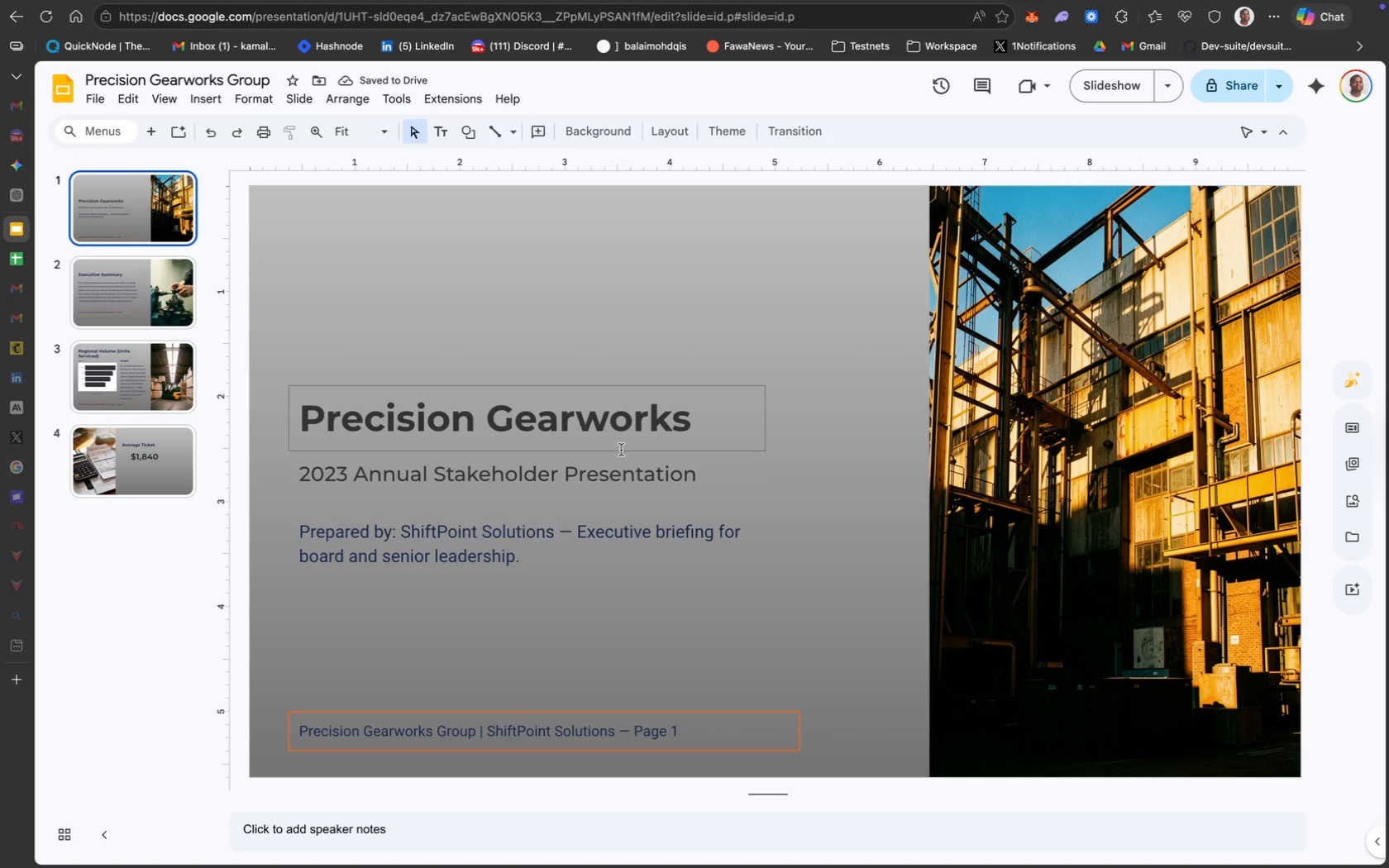 
left_click([501, 547])
 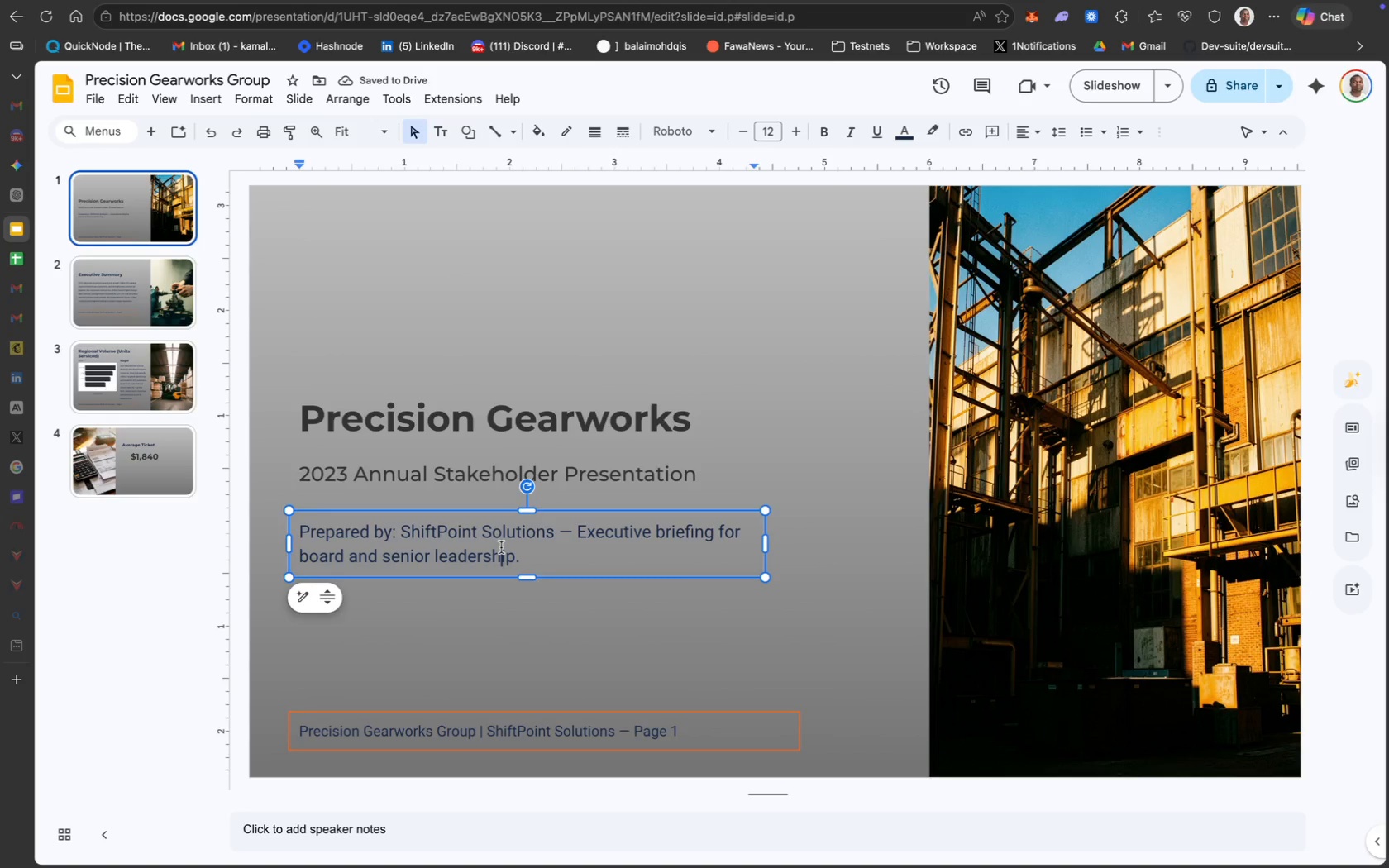 
key(Meta+CommandLeft)
 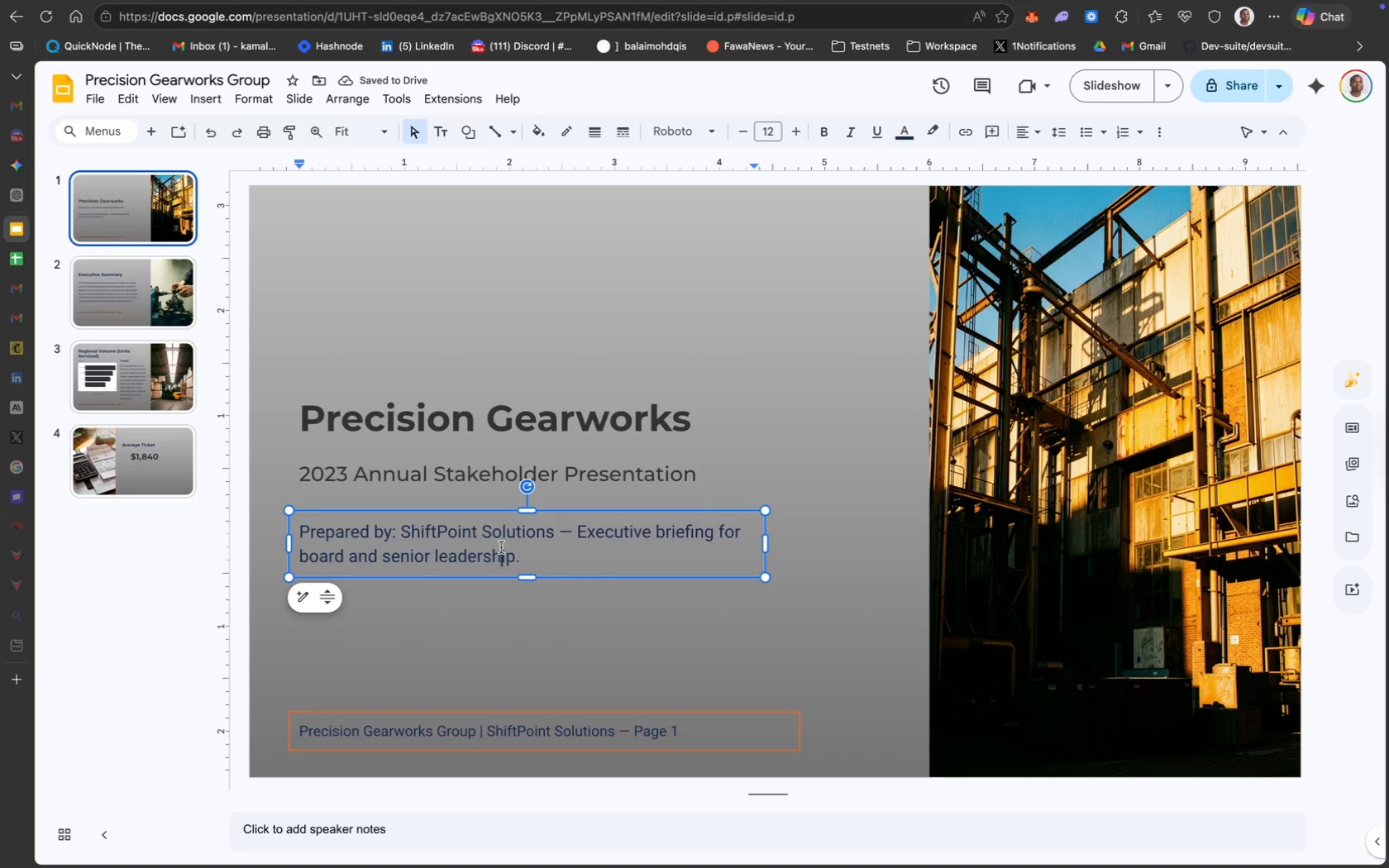 
key(Meta+A)
 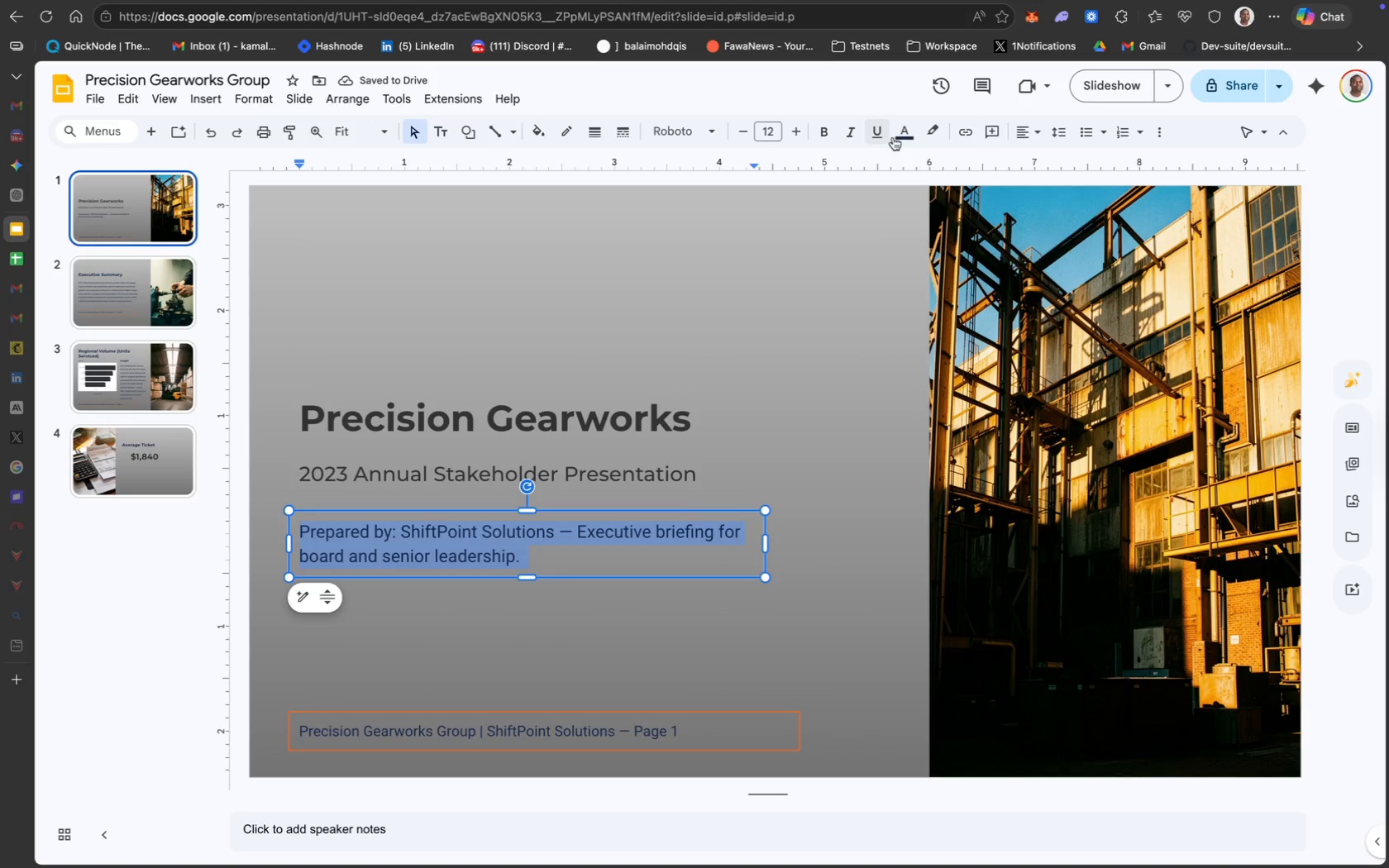 
left_click([904, 131])
 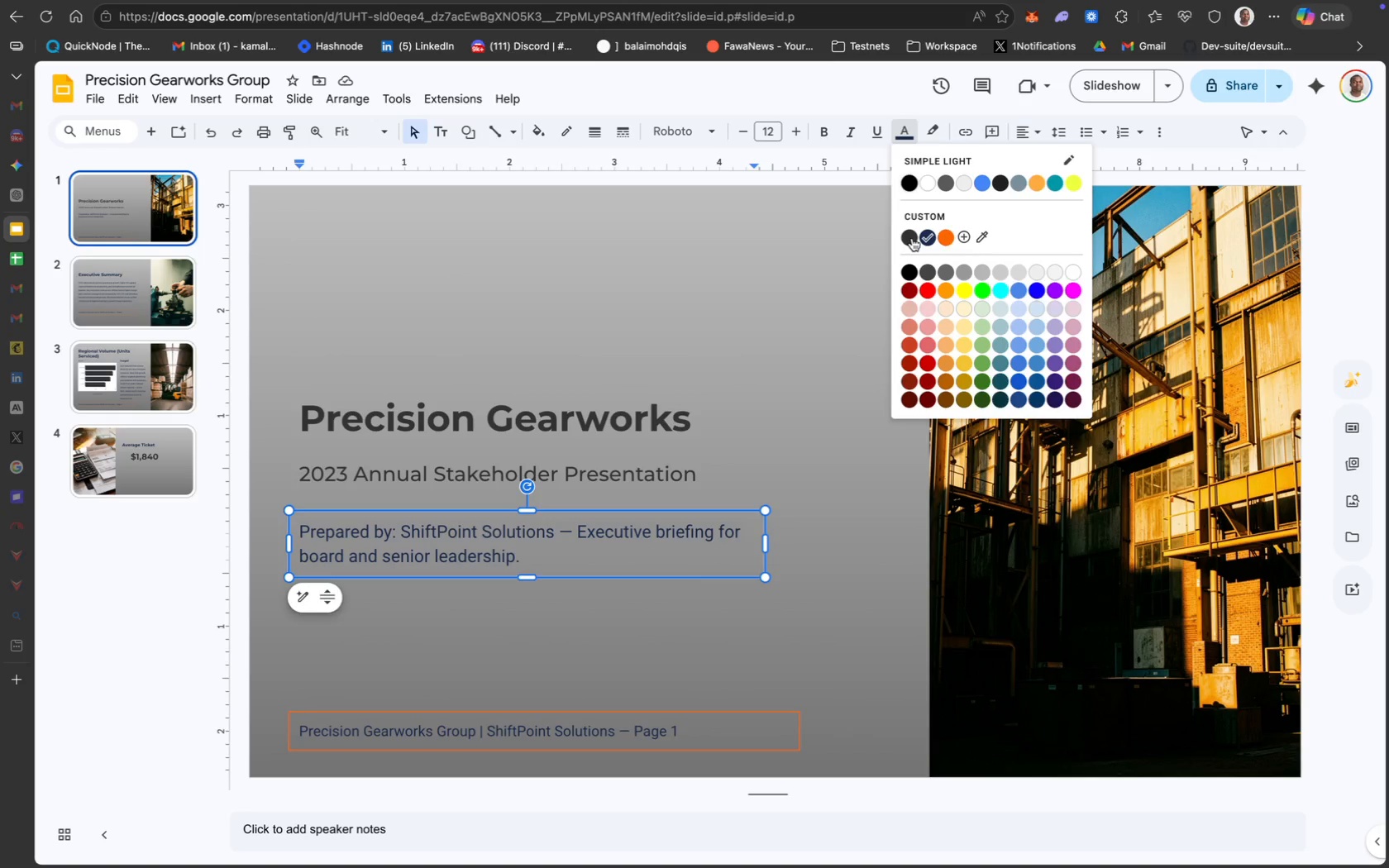 
left_click([737, 300])
 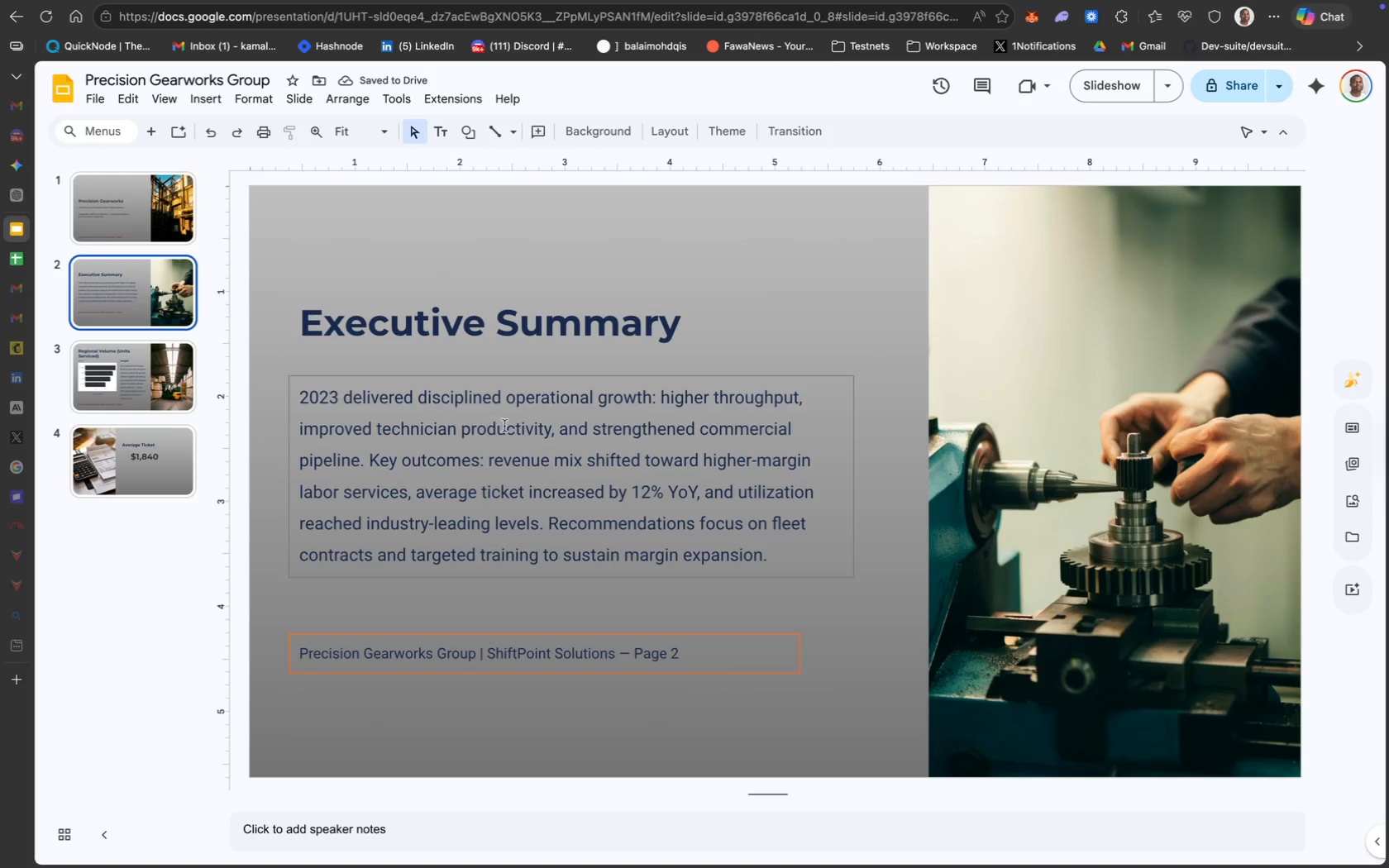 
key(Meta+A)
 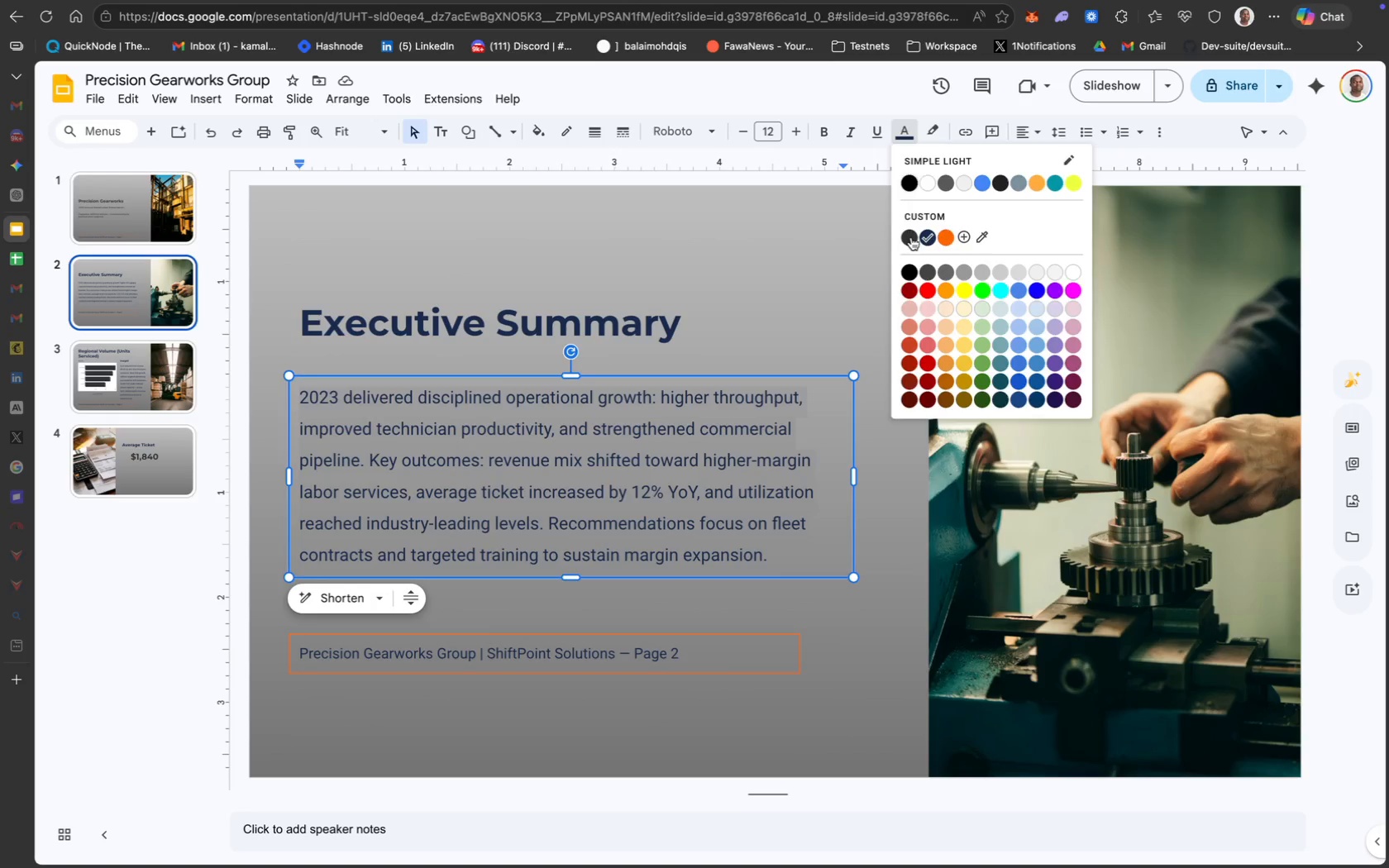 
key(Meta+CommandLeft)
 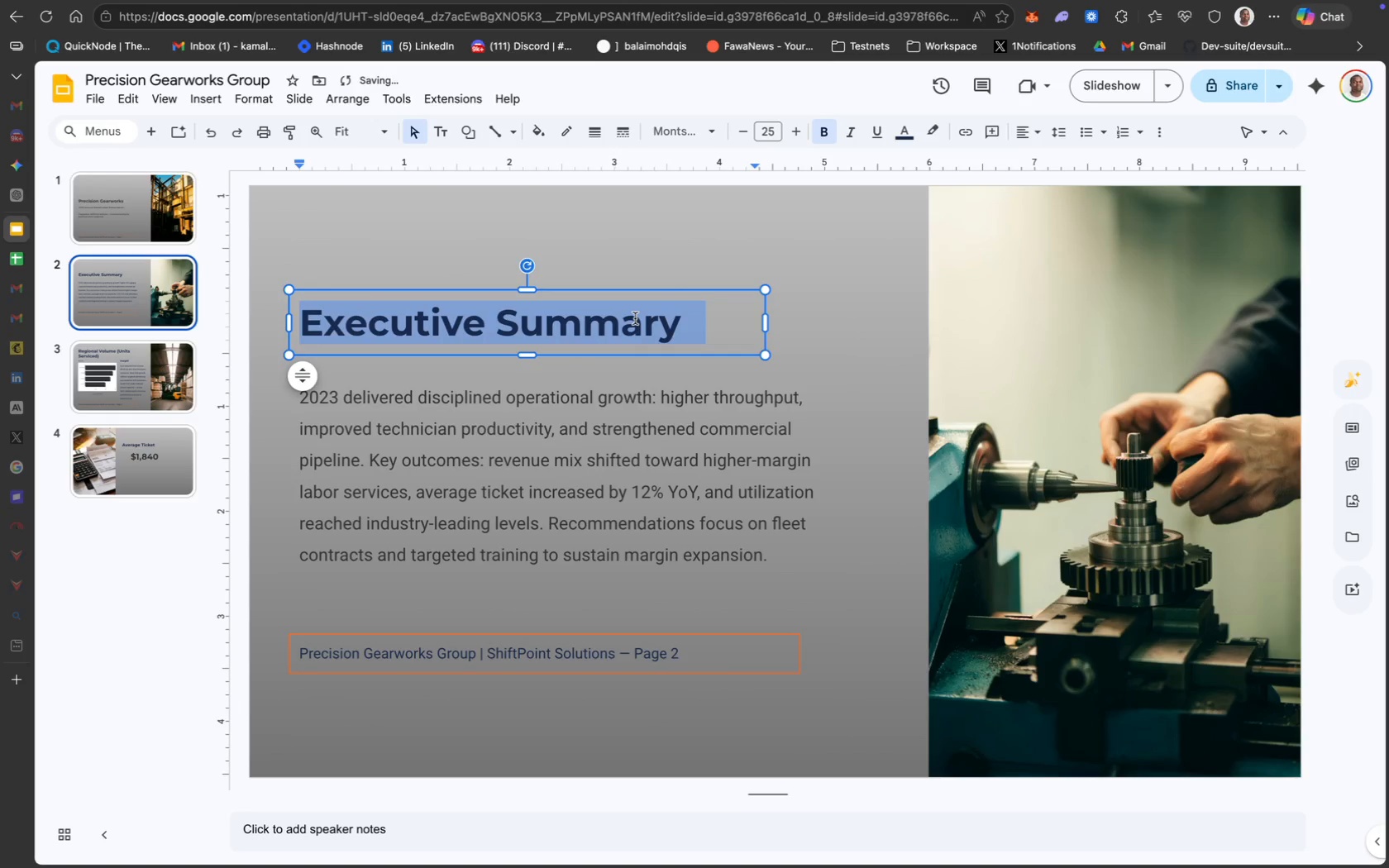 
key(Meta+A)
 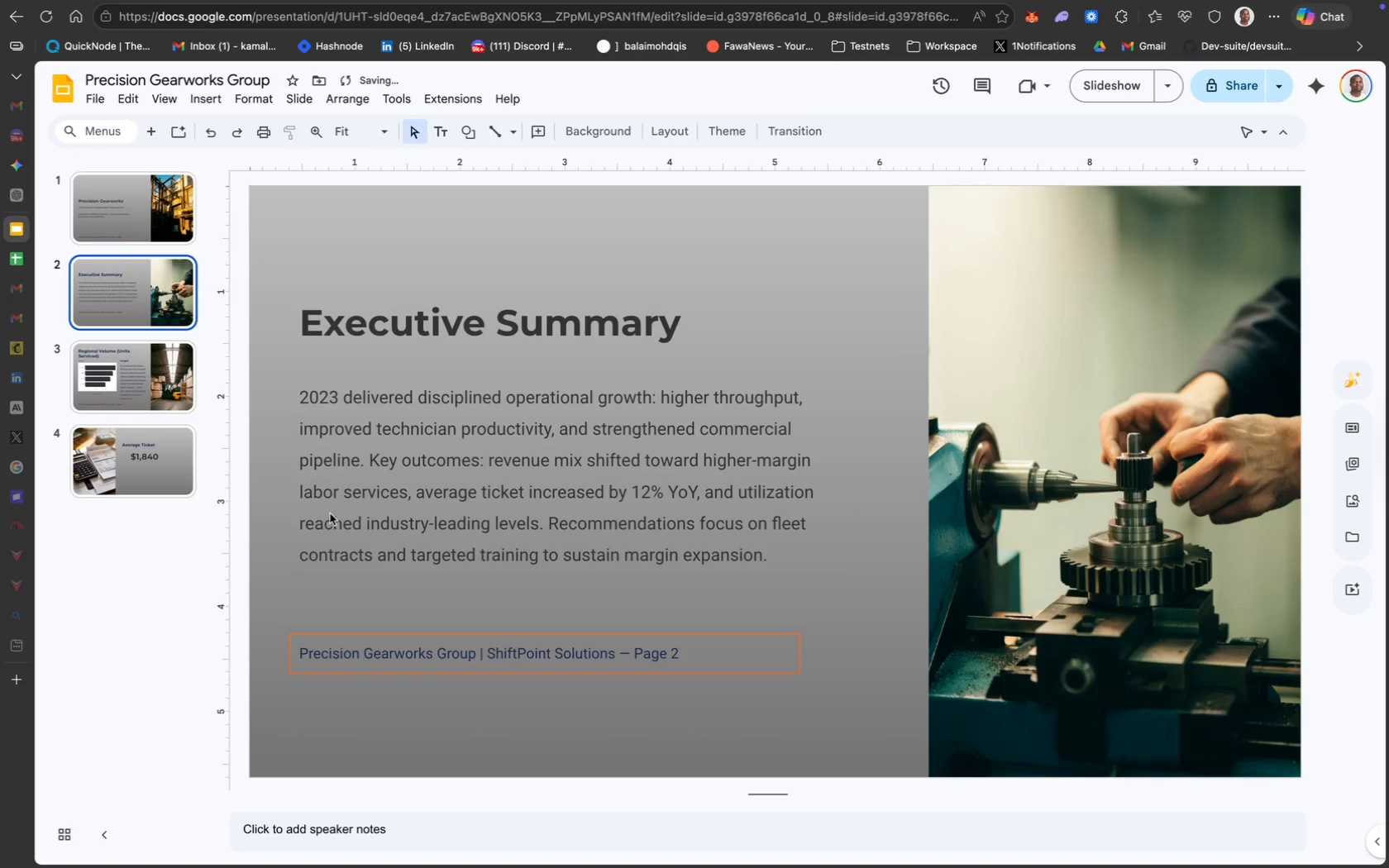 
wait(5.52)
 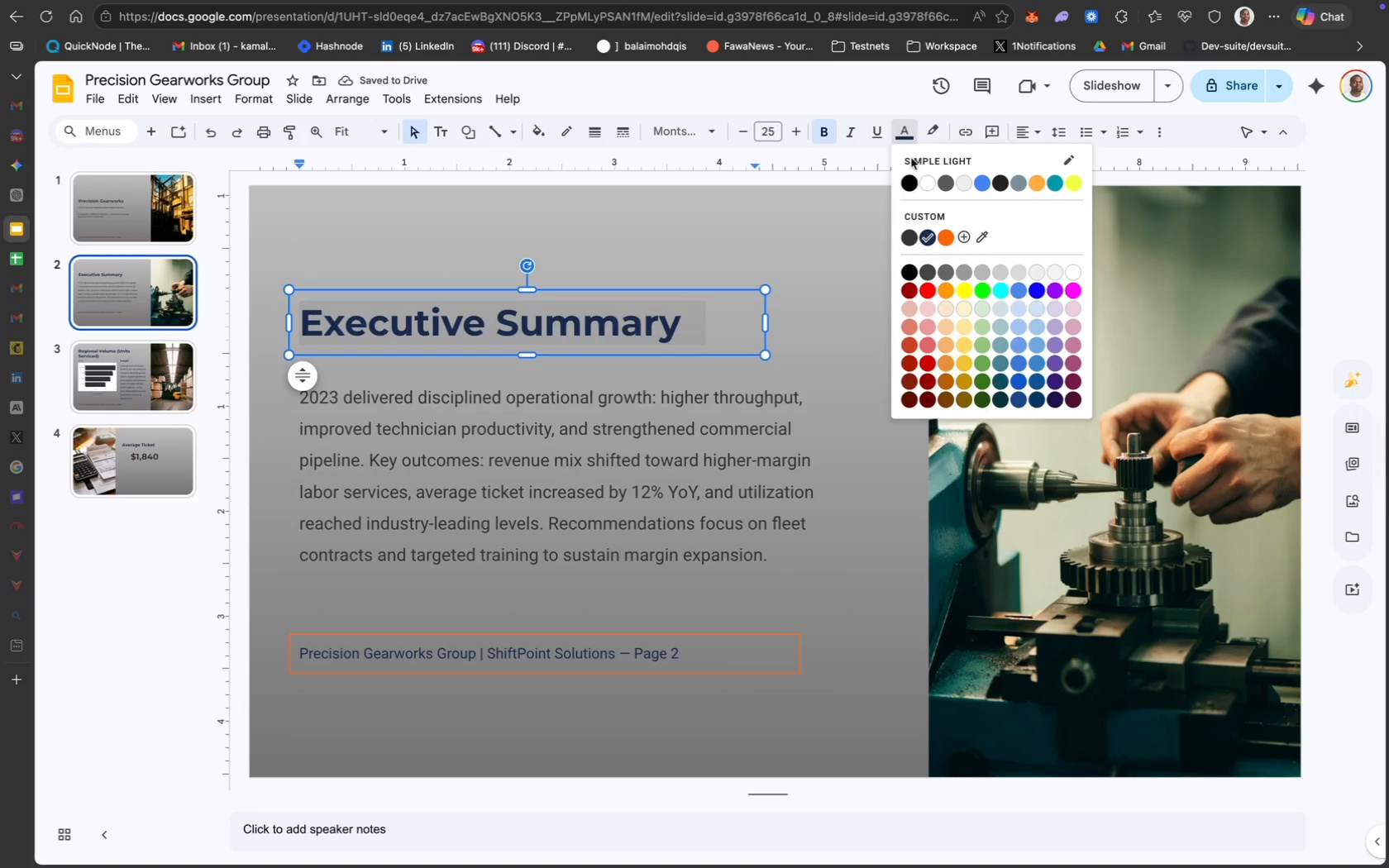 
left_click([673, 426])
 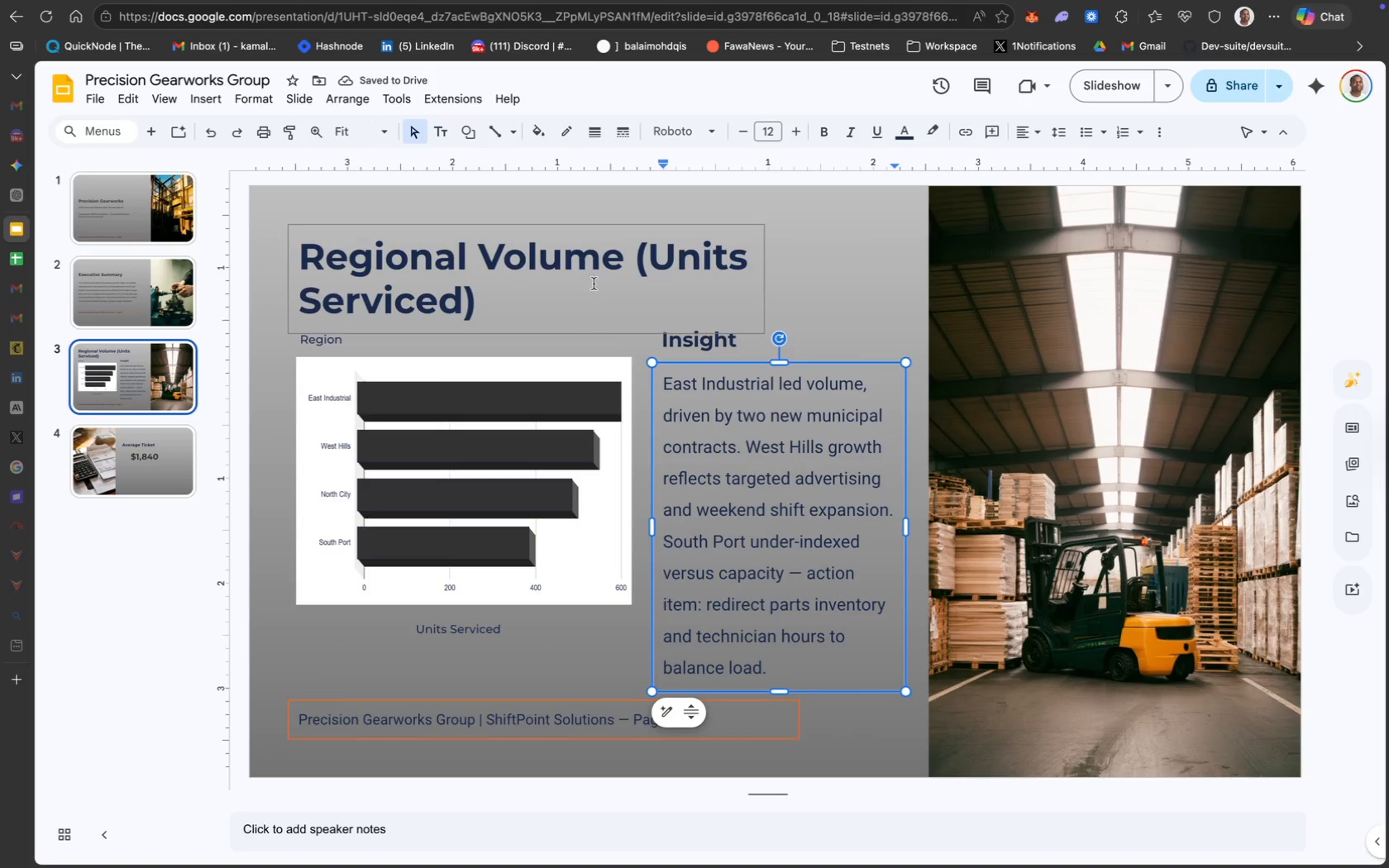 
left_click([559, 257])
 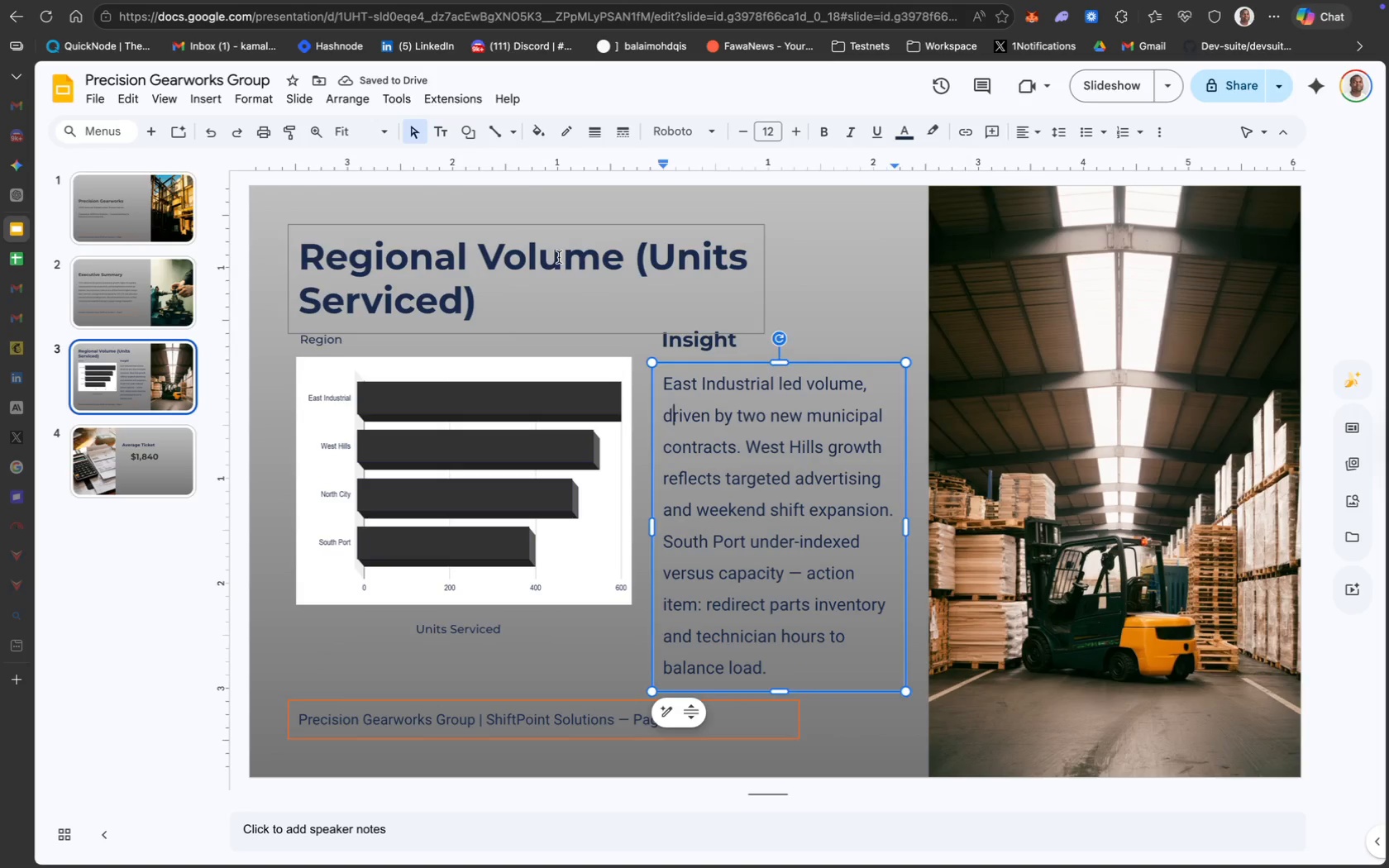 
key(Meta+CommandLeft)
 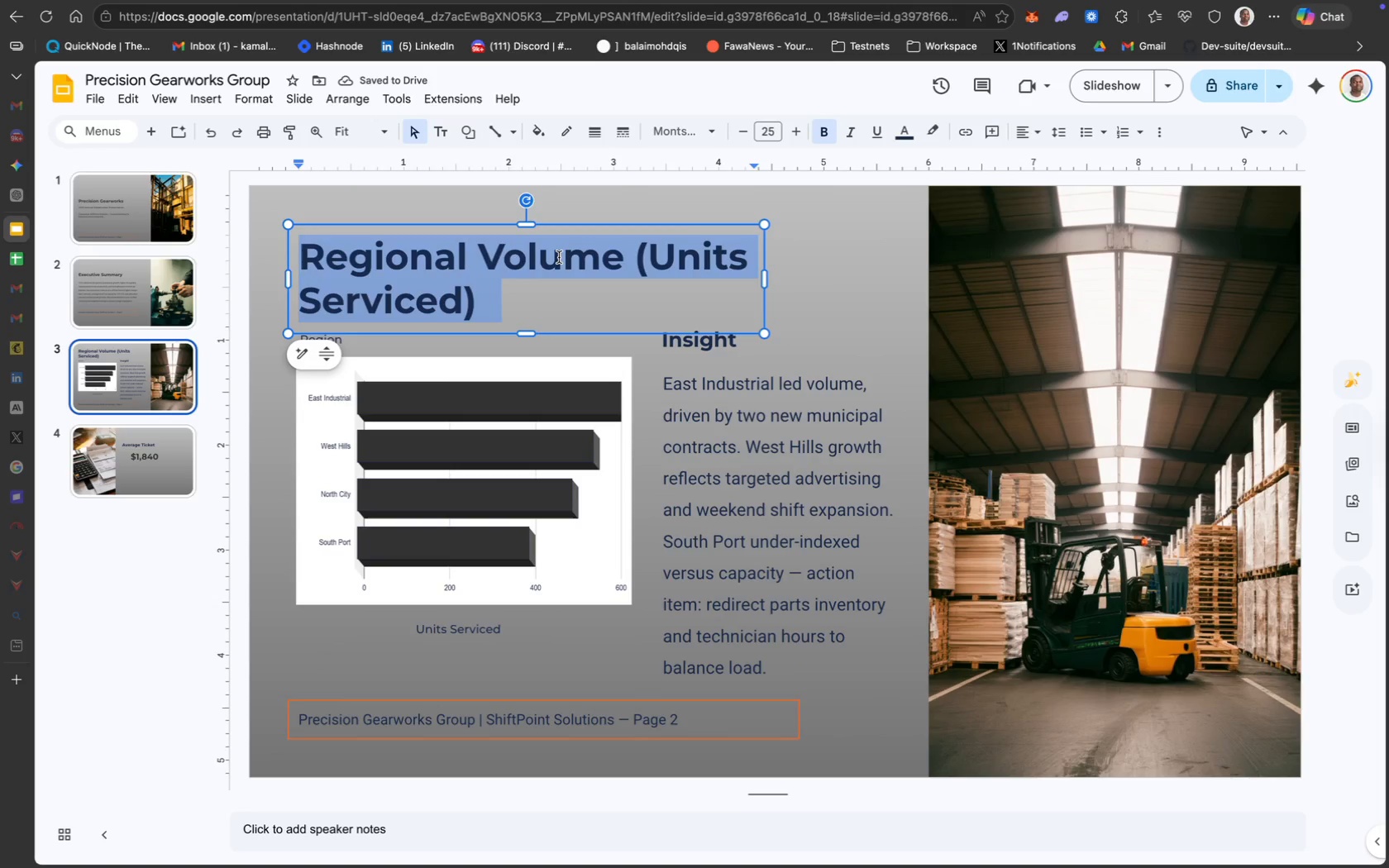 
key(Meta+A)
 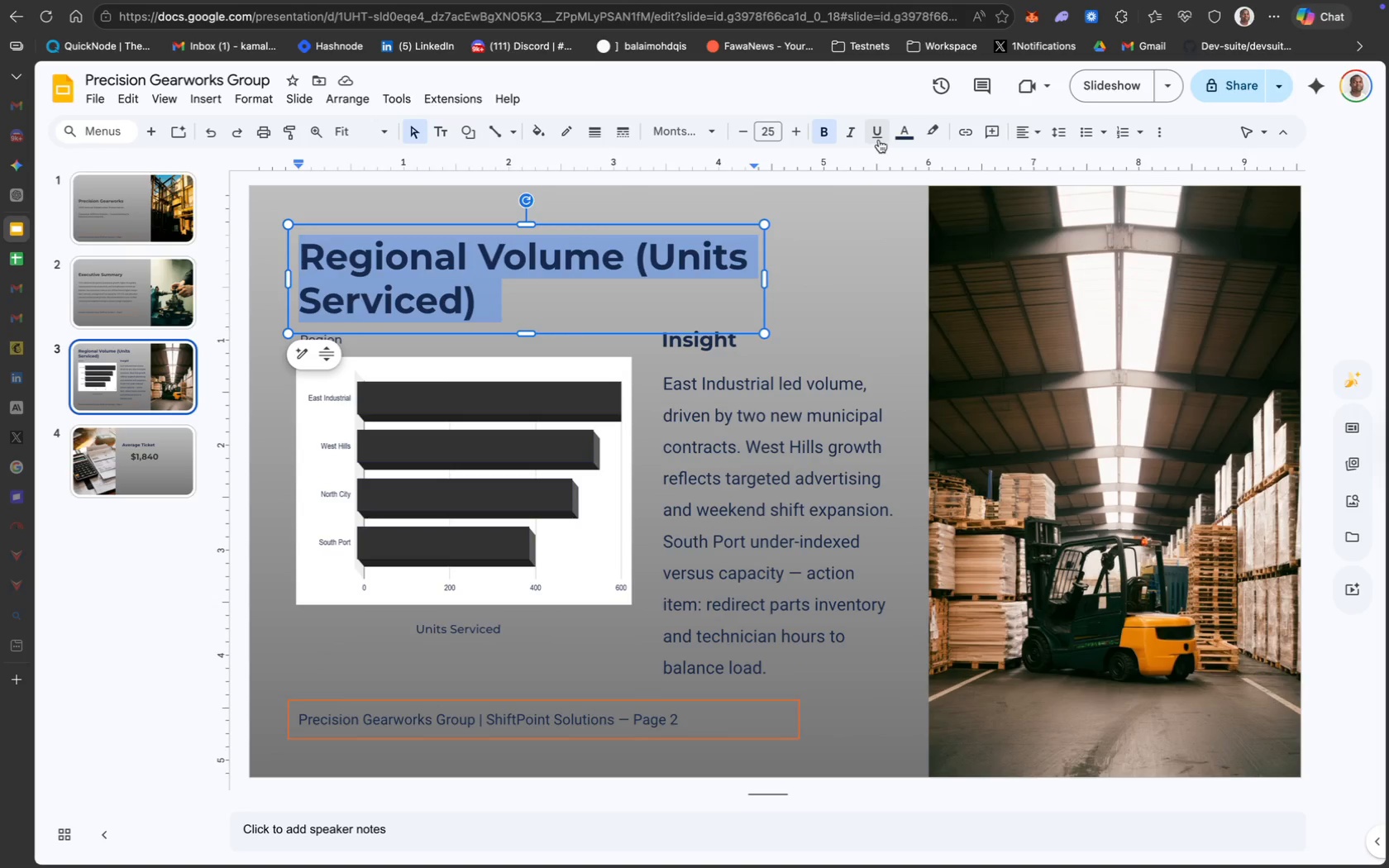 
left_click([904, 140])
 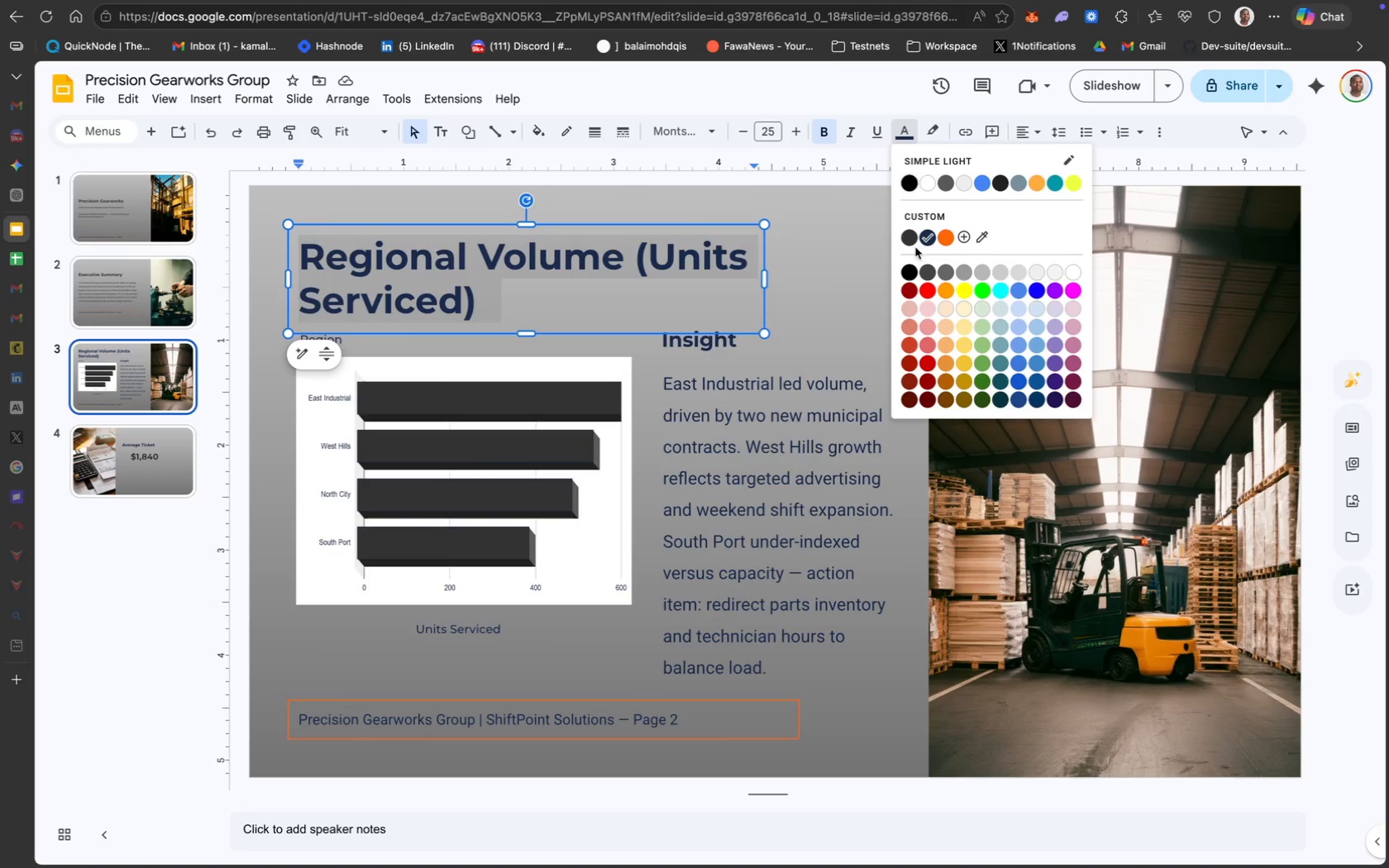 
left_click([912, 239])
 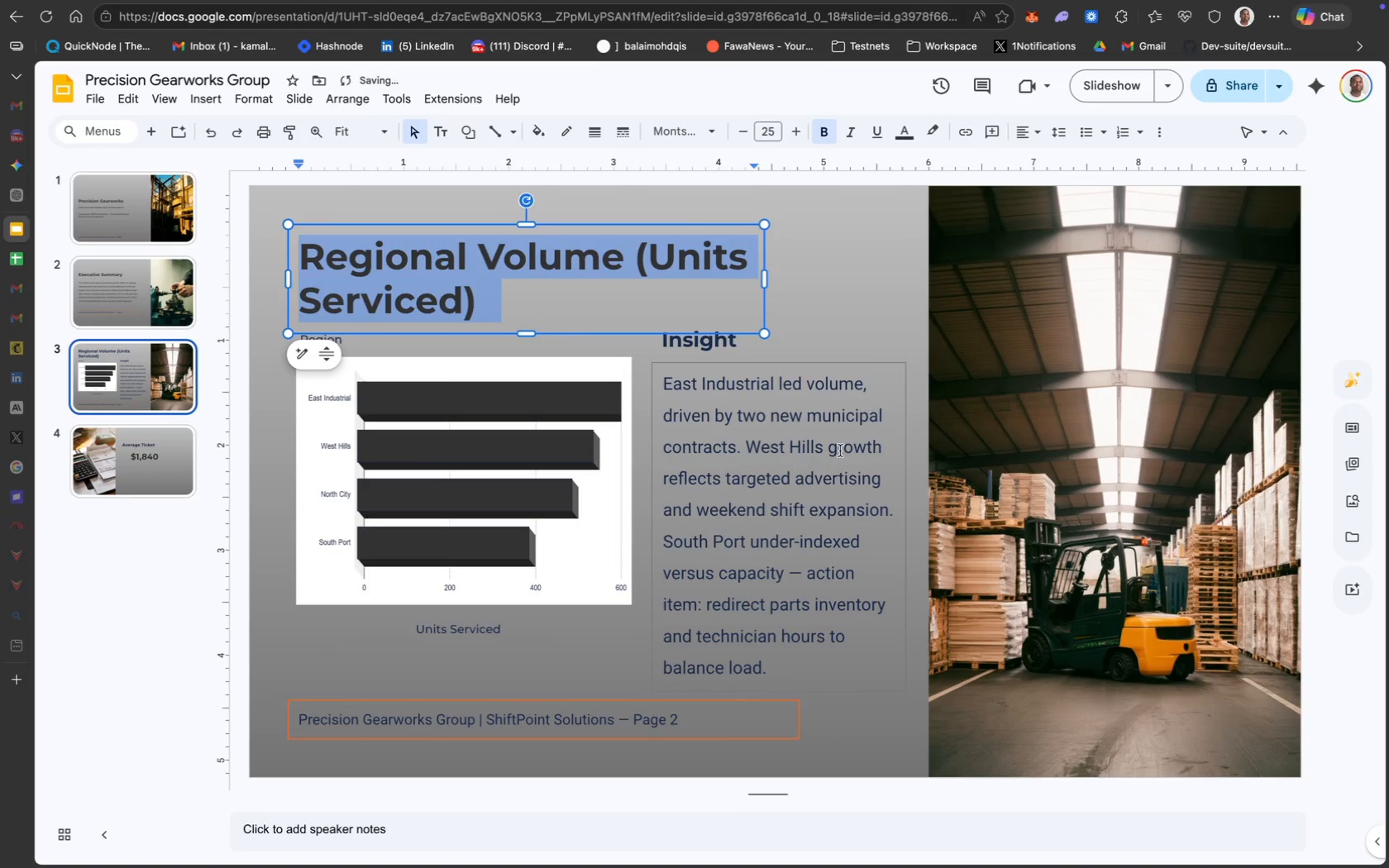 
left_click([827, 480])
 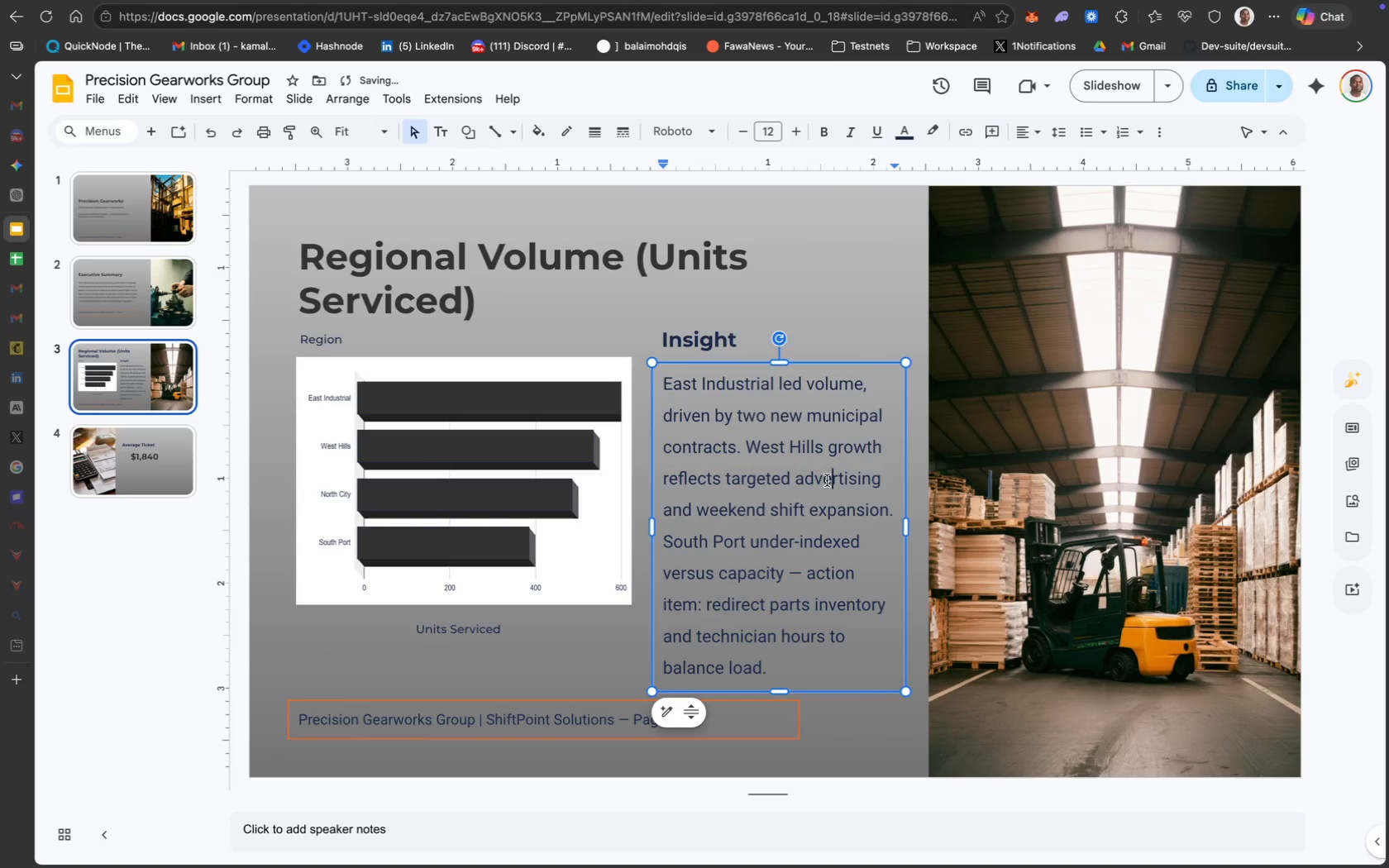 
key(Meta+CommandLeft)
 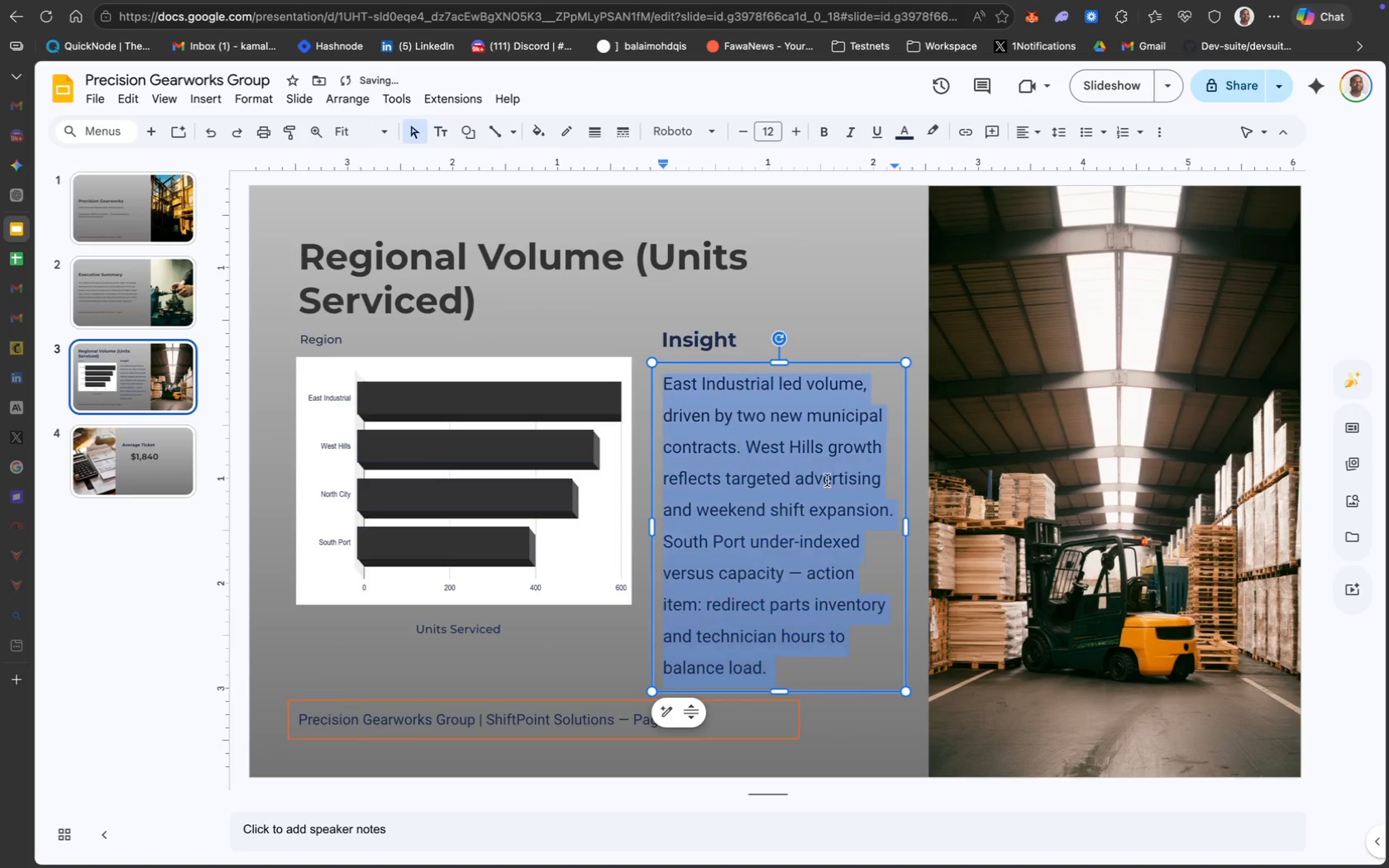 
key(Meta+A)
 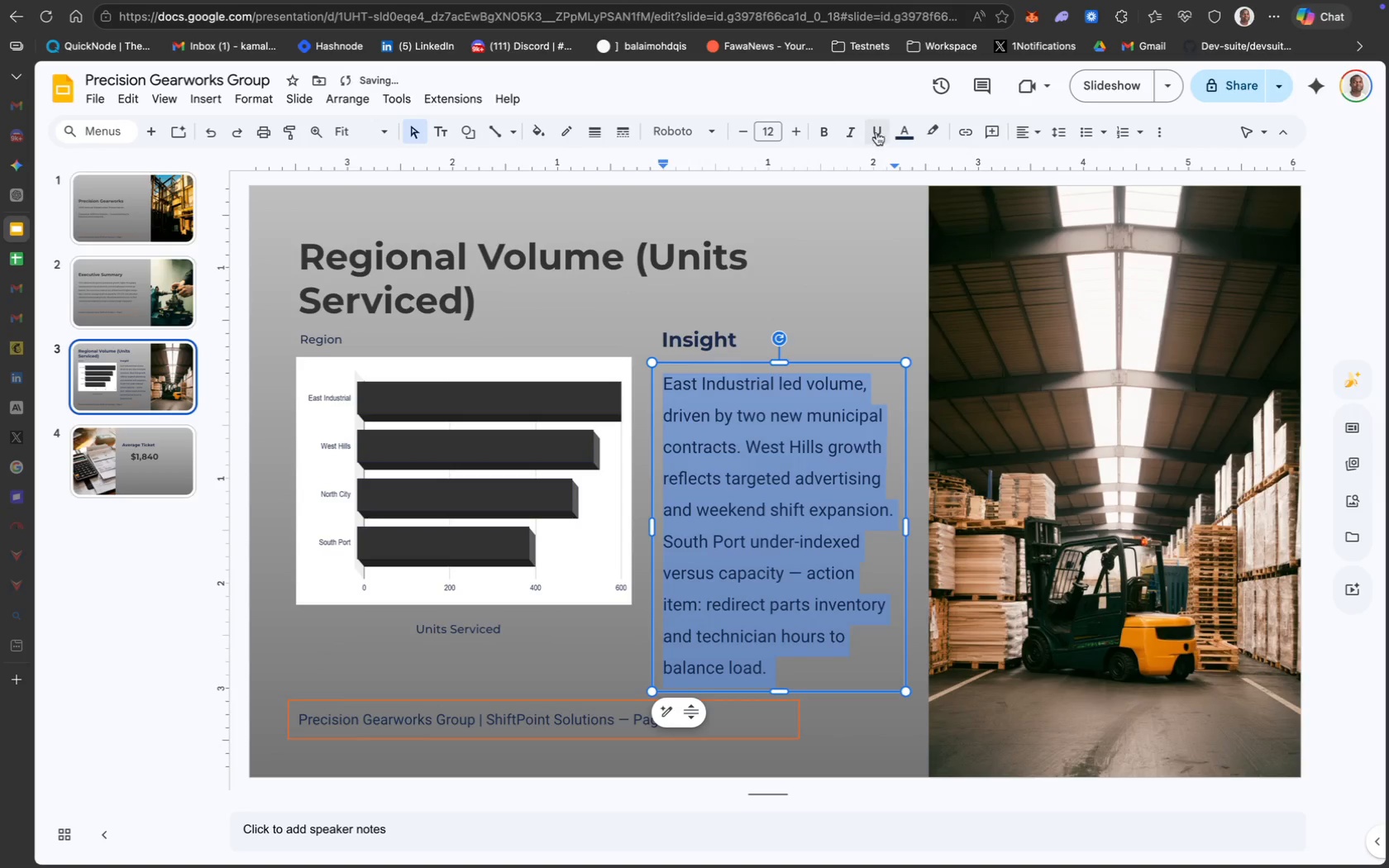 
left_click([898, 132])
 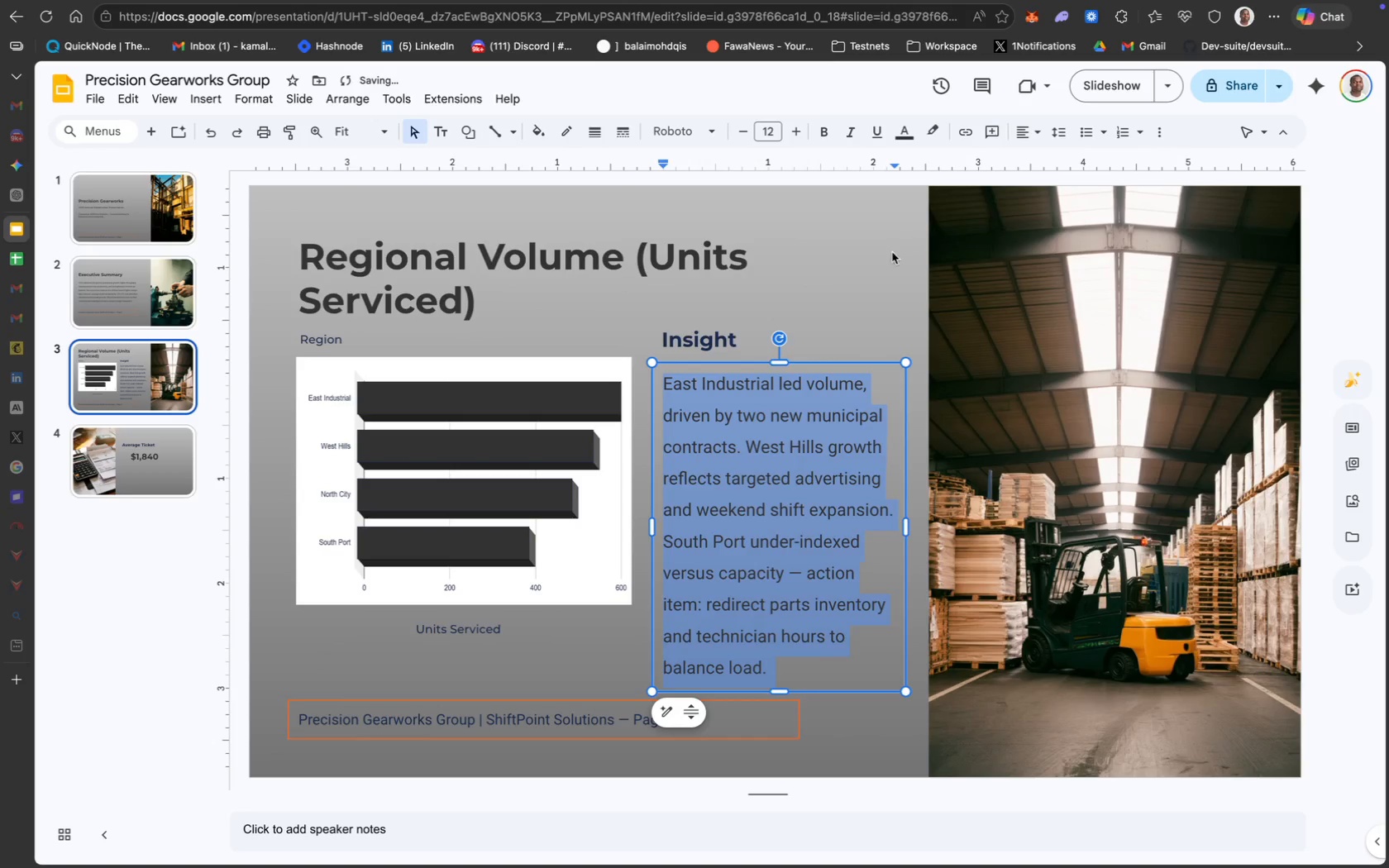 
left_click([699, 339])
 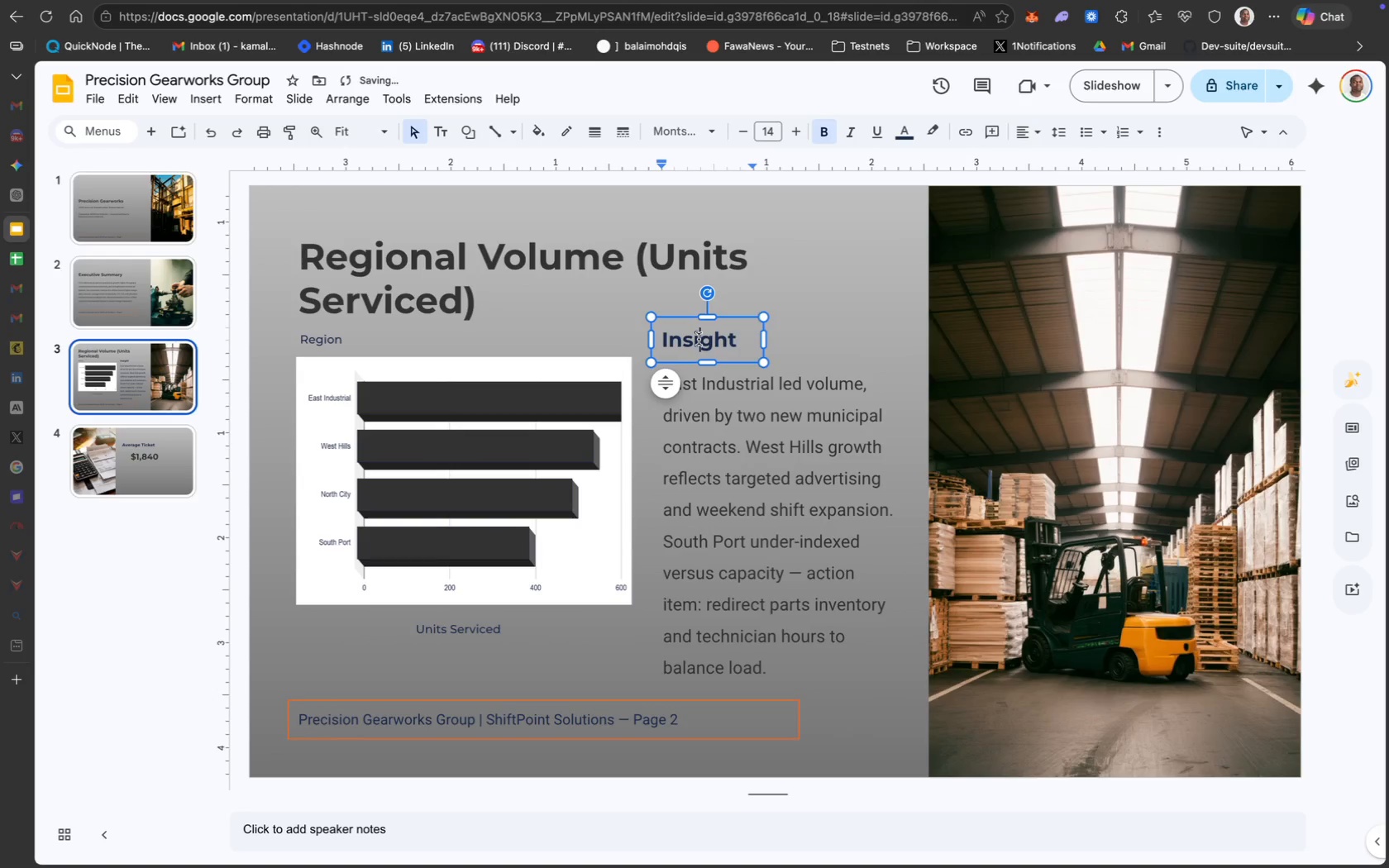 
key(Meta+CommandLeft)
 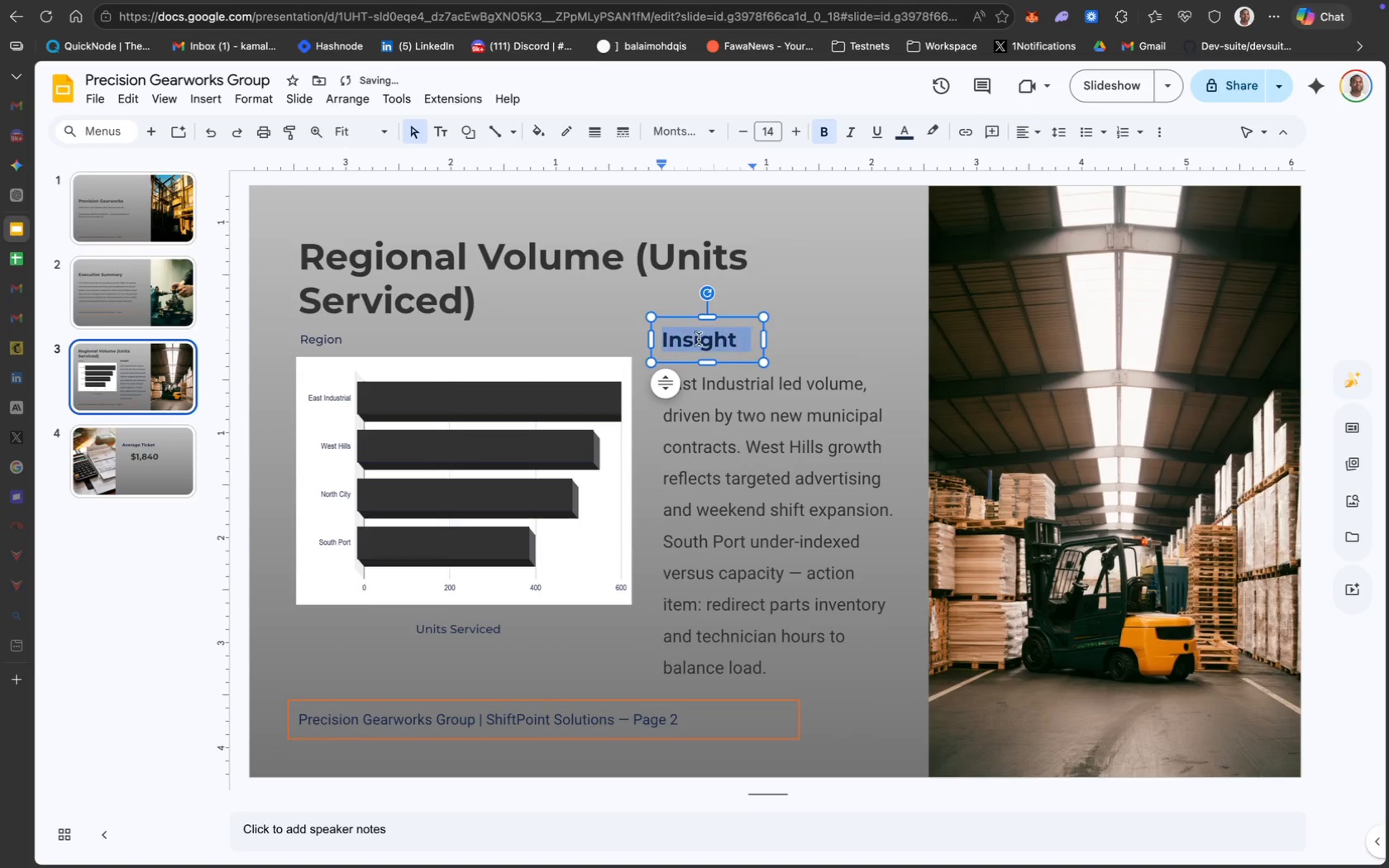 
key(Meta+A)
 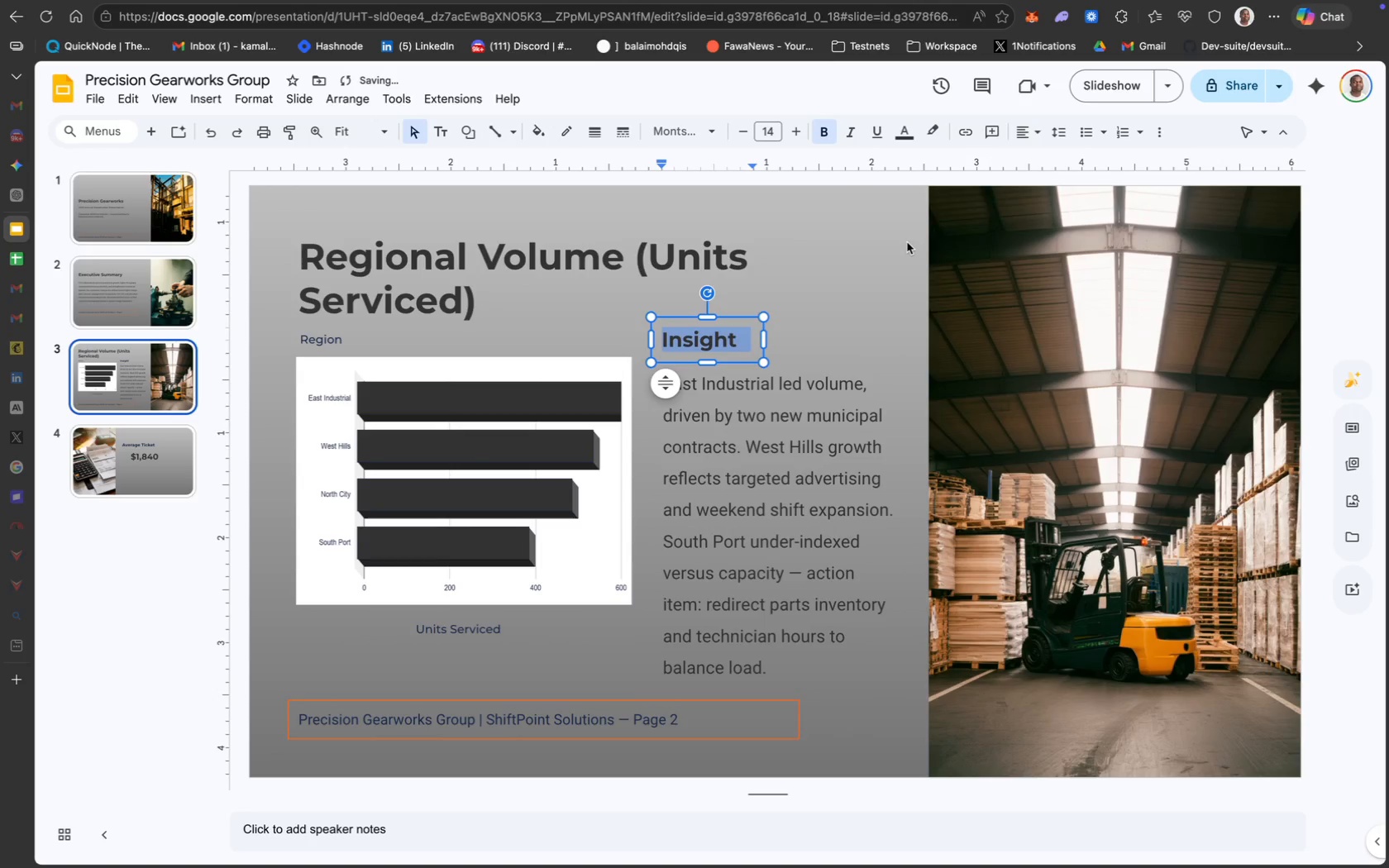 
left_click([722, 548])
 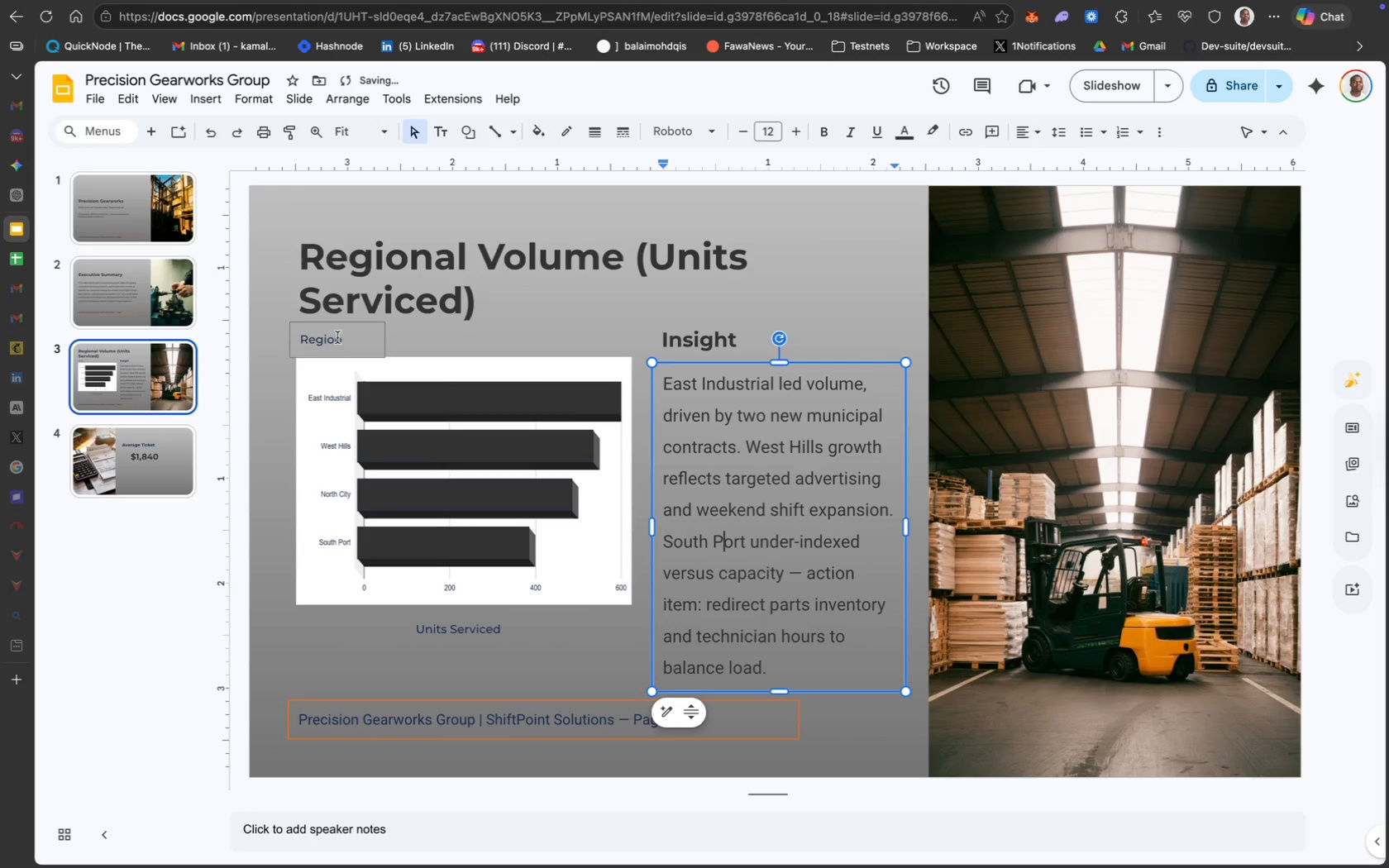 
key(Meta+CommandLeft)
 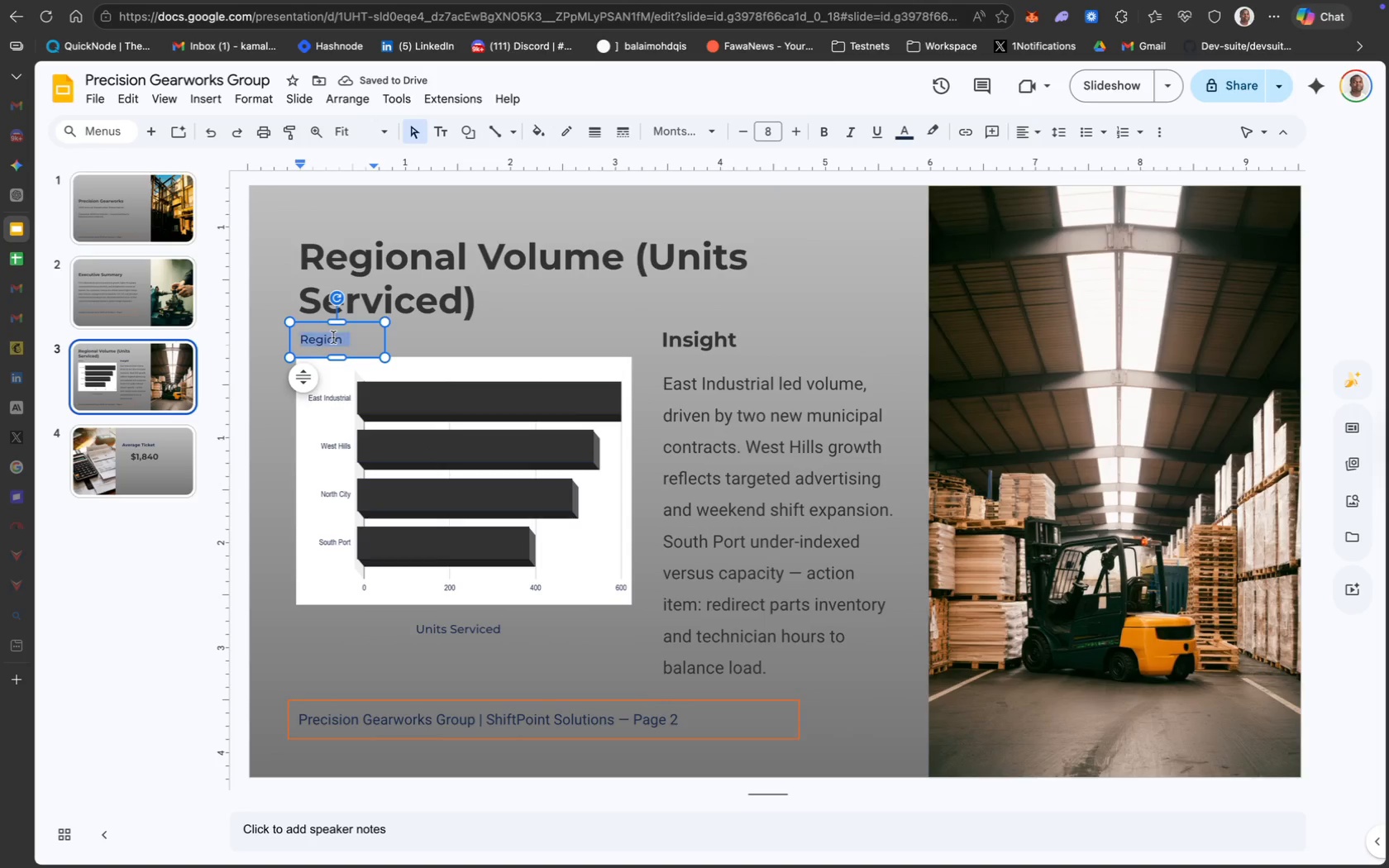 
key(Meta+A)
 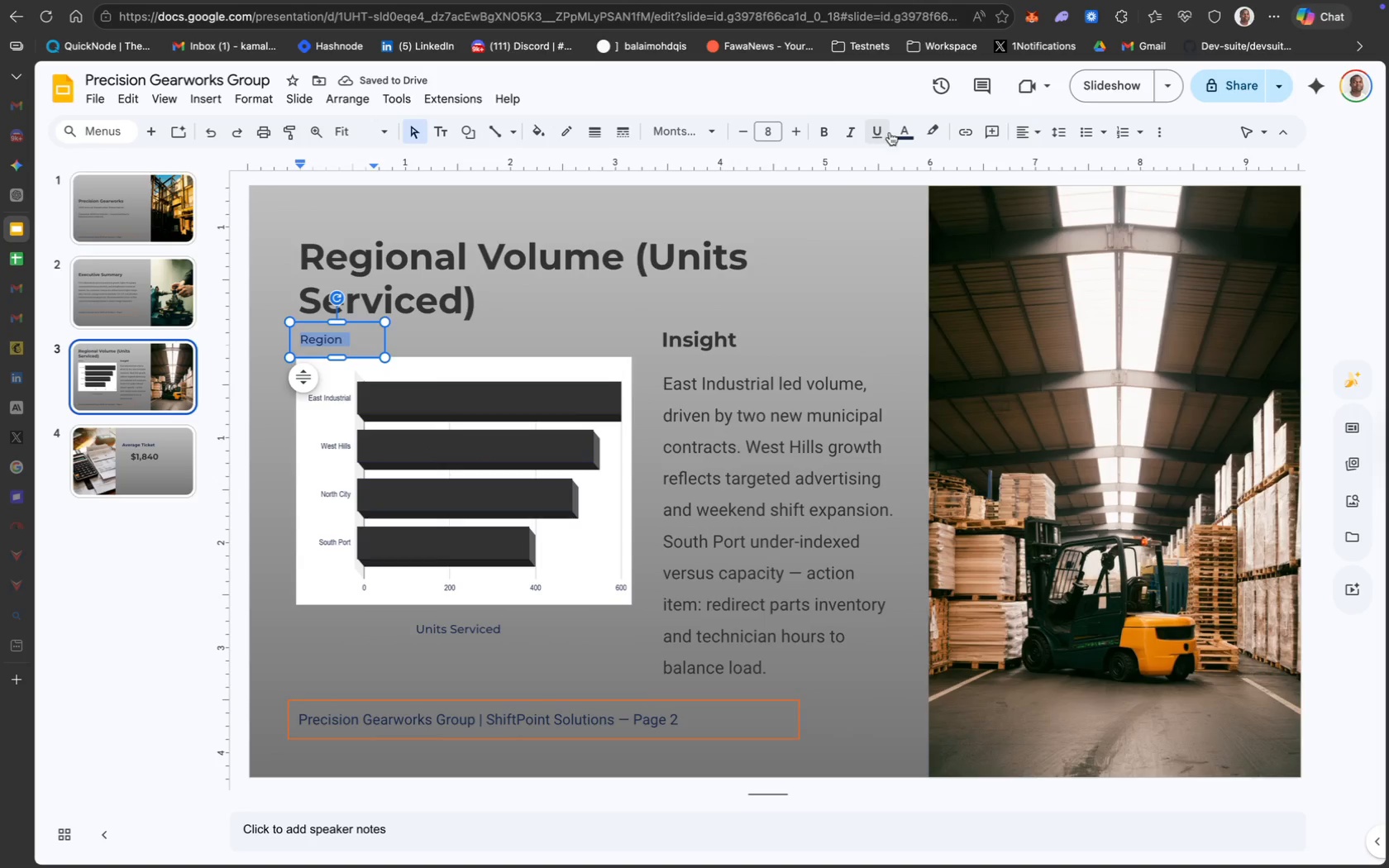 
left_click([898, 132])
 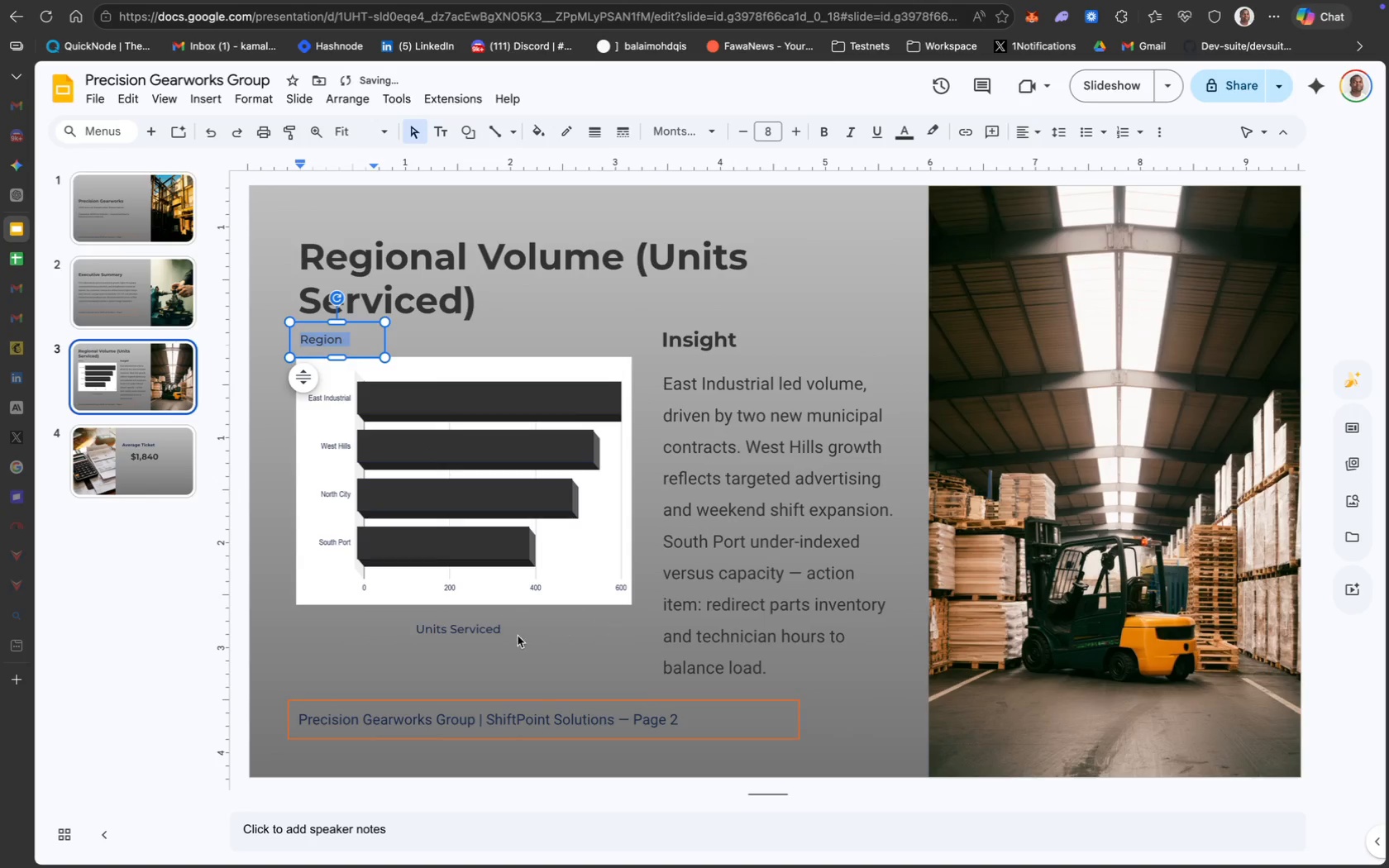 
key(Meta+CommandLeft)
 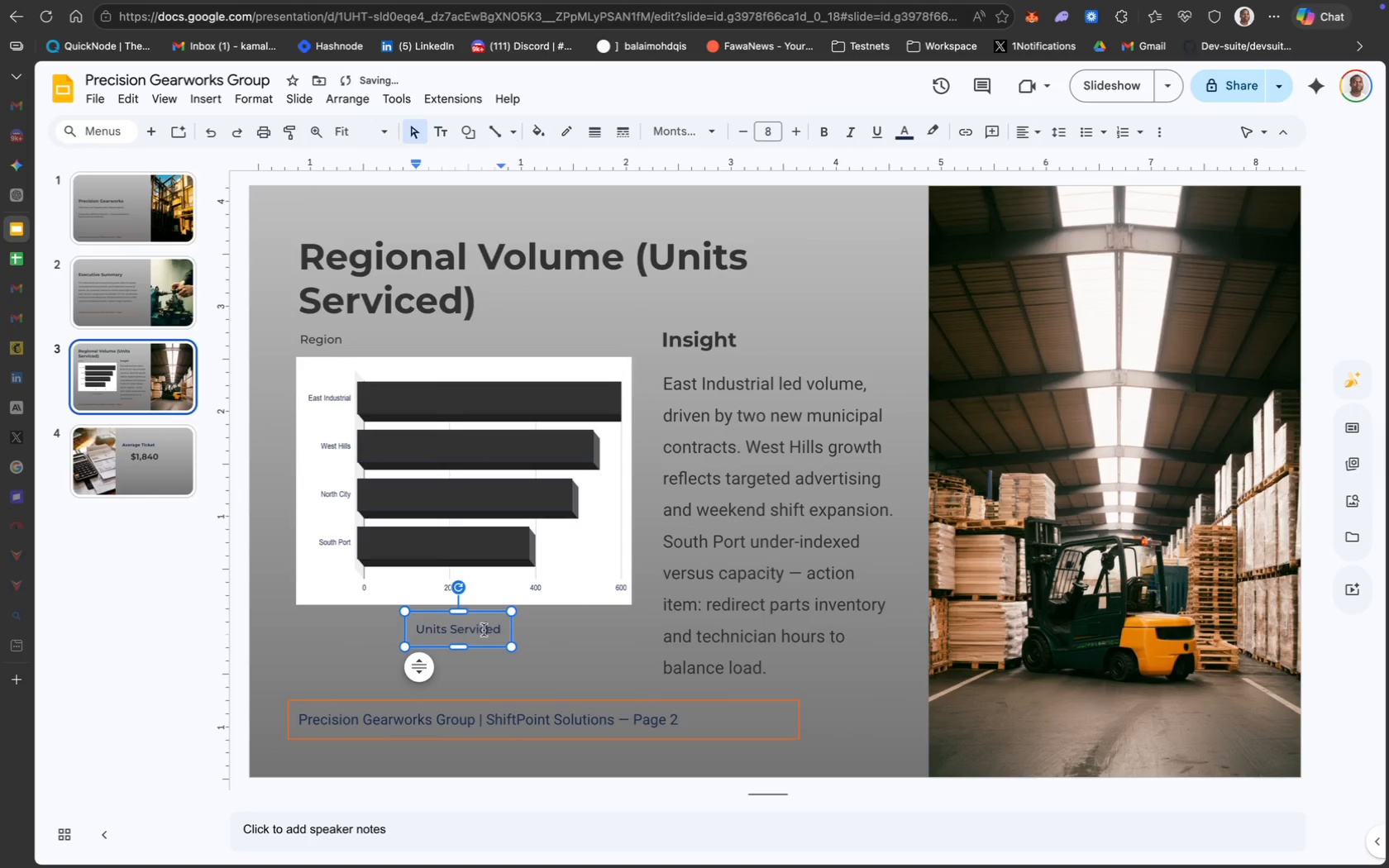 
key(Meta+A)
 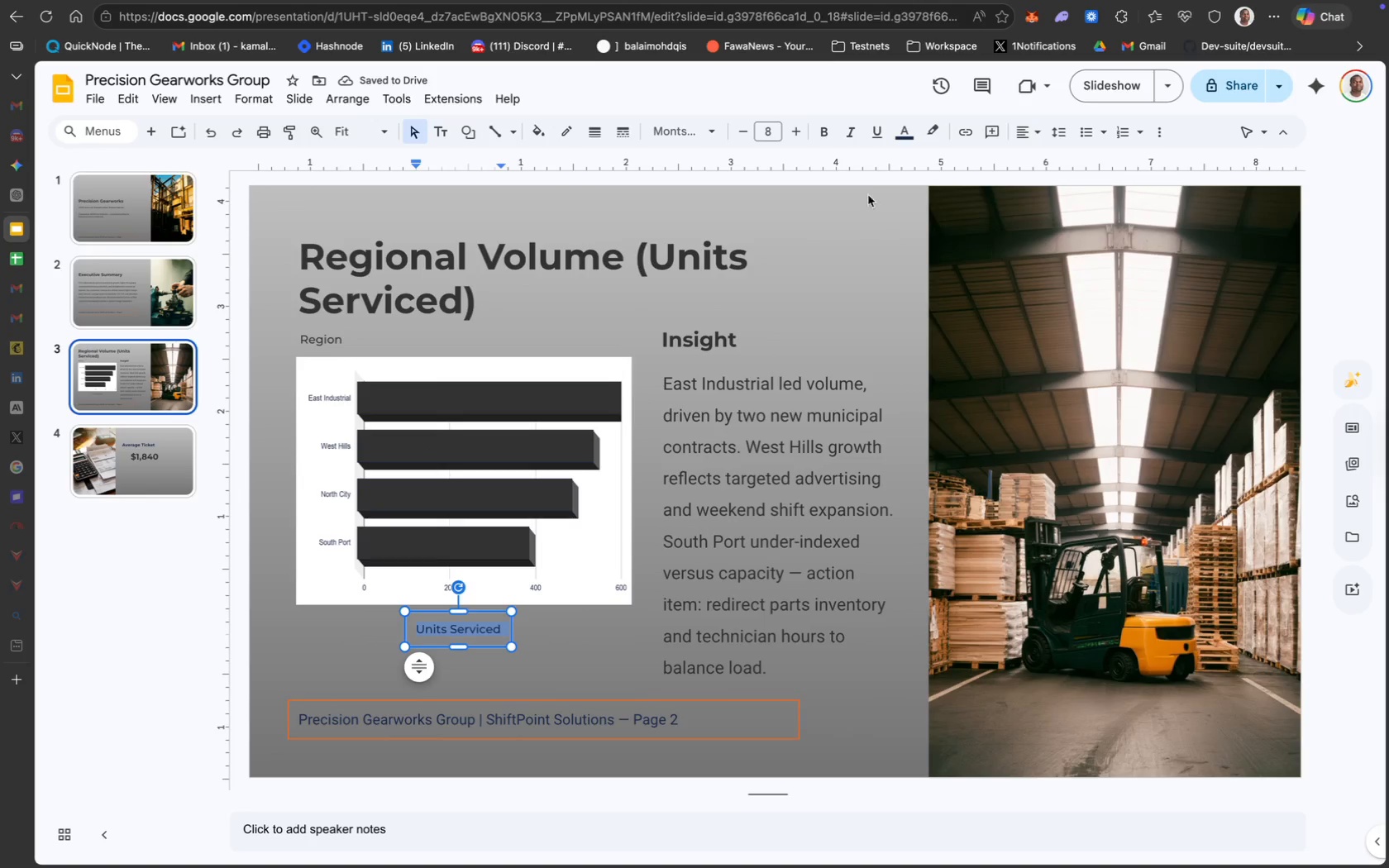 
left_click([905, 136])
 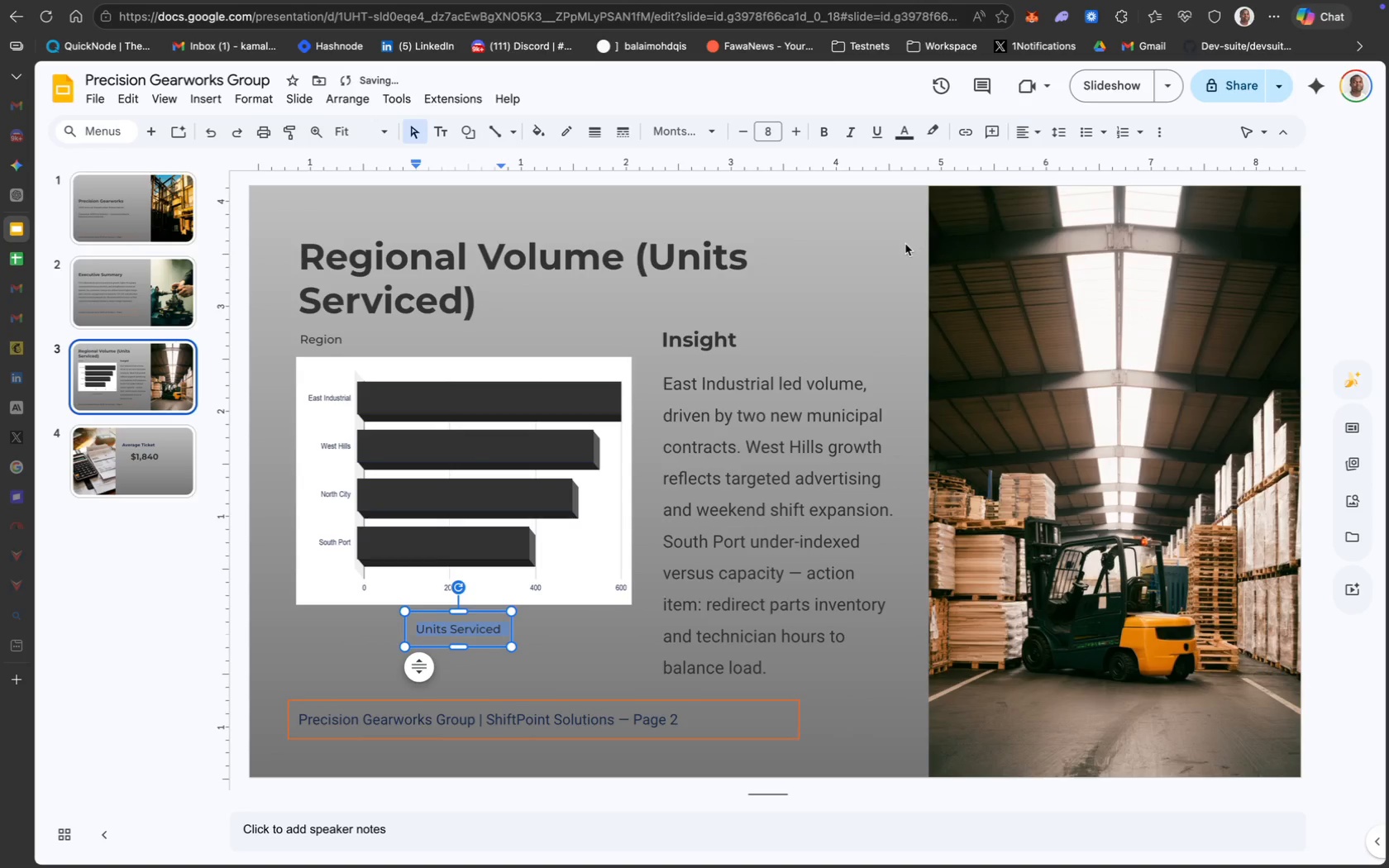 
left_click([776, 264])
 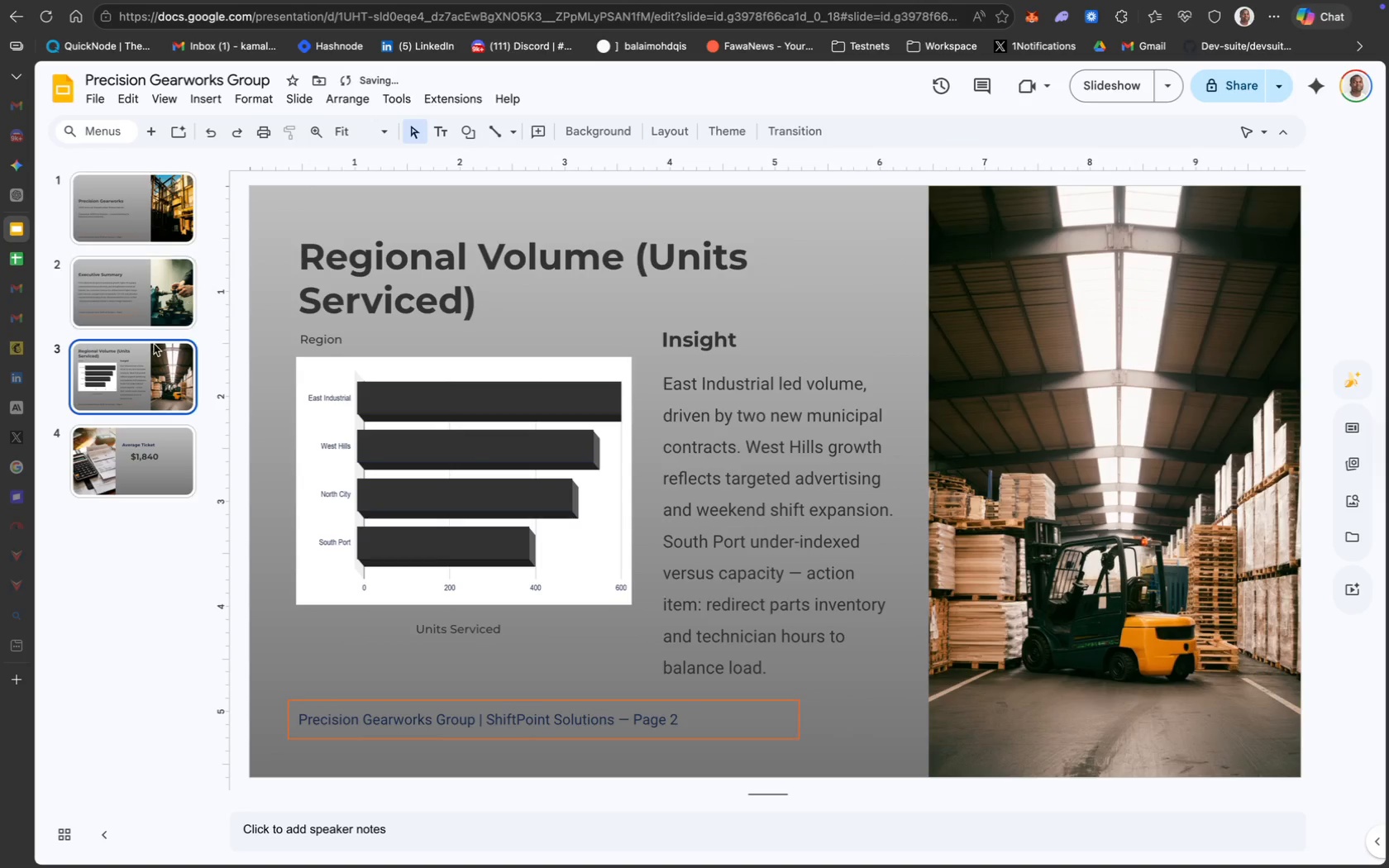 
left_click([150, 487])
 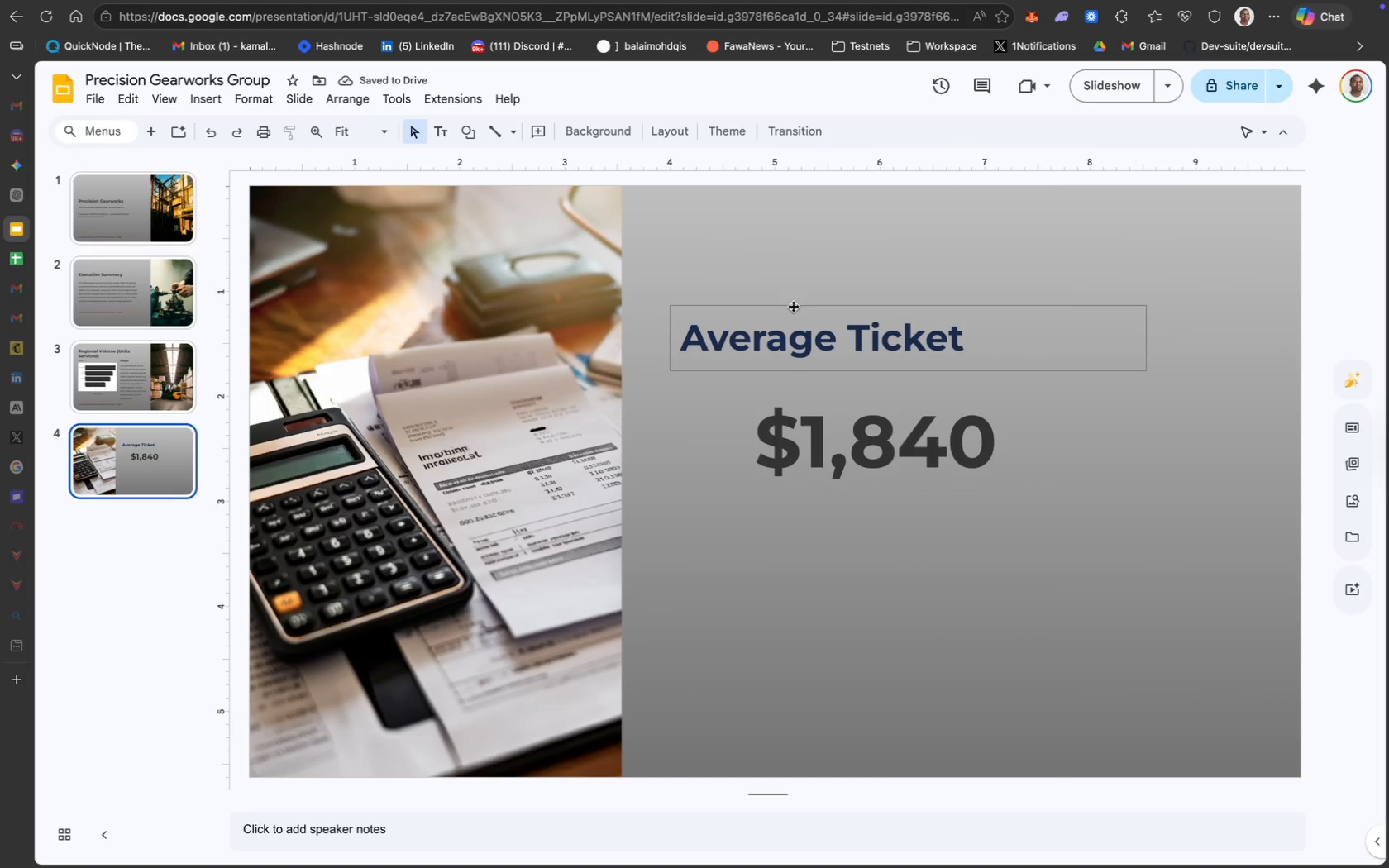 
left_click([825, 336])
 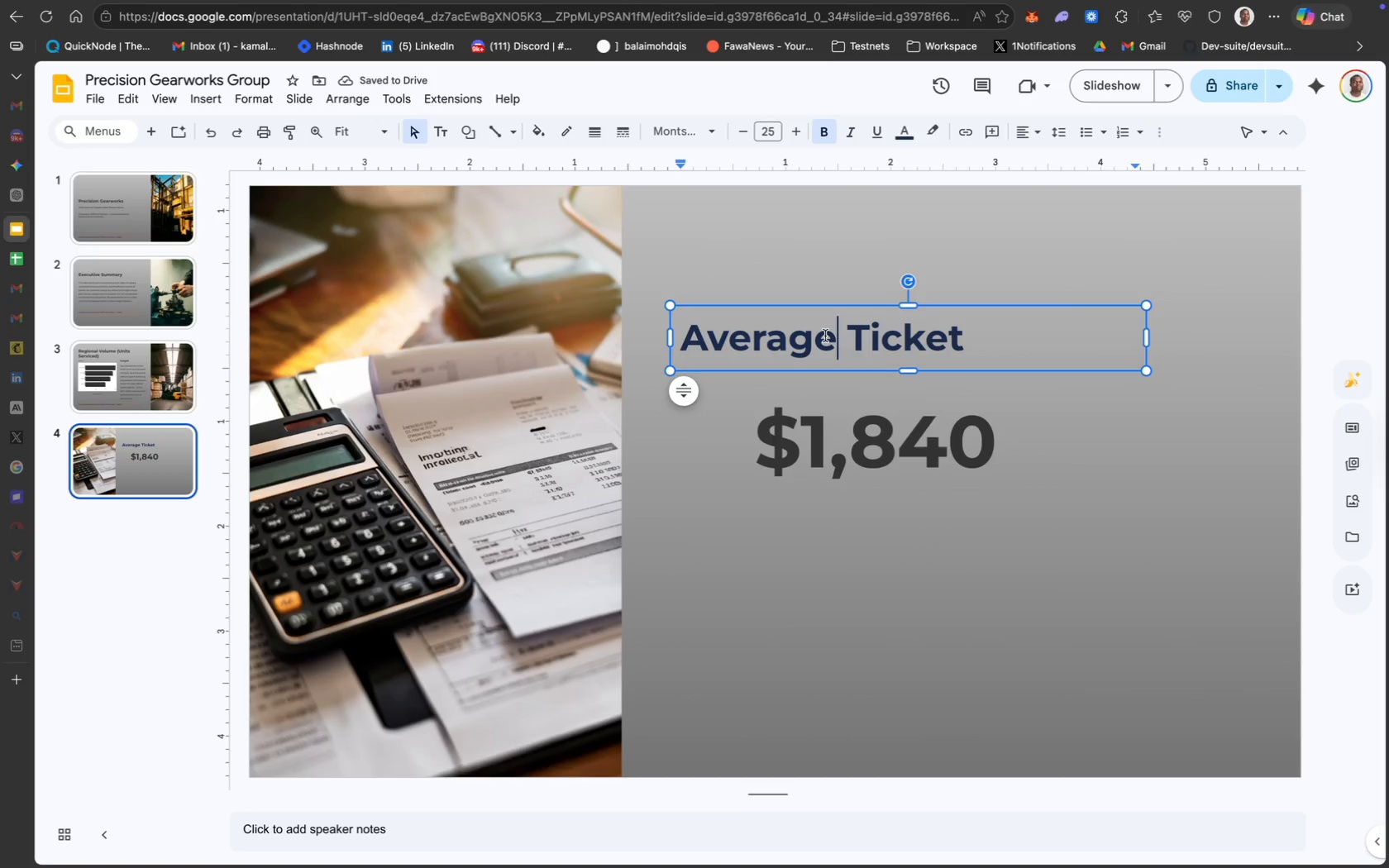 
key(Meta+A)
 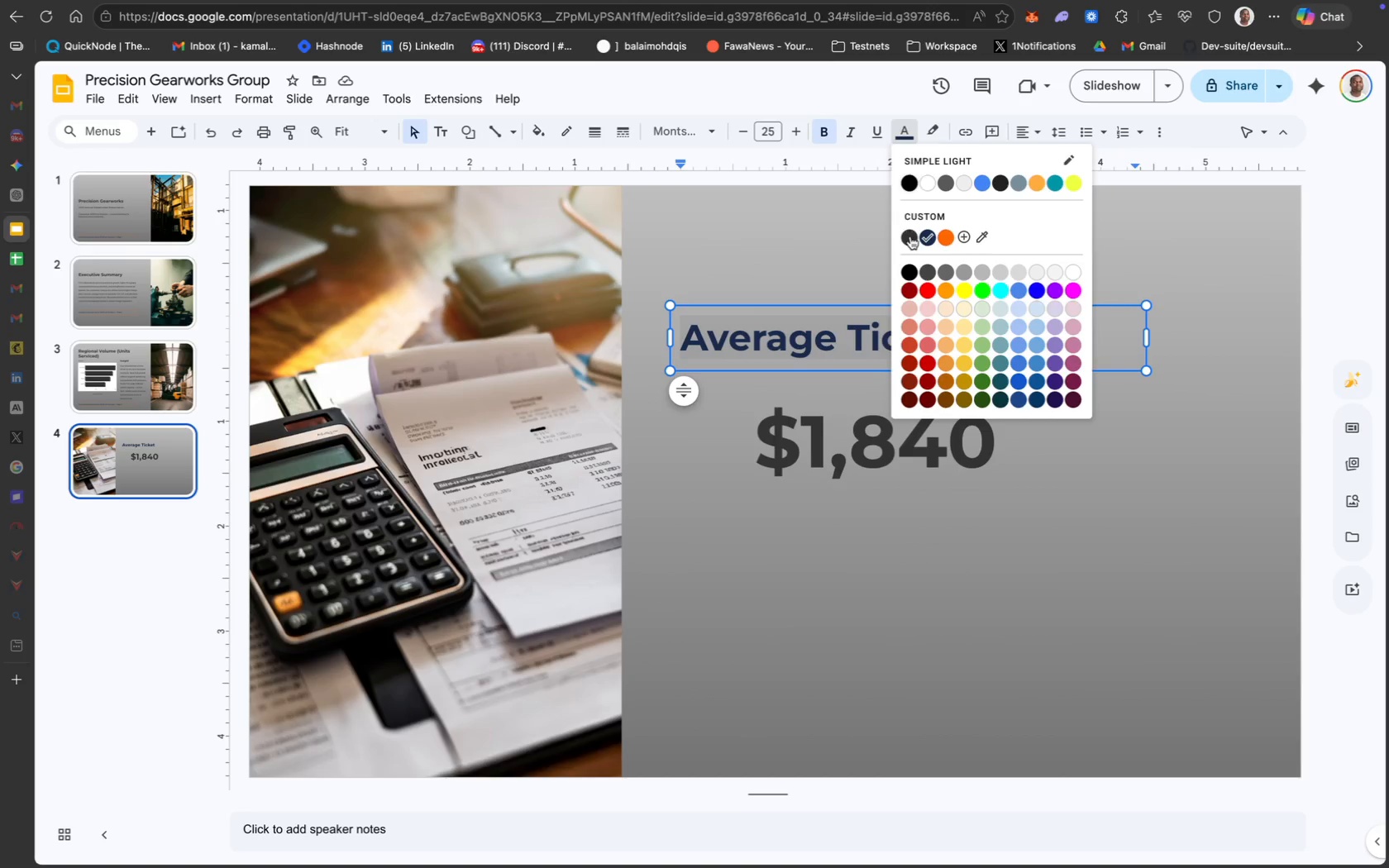 
left_click([910, 238])
 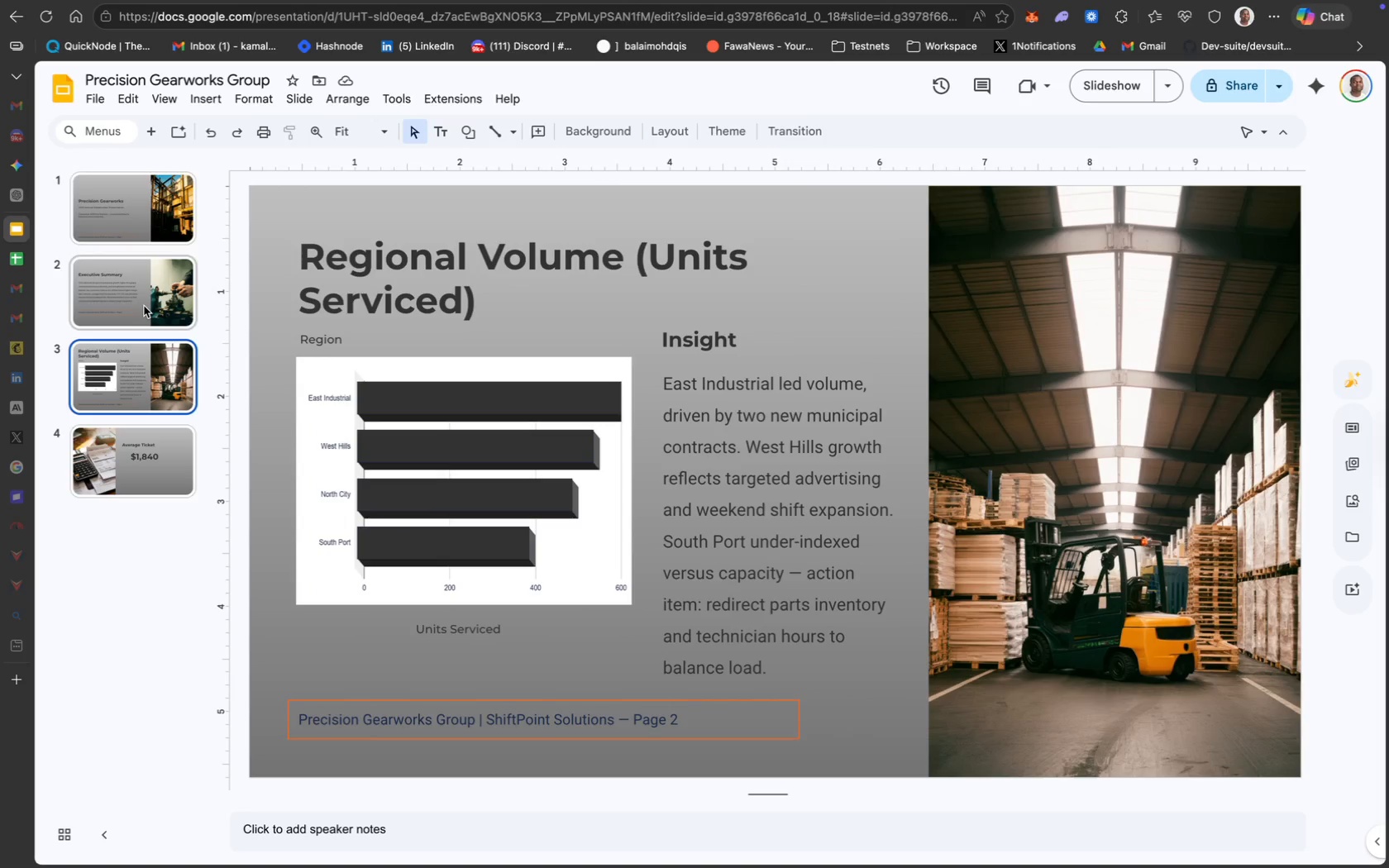 
wait(7.42)
 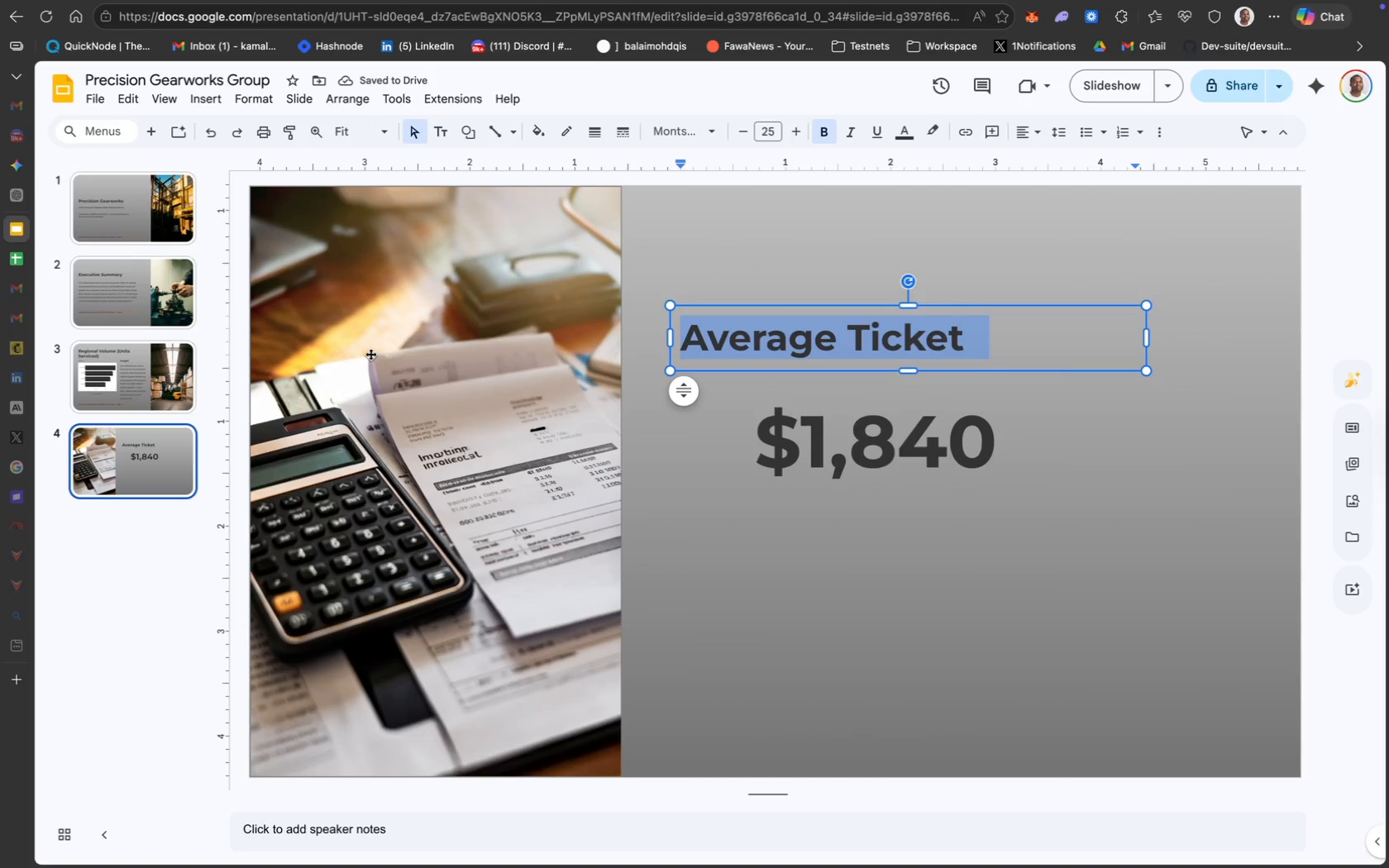 
left_click([134, 374])
 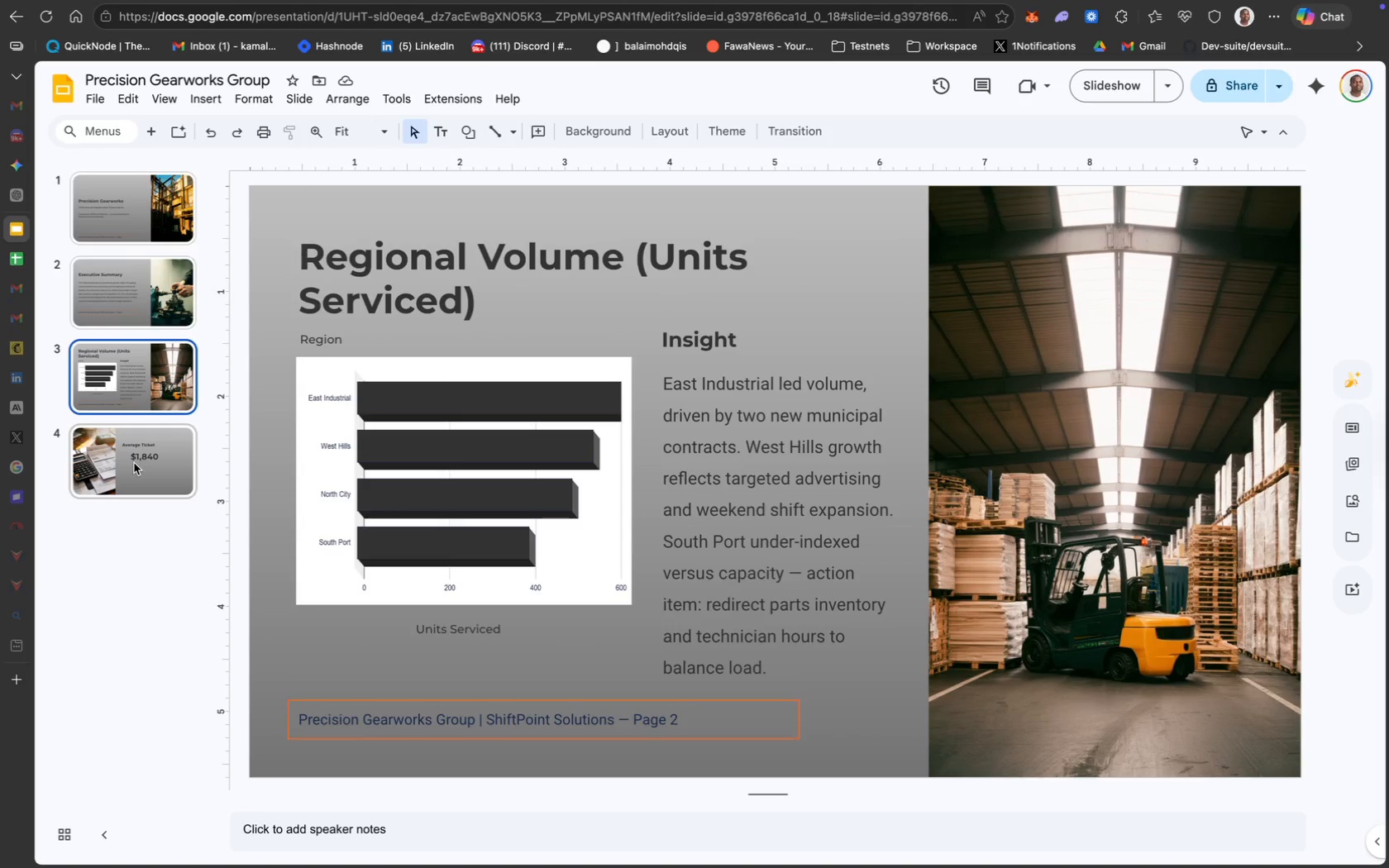 
left_click([134, 460])
 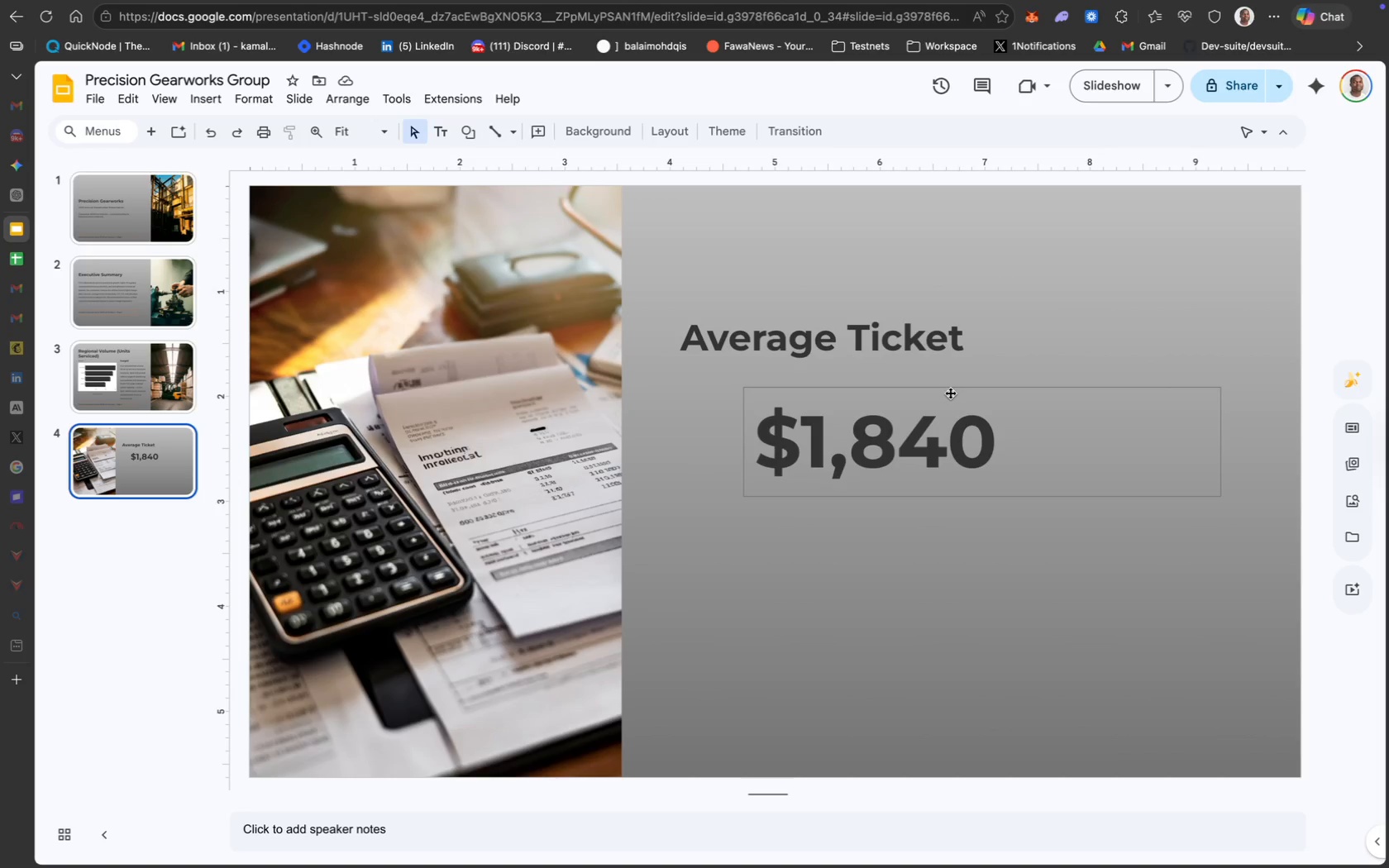 
wait(5.46)
 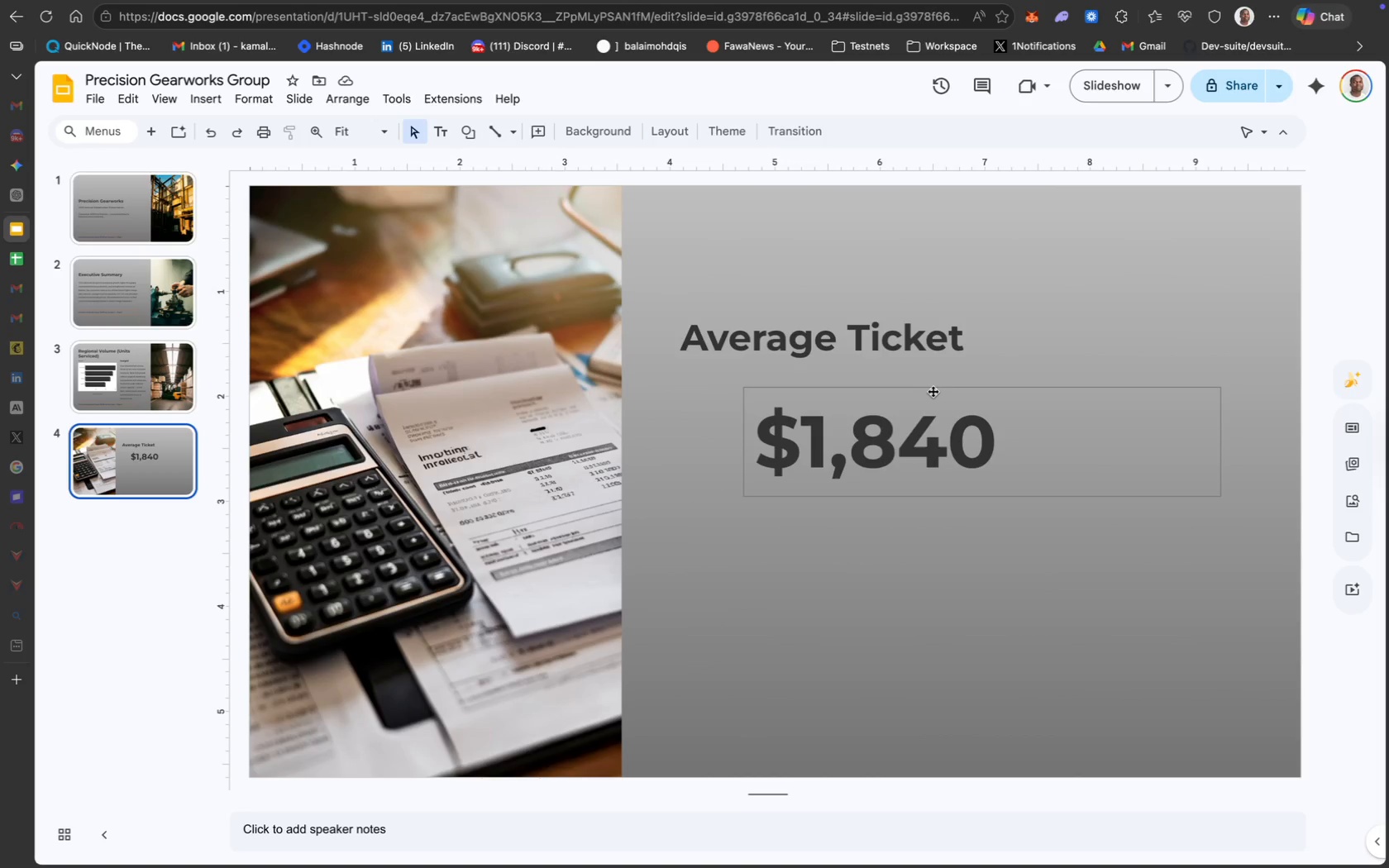 
left_click([949, 393])
 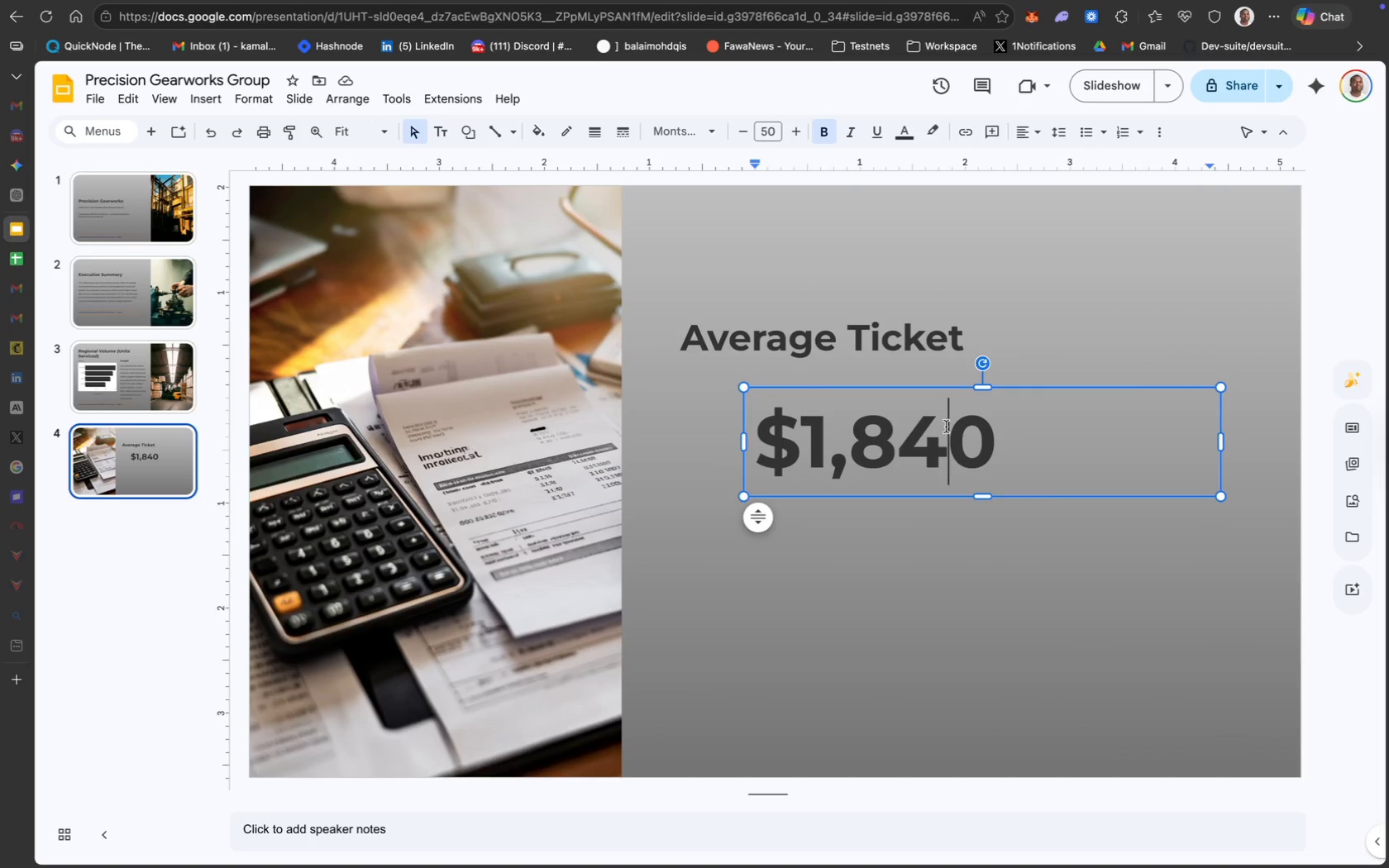 
key(Meta+A)
 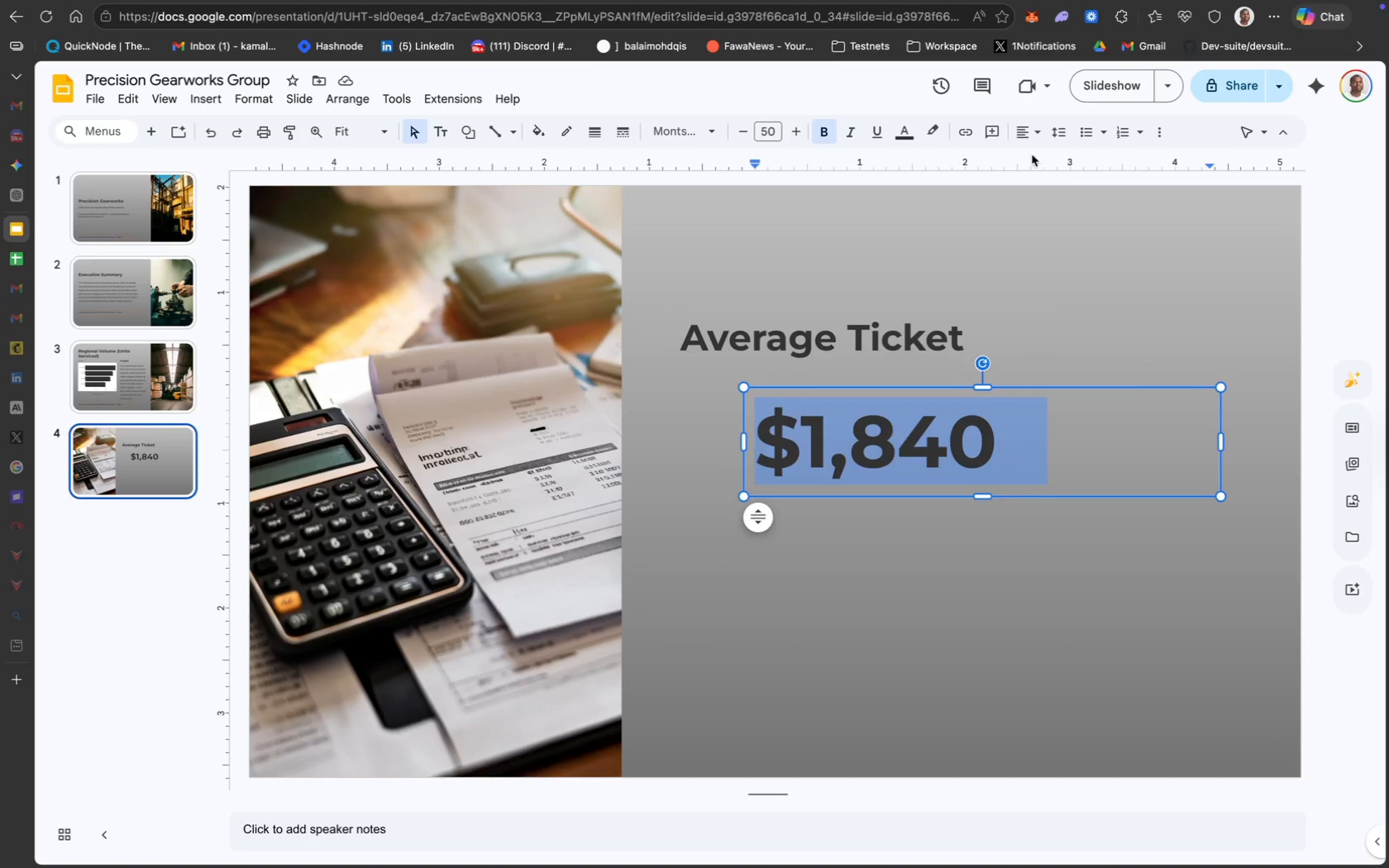 
left_click([1034, 132])
 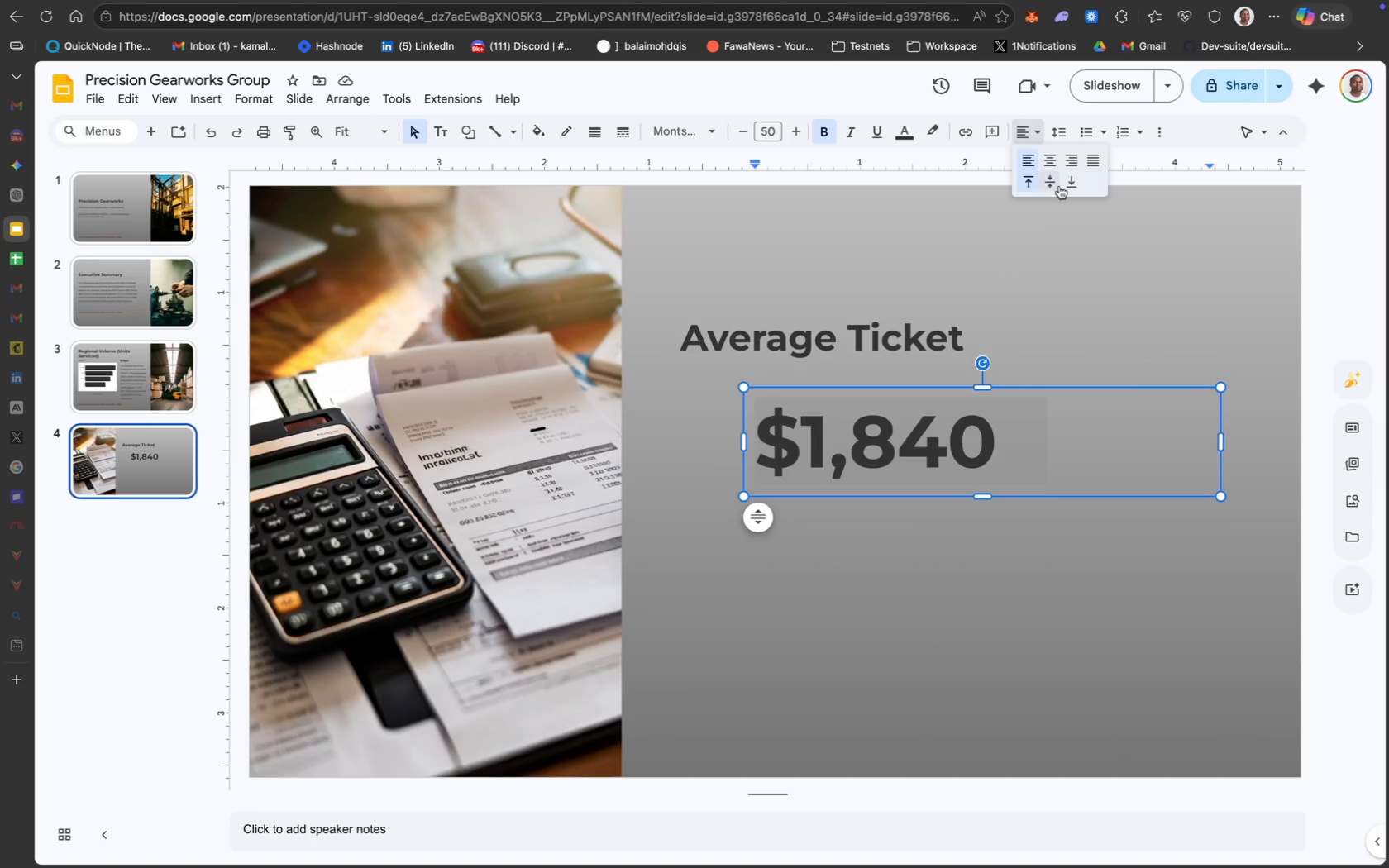 
left_click([1054, 166])
 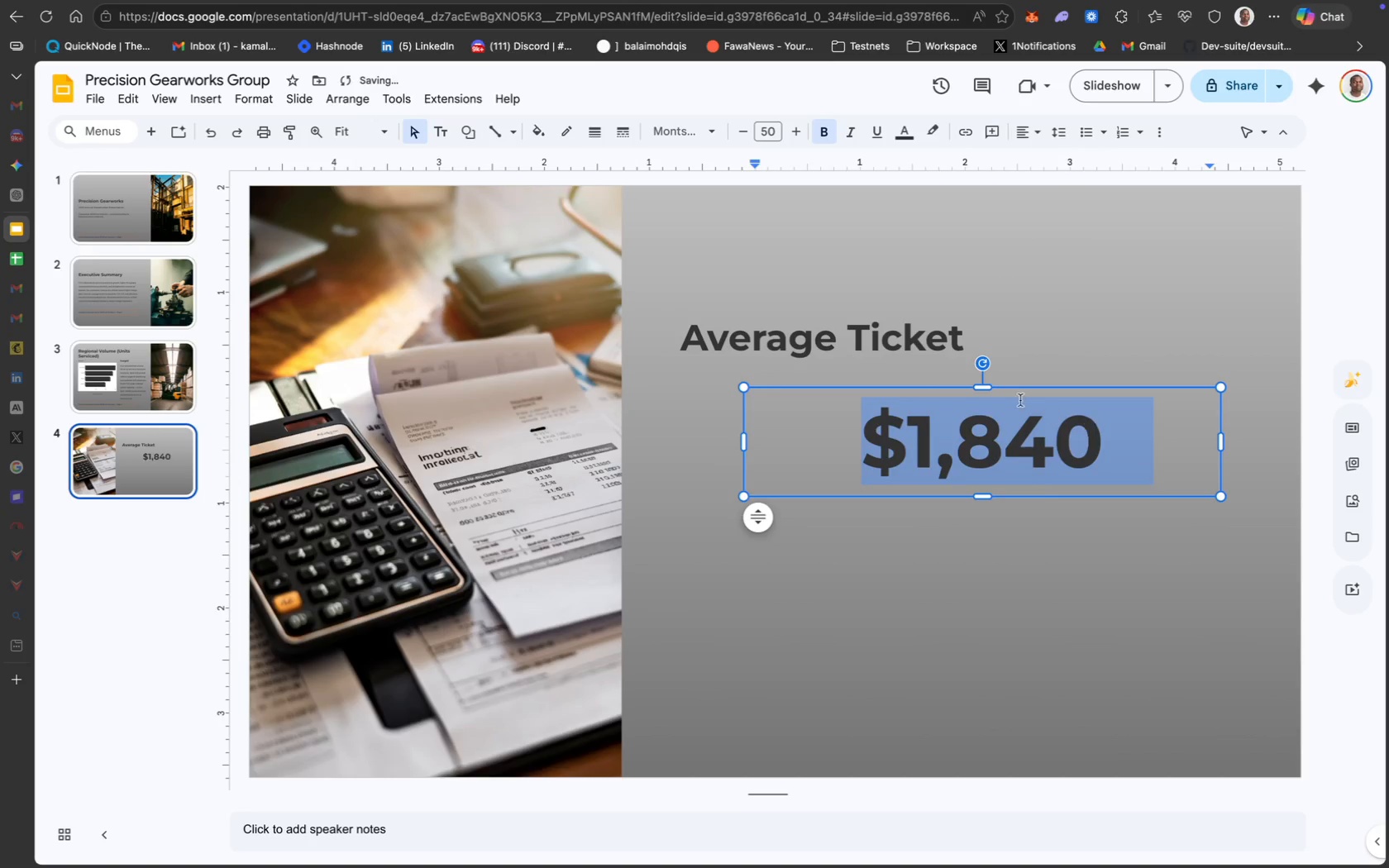 
left_click_drag(start_coordinate=[1010, 389], to_coordinate=[984, 379])
 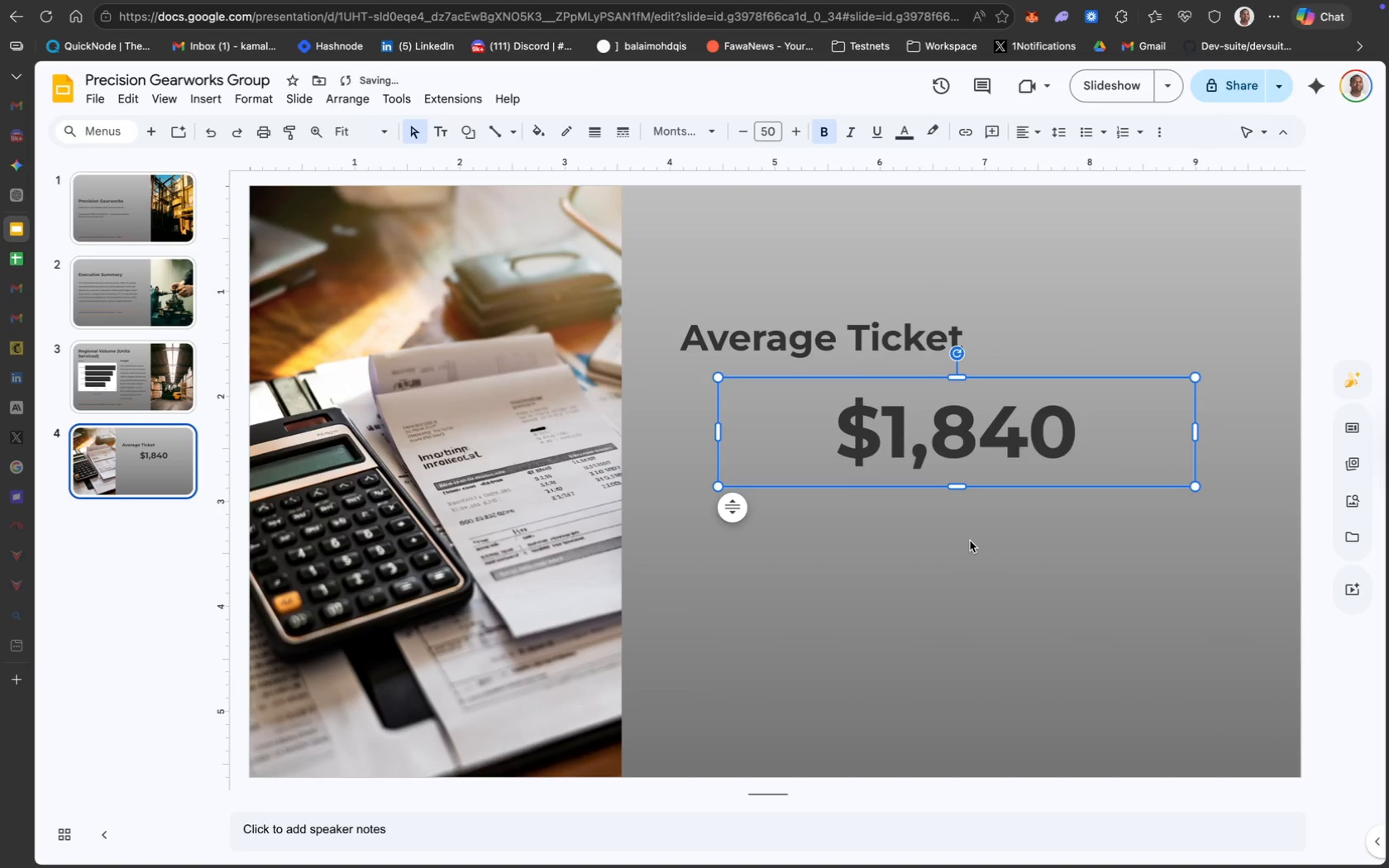 
left_click([970, 541])
 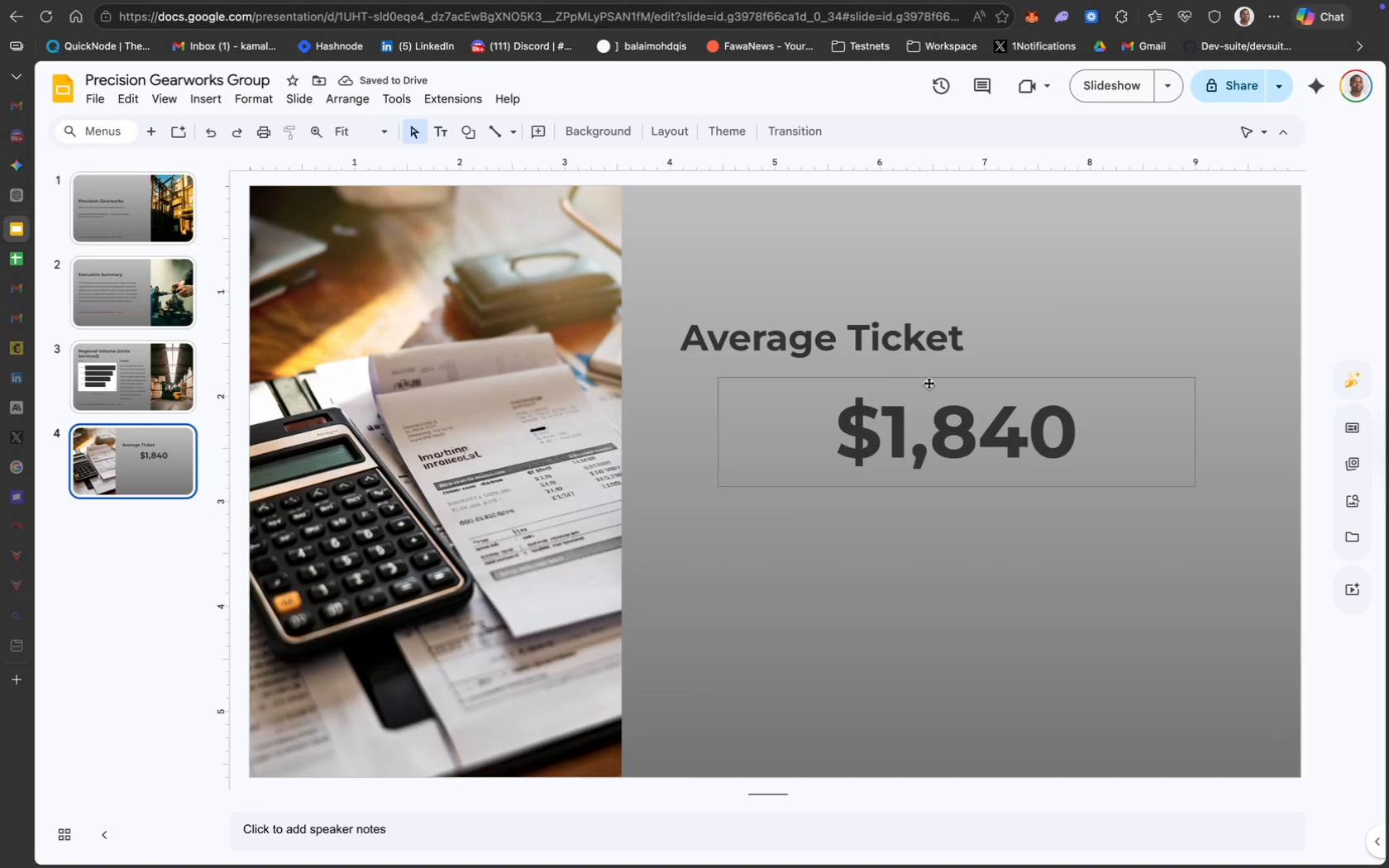 
key(ArrowUp)
 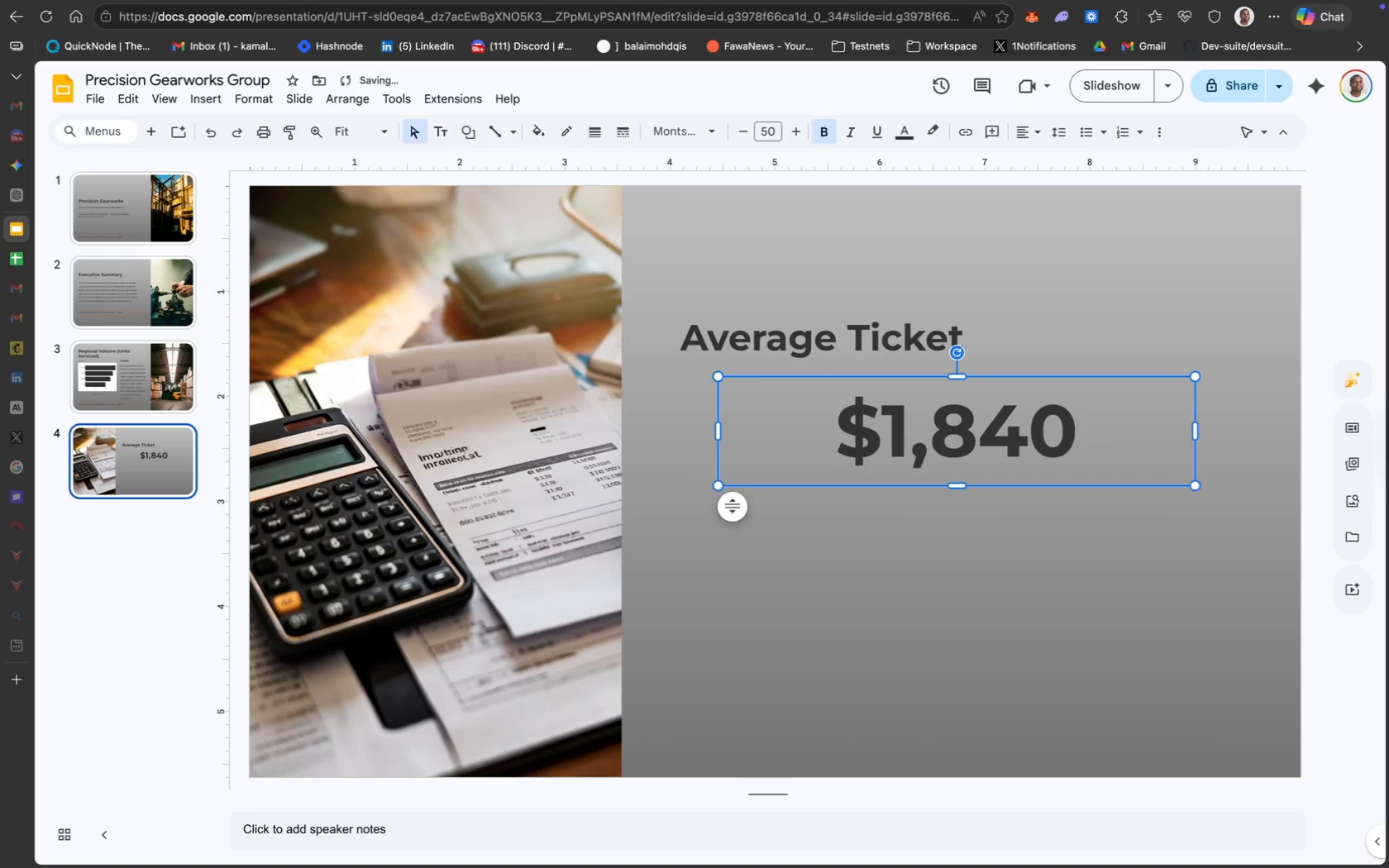 
key(ArrowUp)
 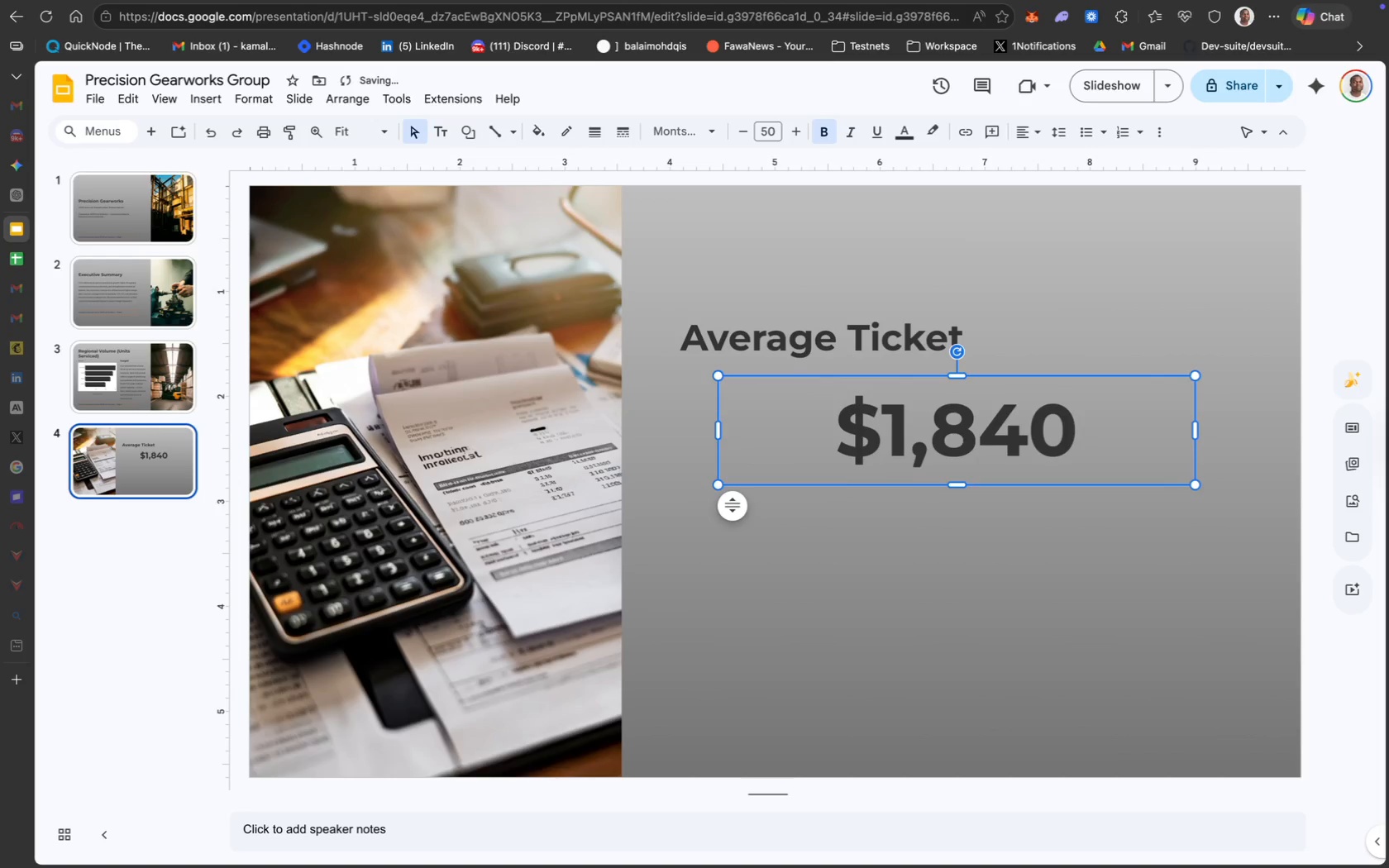 
key(ArrowUp)
 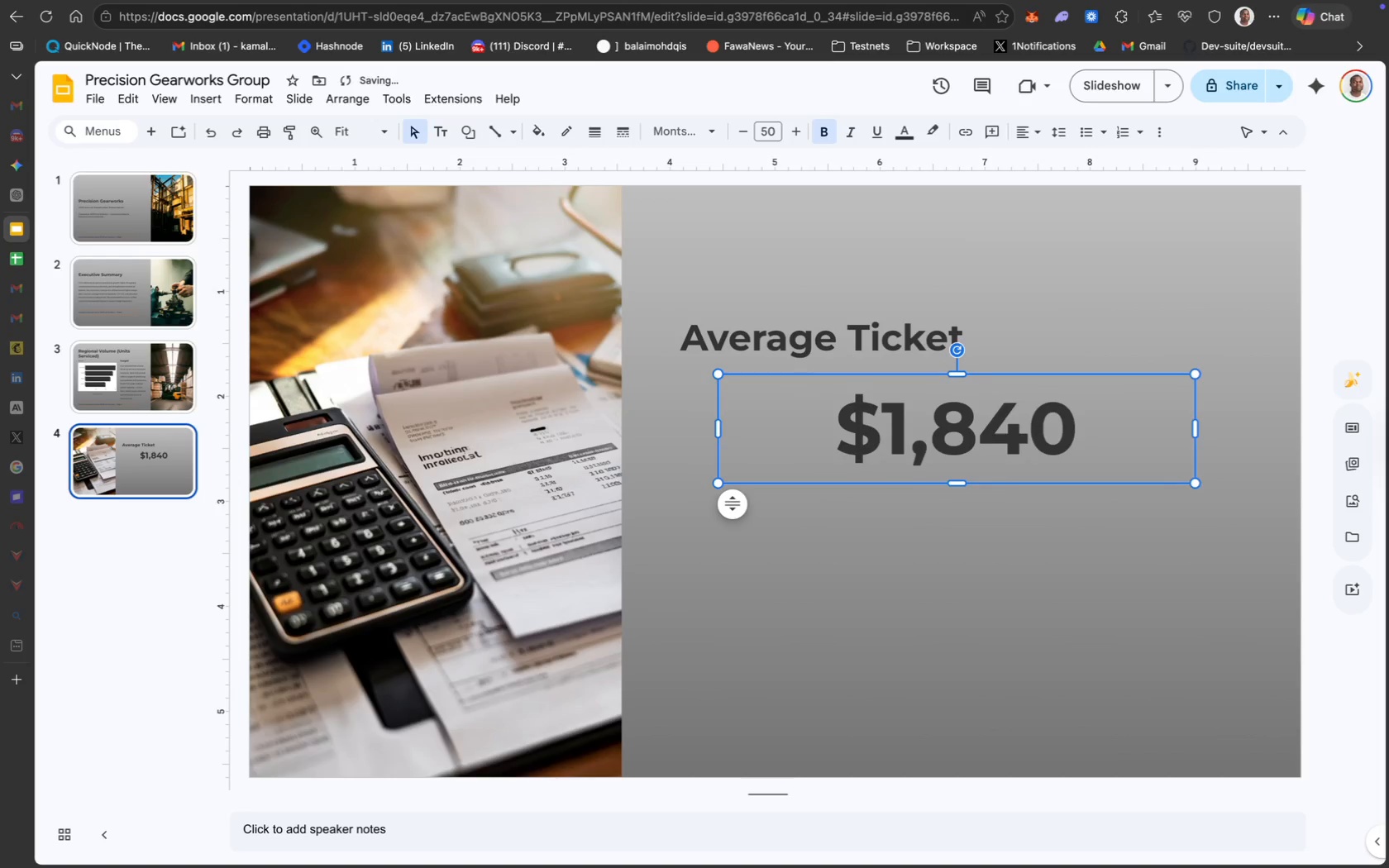 
key(ArrowUp)
 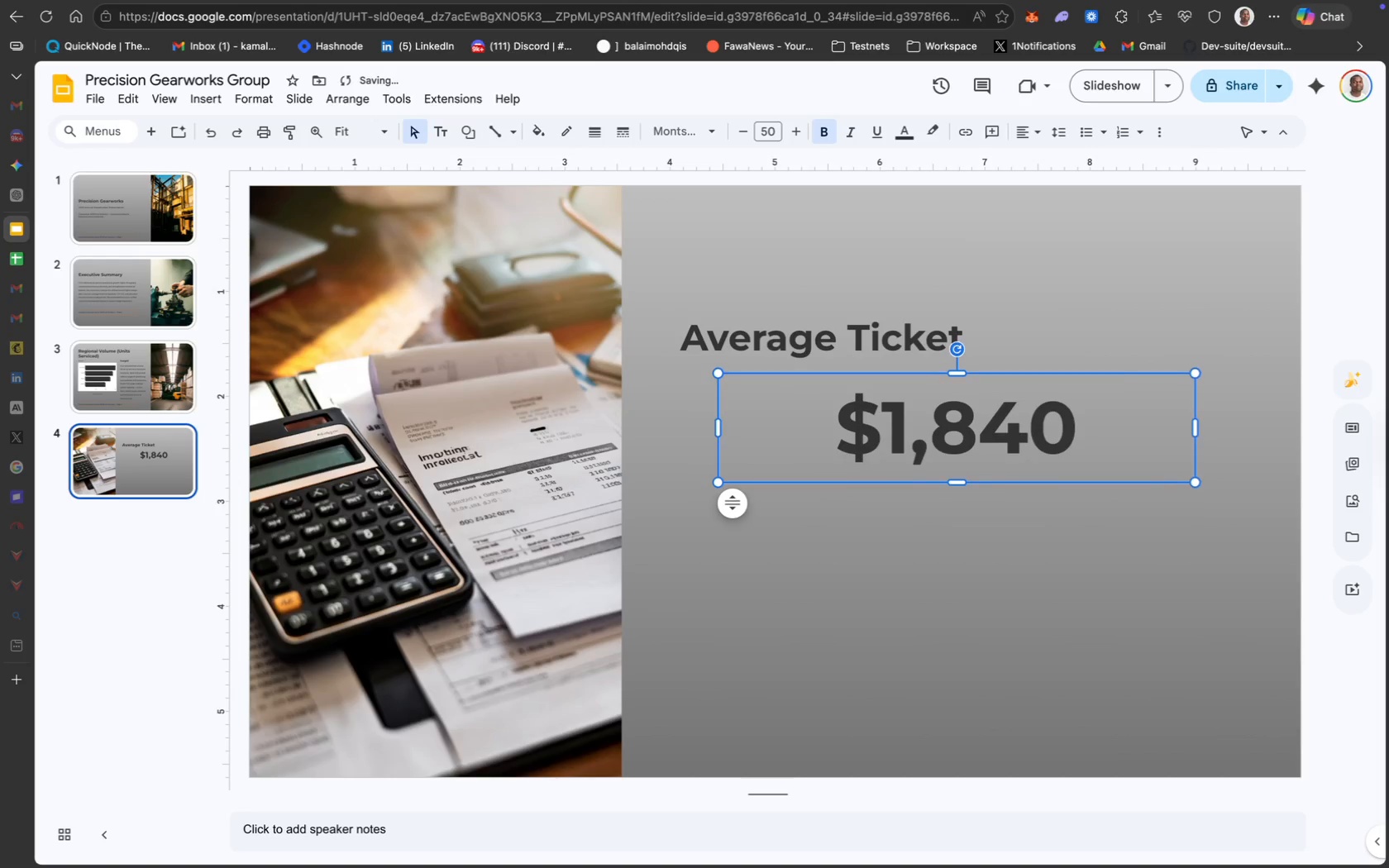 
key(ArrowUp)
 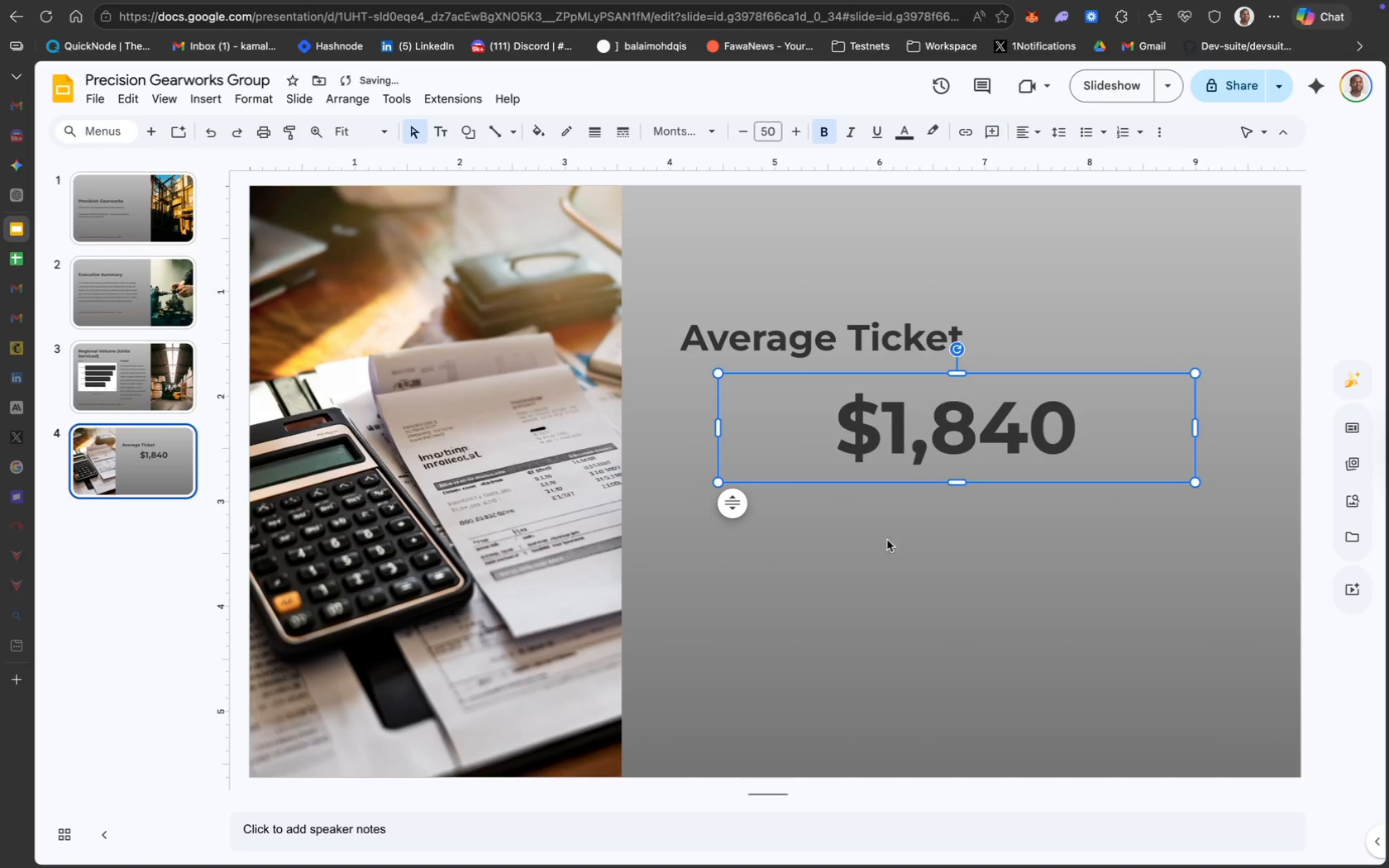 
left_click([889, 563])
 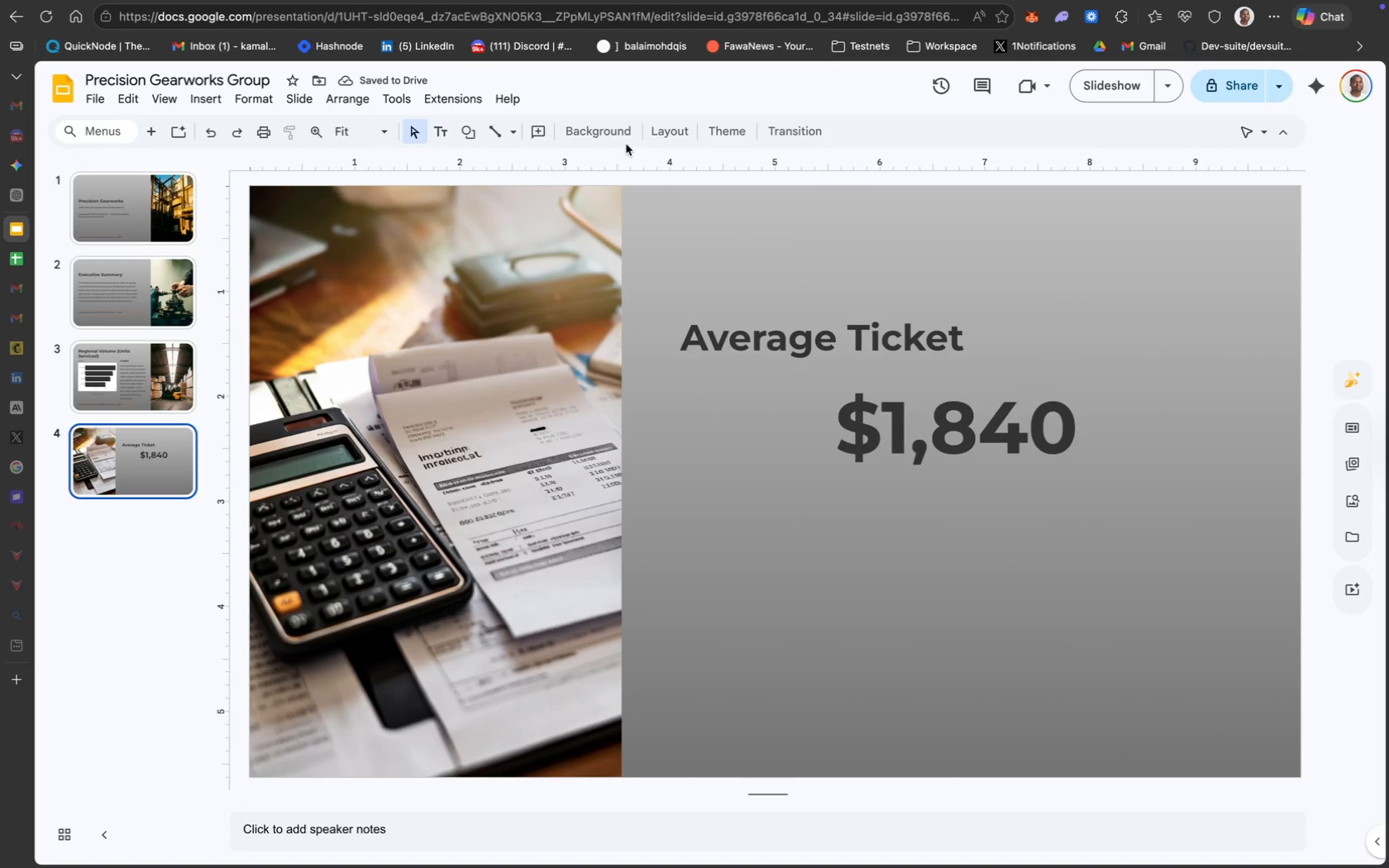 
left_click([438, 132])
 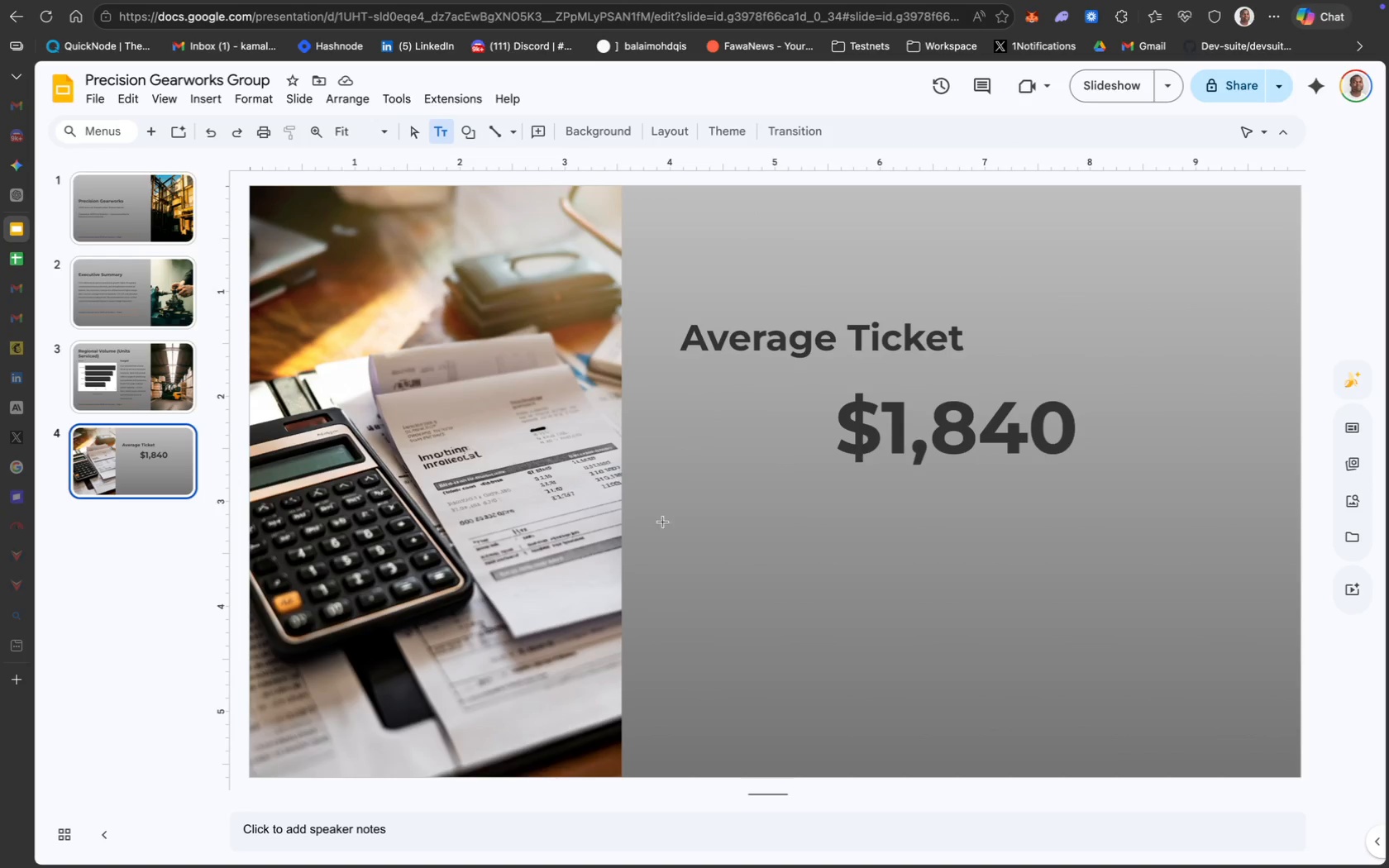 
left_click([704, 546])
 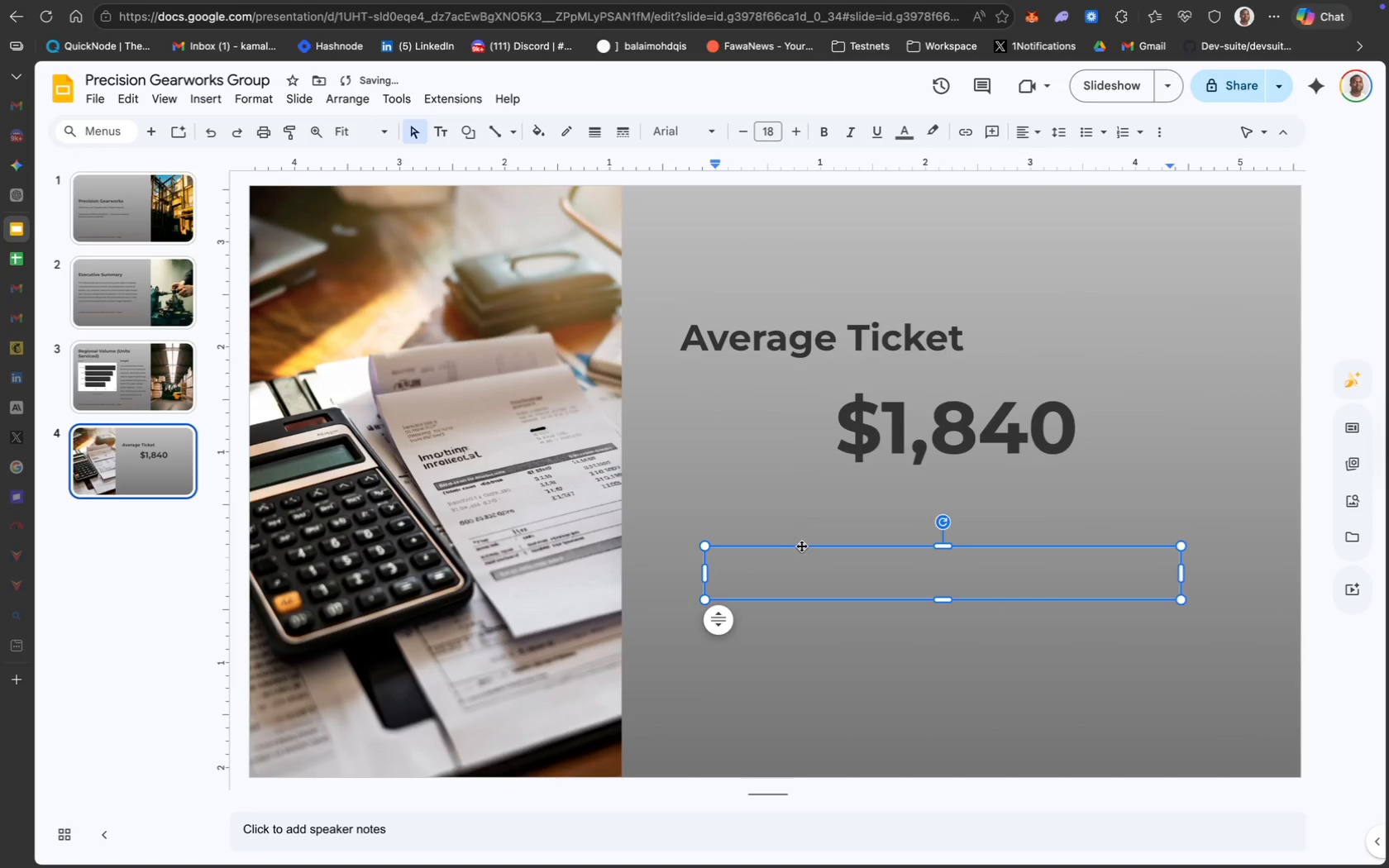 
left_click_drag(start_coordinate=[826, 551], to_coordinate=[790, 504])
 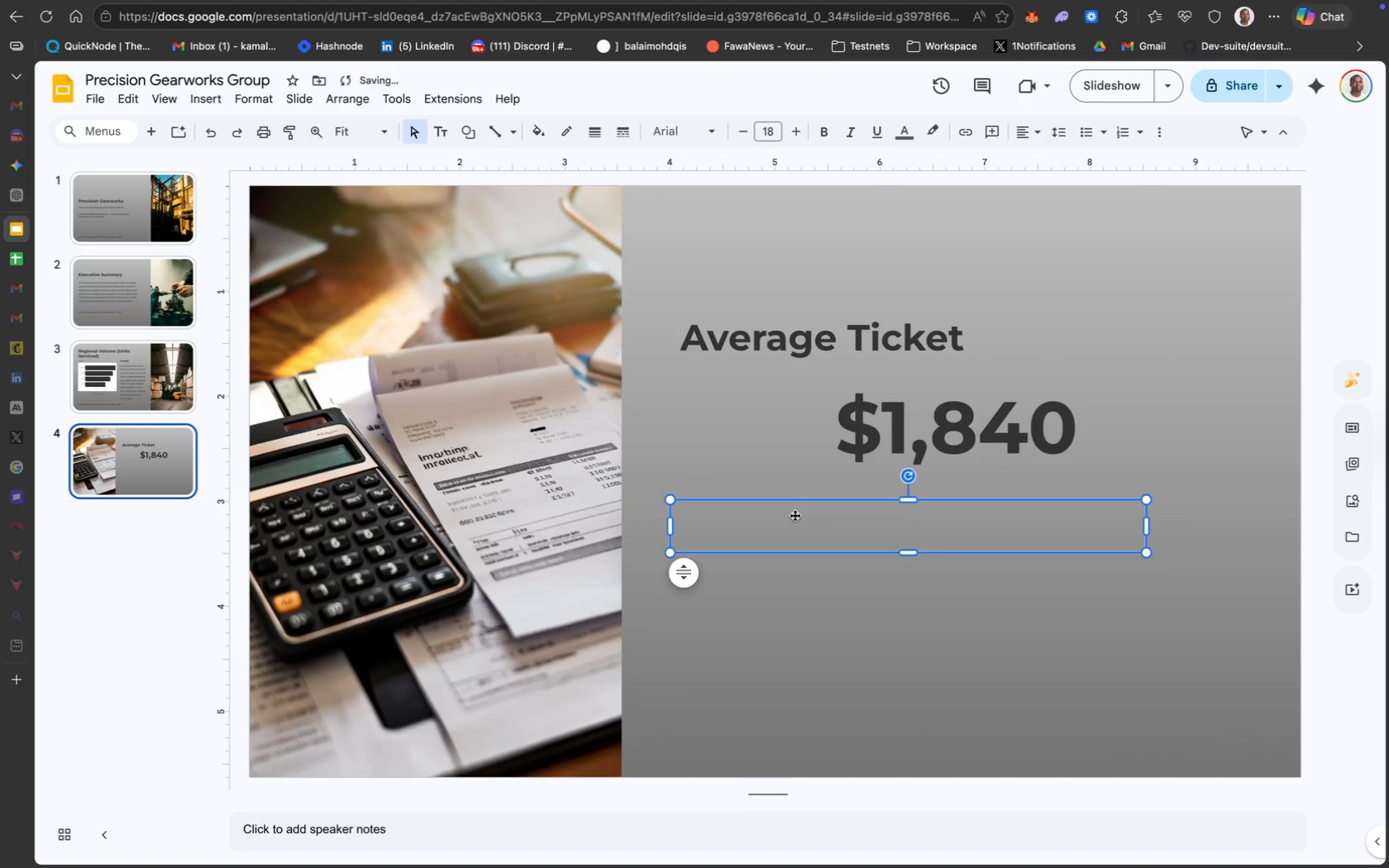 
double_click([795, 515])
 